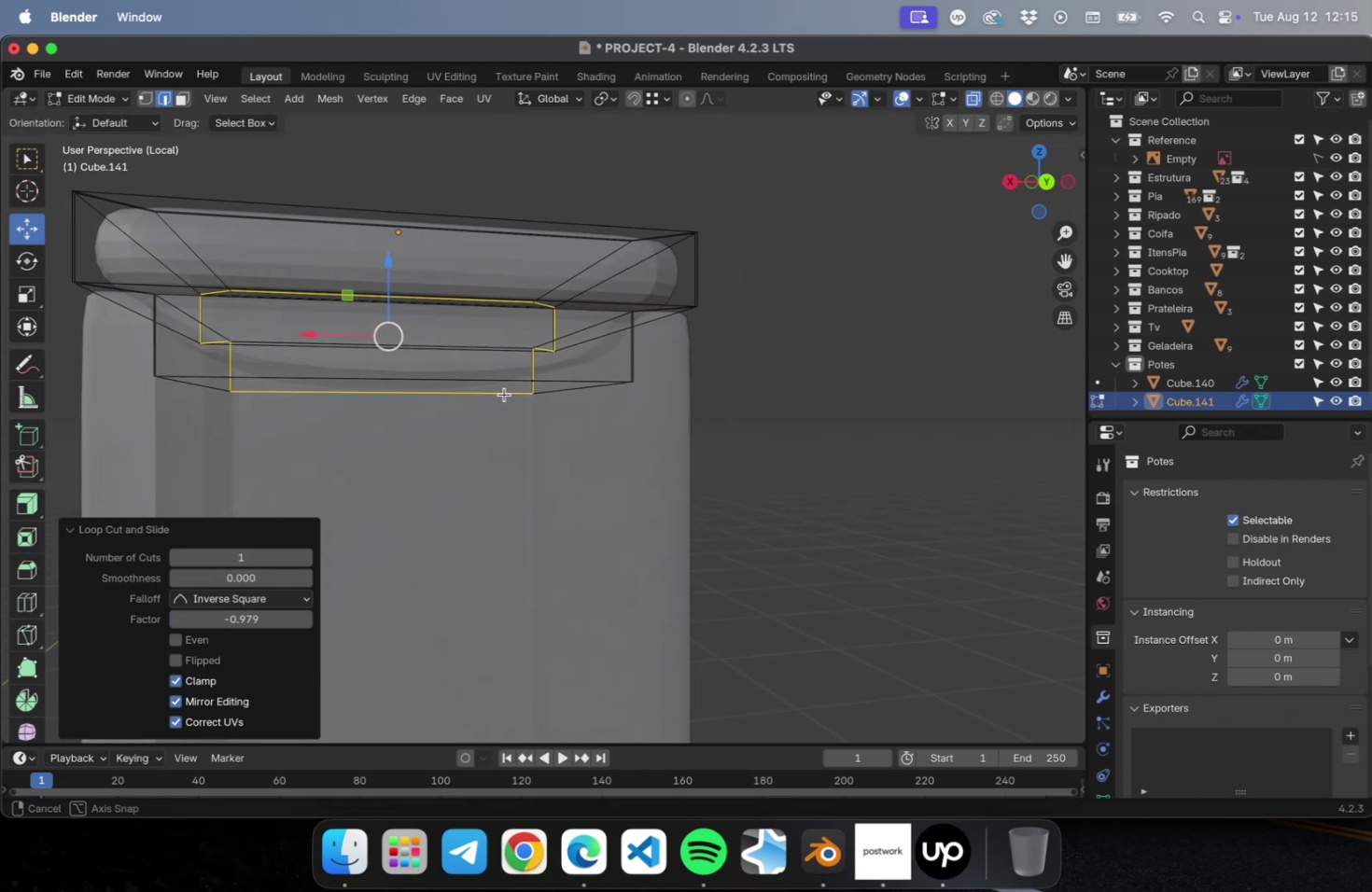 
key(Meta+CommandLeft)
 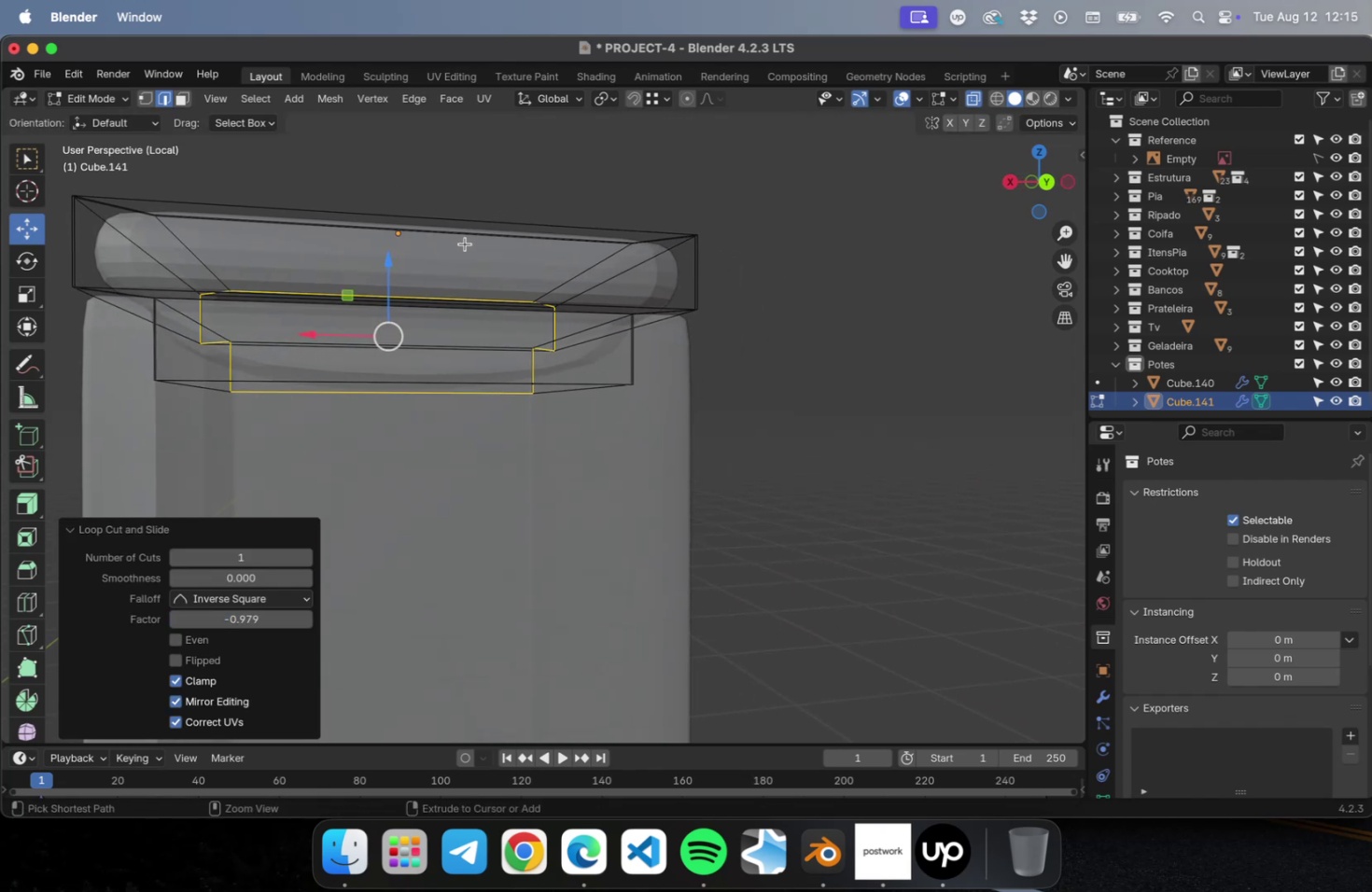 
key(Meta+R)
 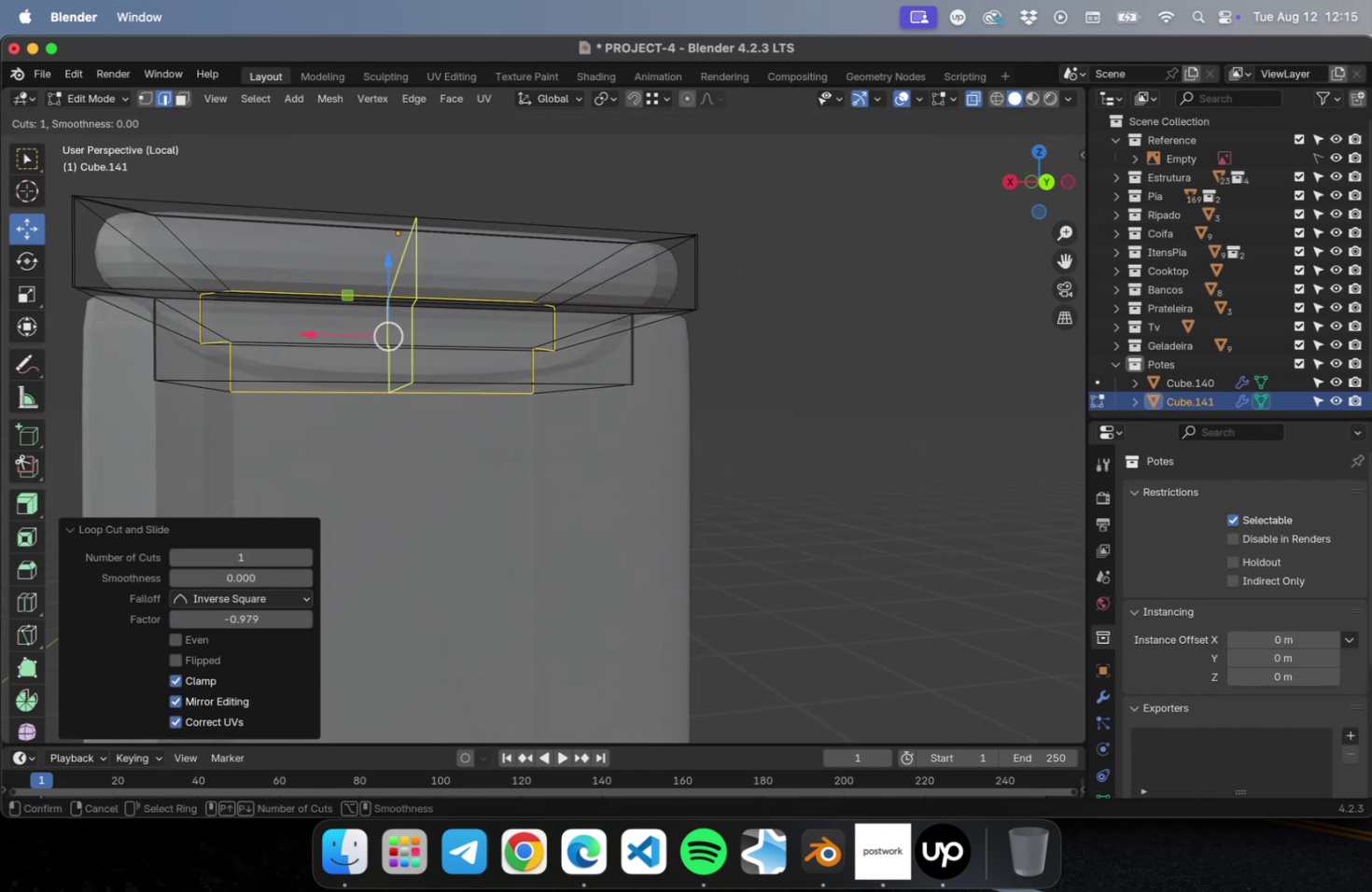 
left_click([474, 241])
 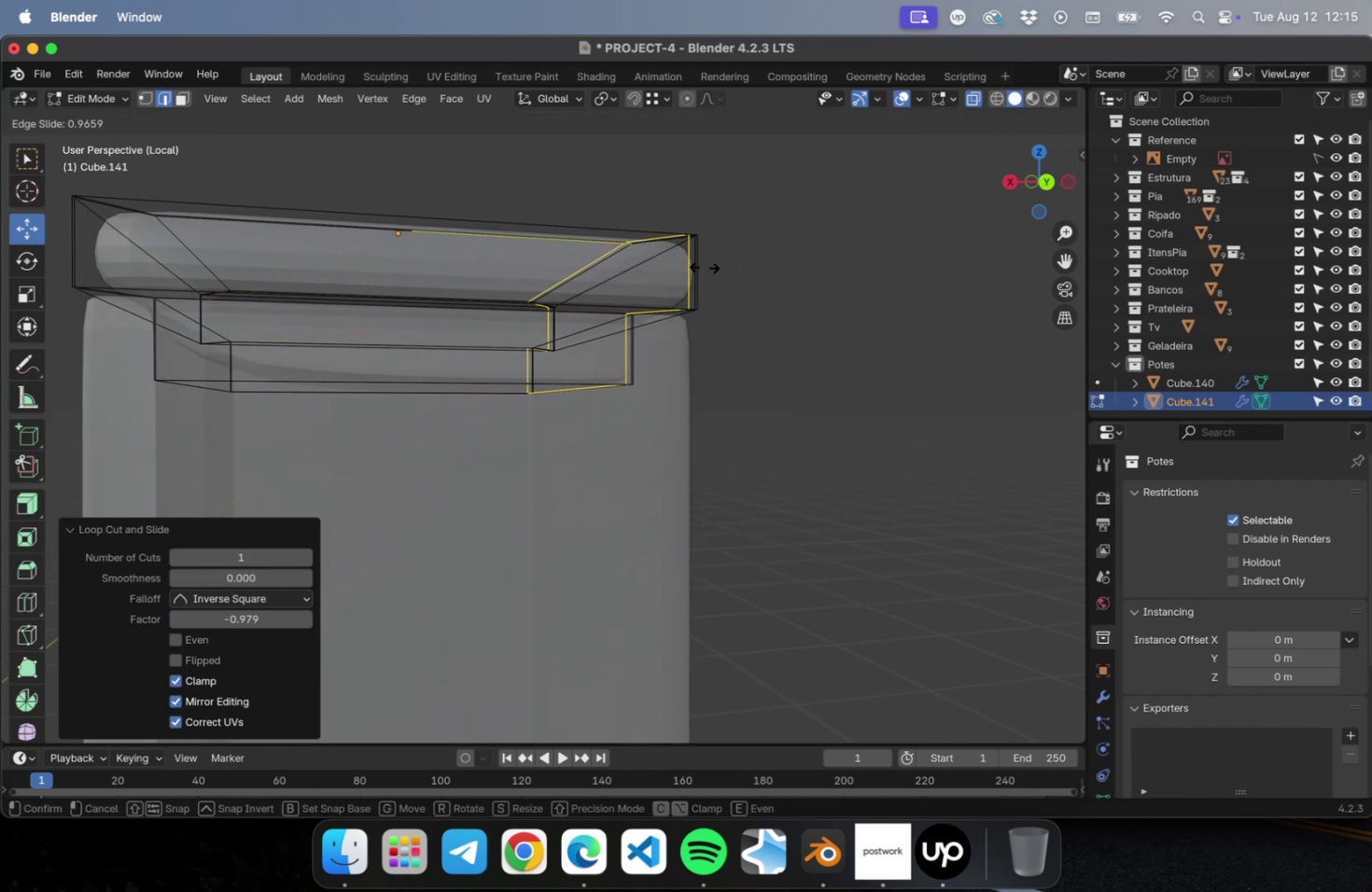 
left_click([707, 265])
 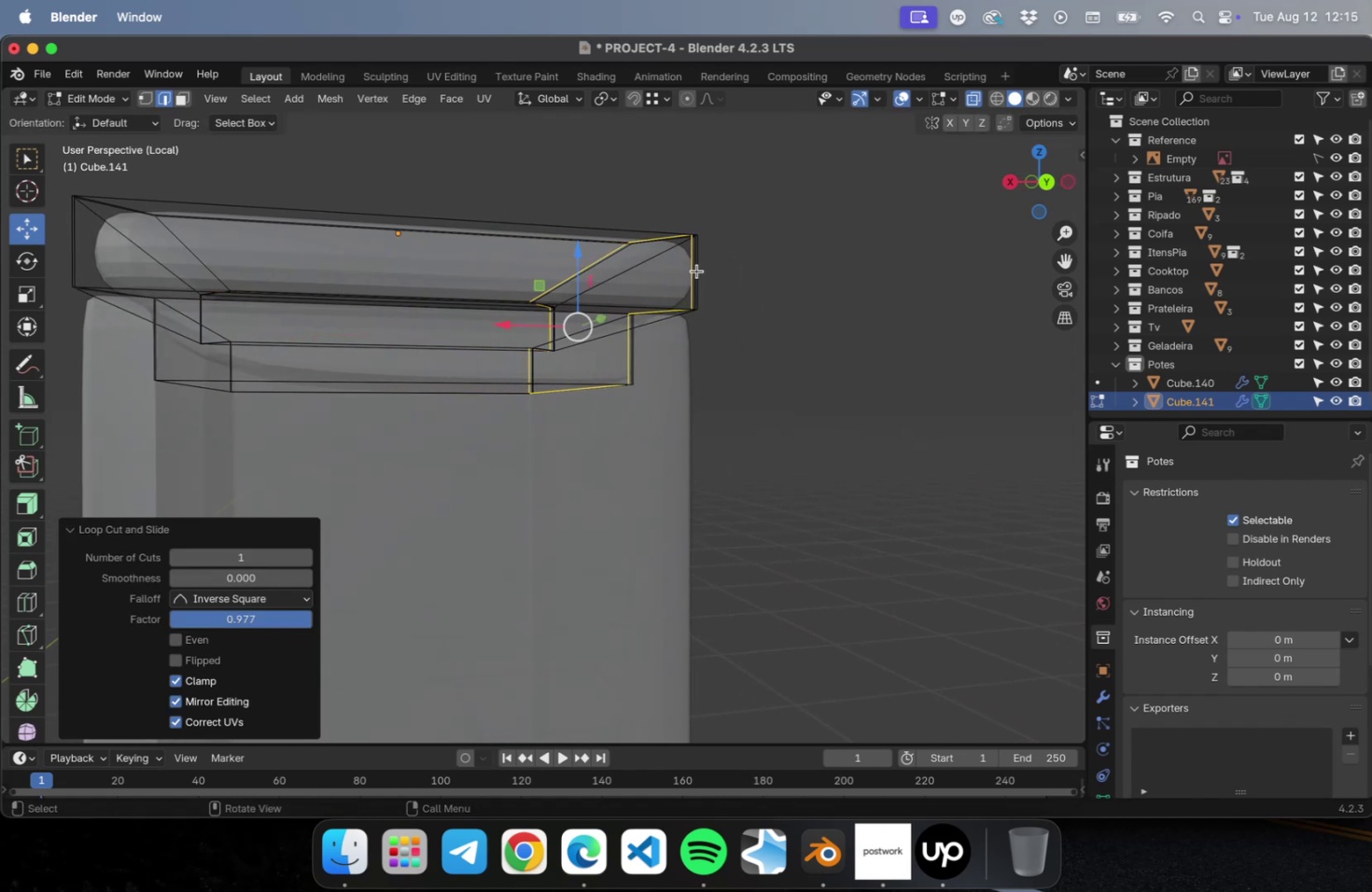 
scroll: coordinate [695, 272], scroll_direction: down, amount: 1.0
 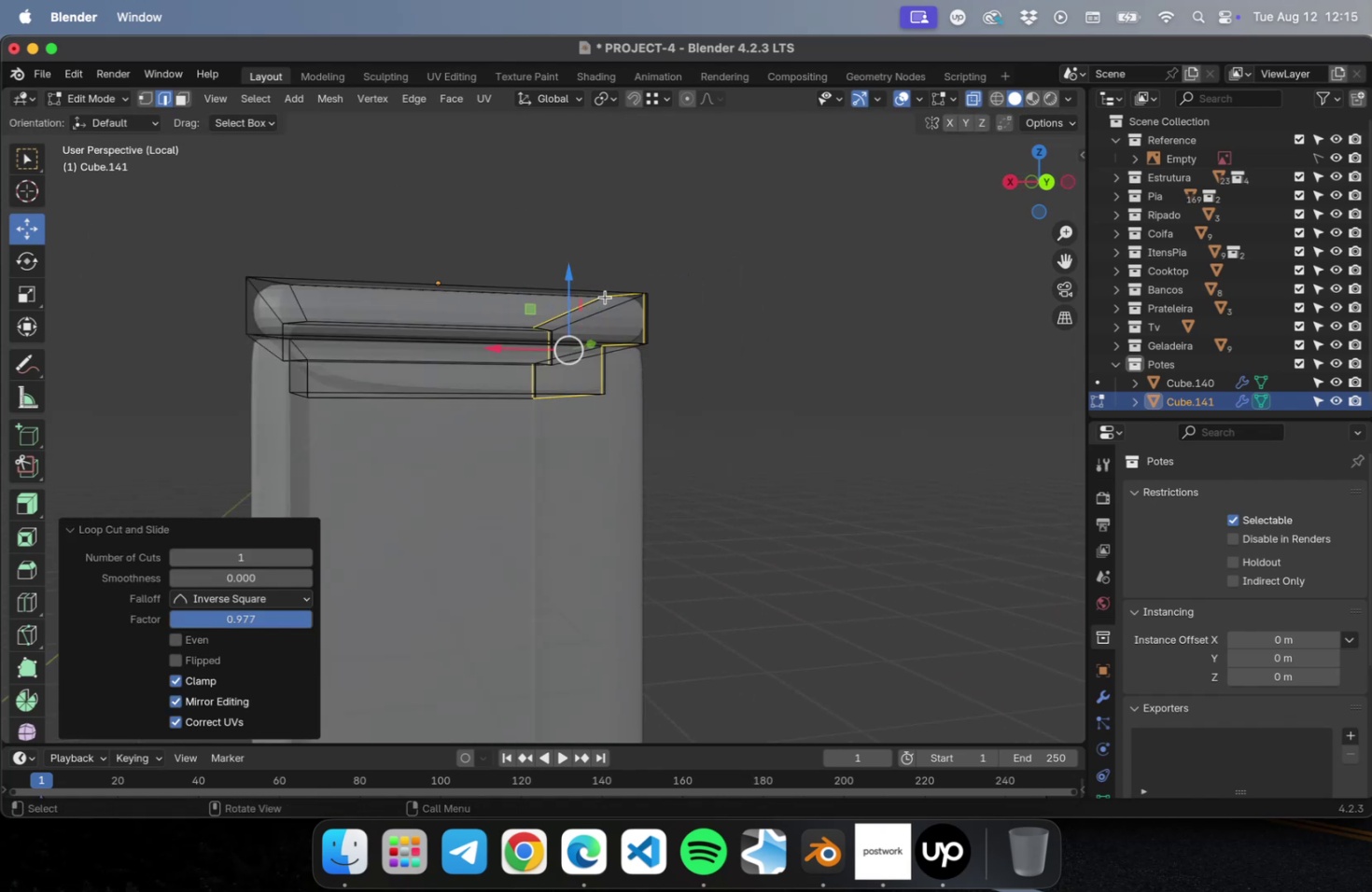 
hold_key(key=ShiftLeft, duration=0.68)
 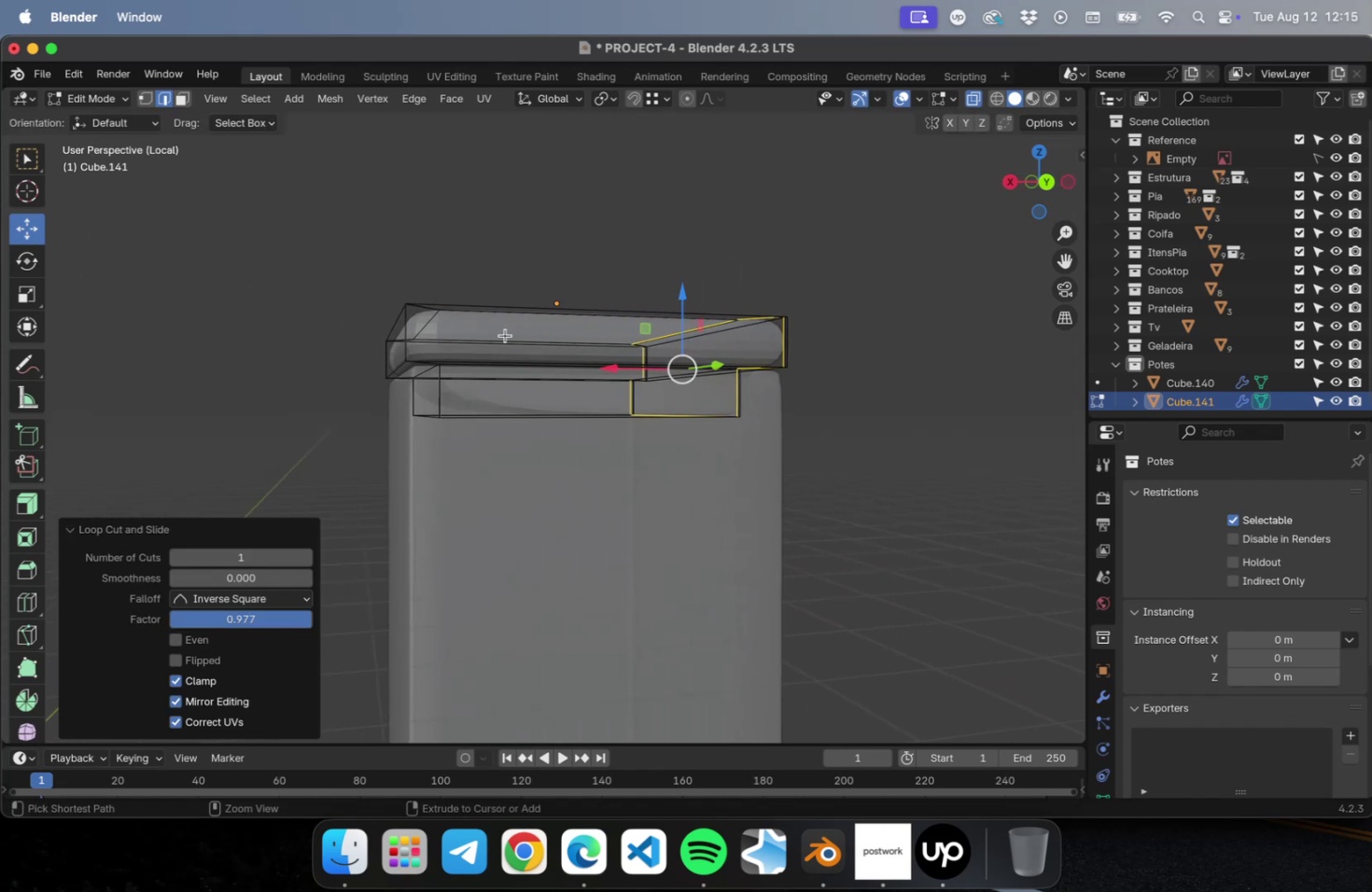 
key(Meta+CommandLeft)
 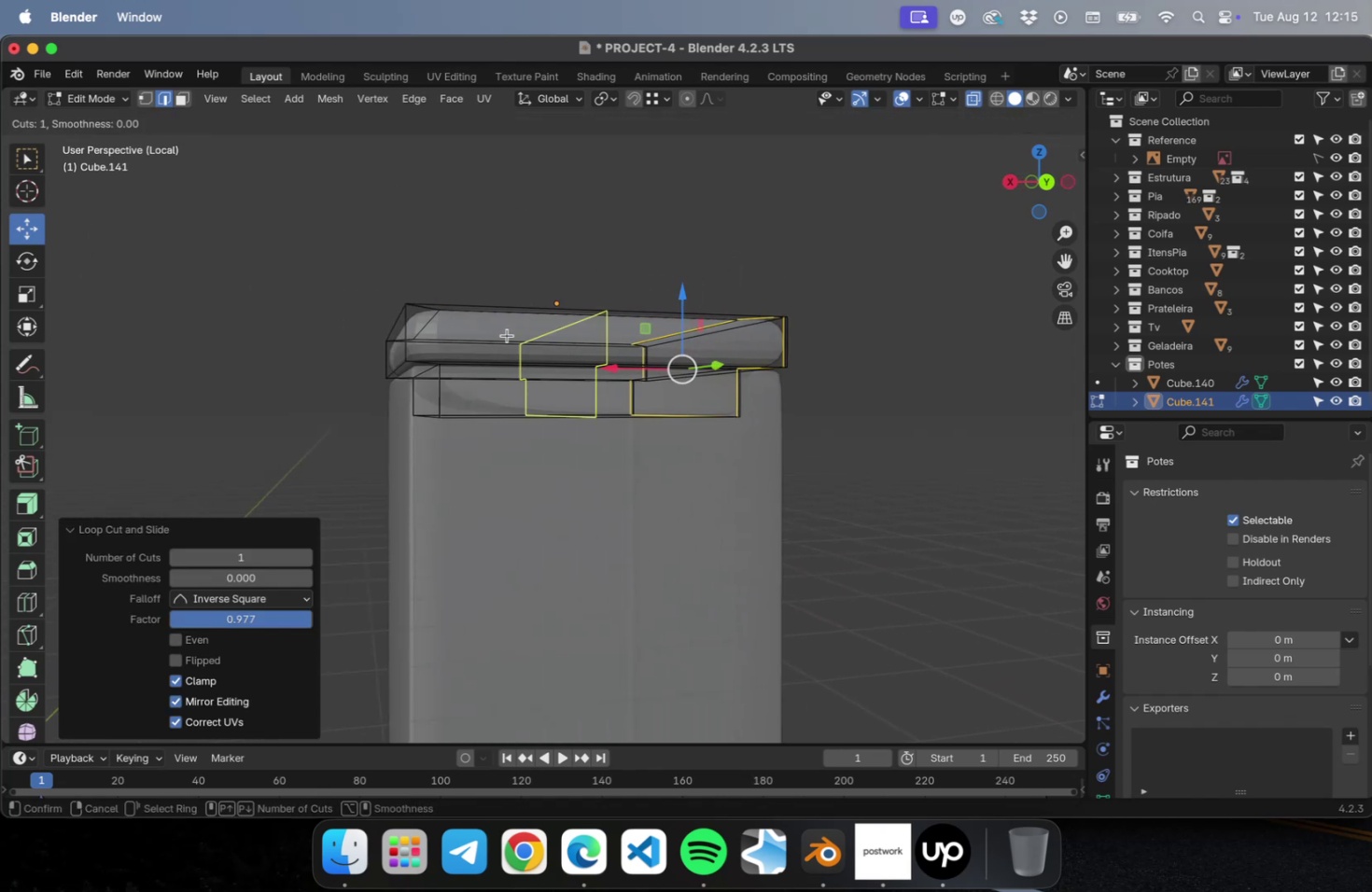 
key(Meta+R)
 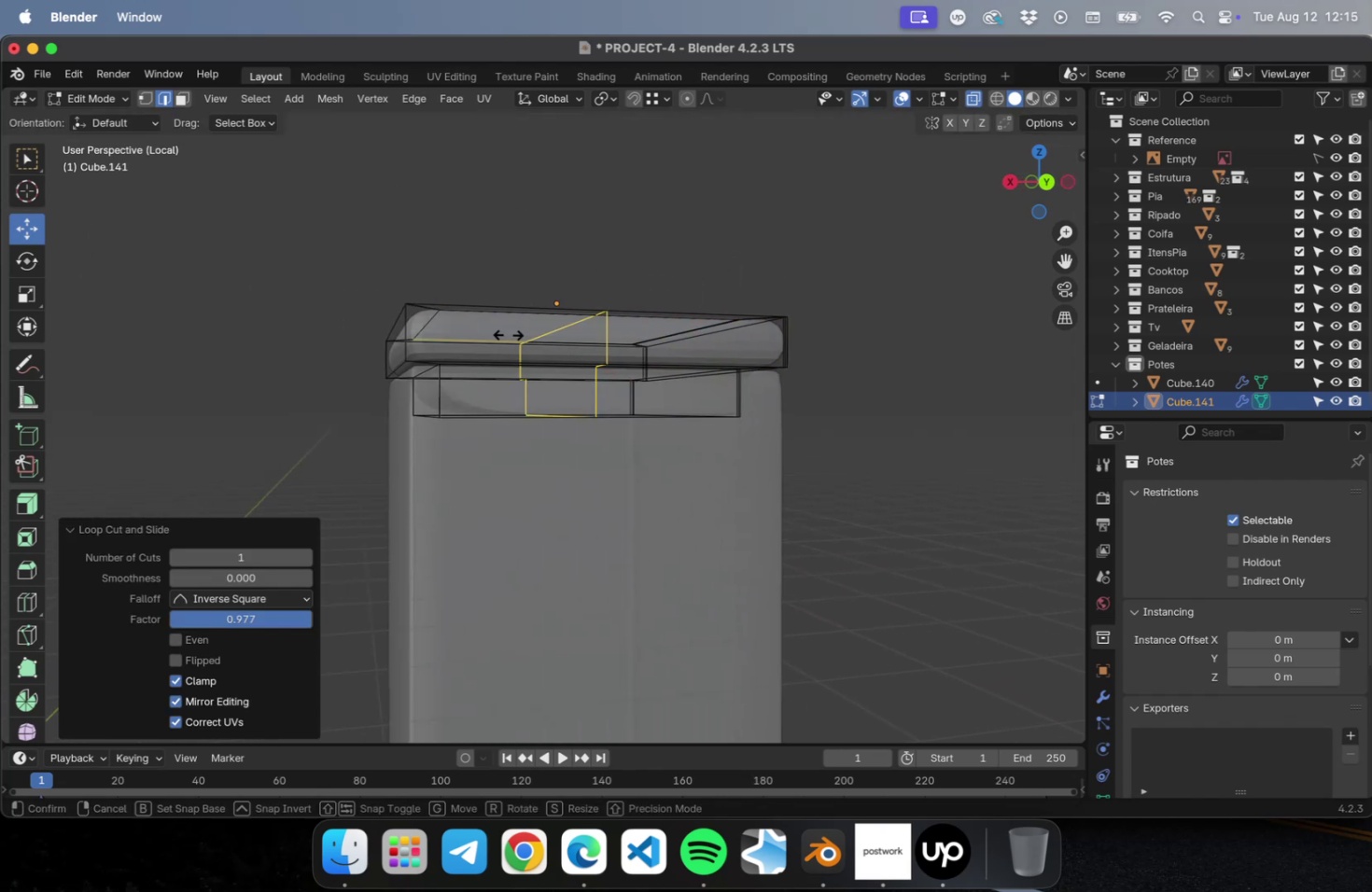 
left_click([508, 334])
 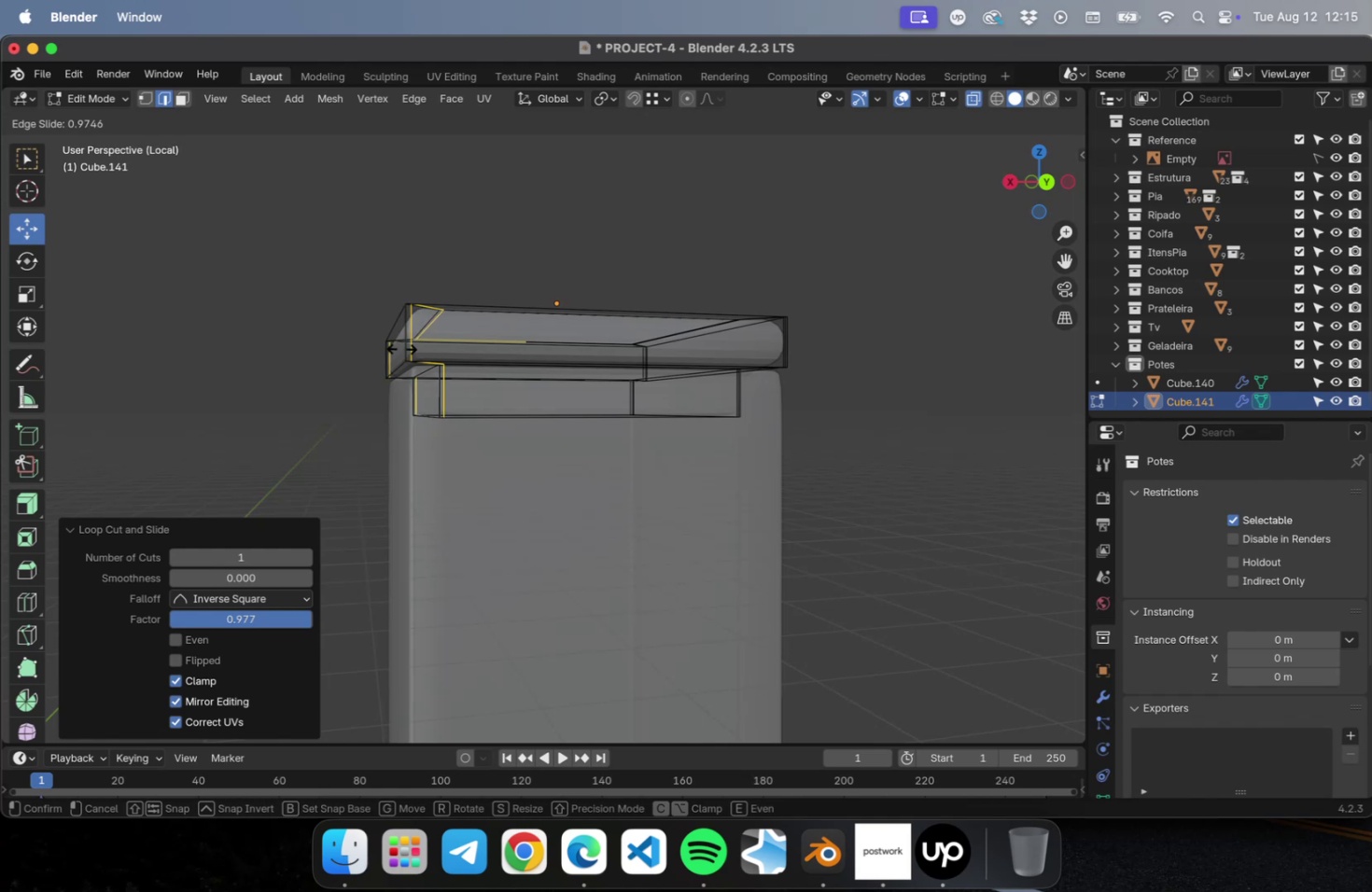 
left_click([401, 348])
 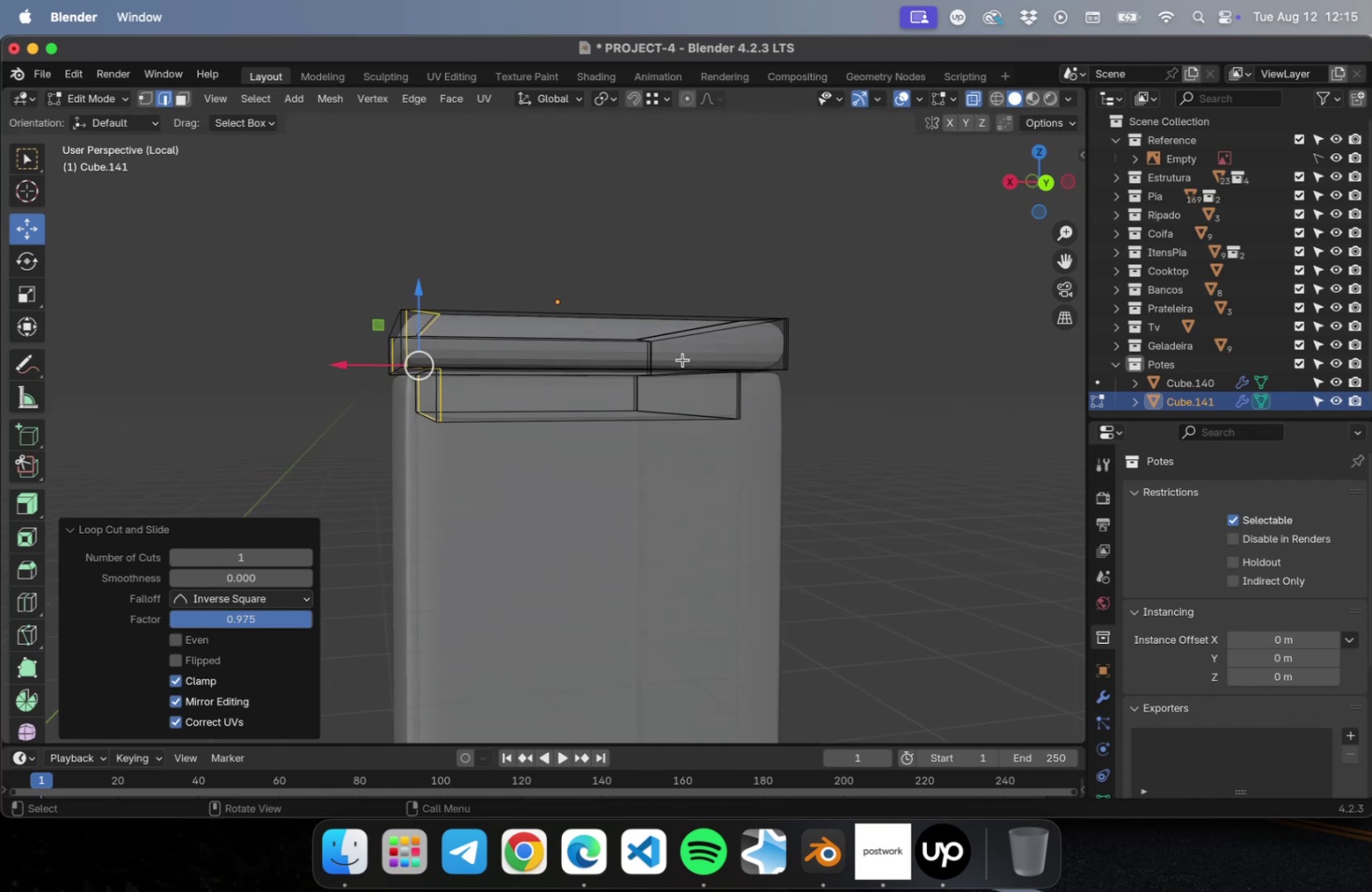 
key(Meta+CommandLeft)
 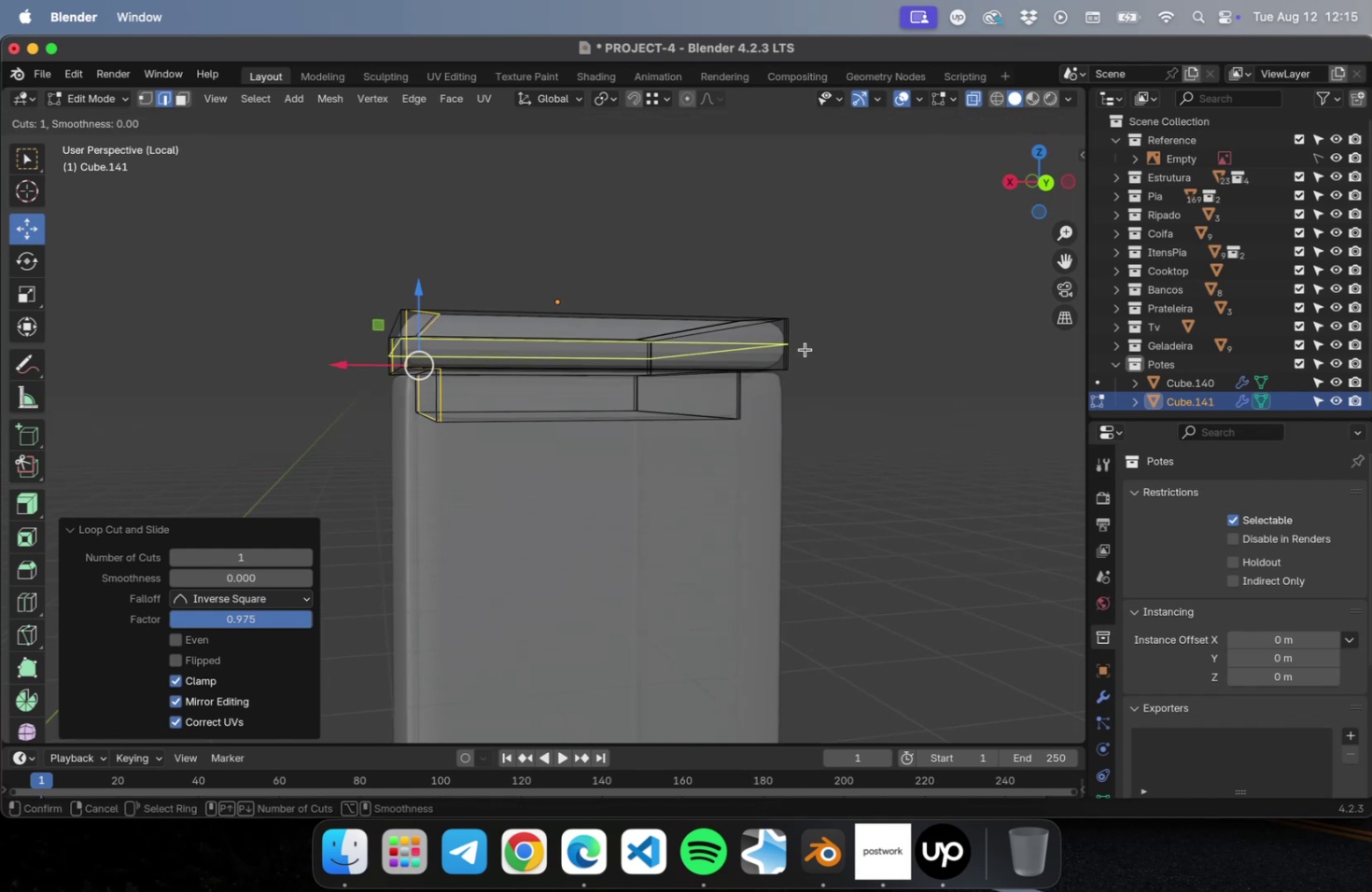 
key(Meta+R)
 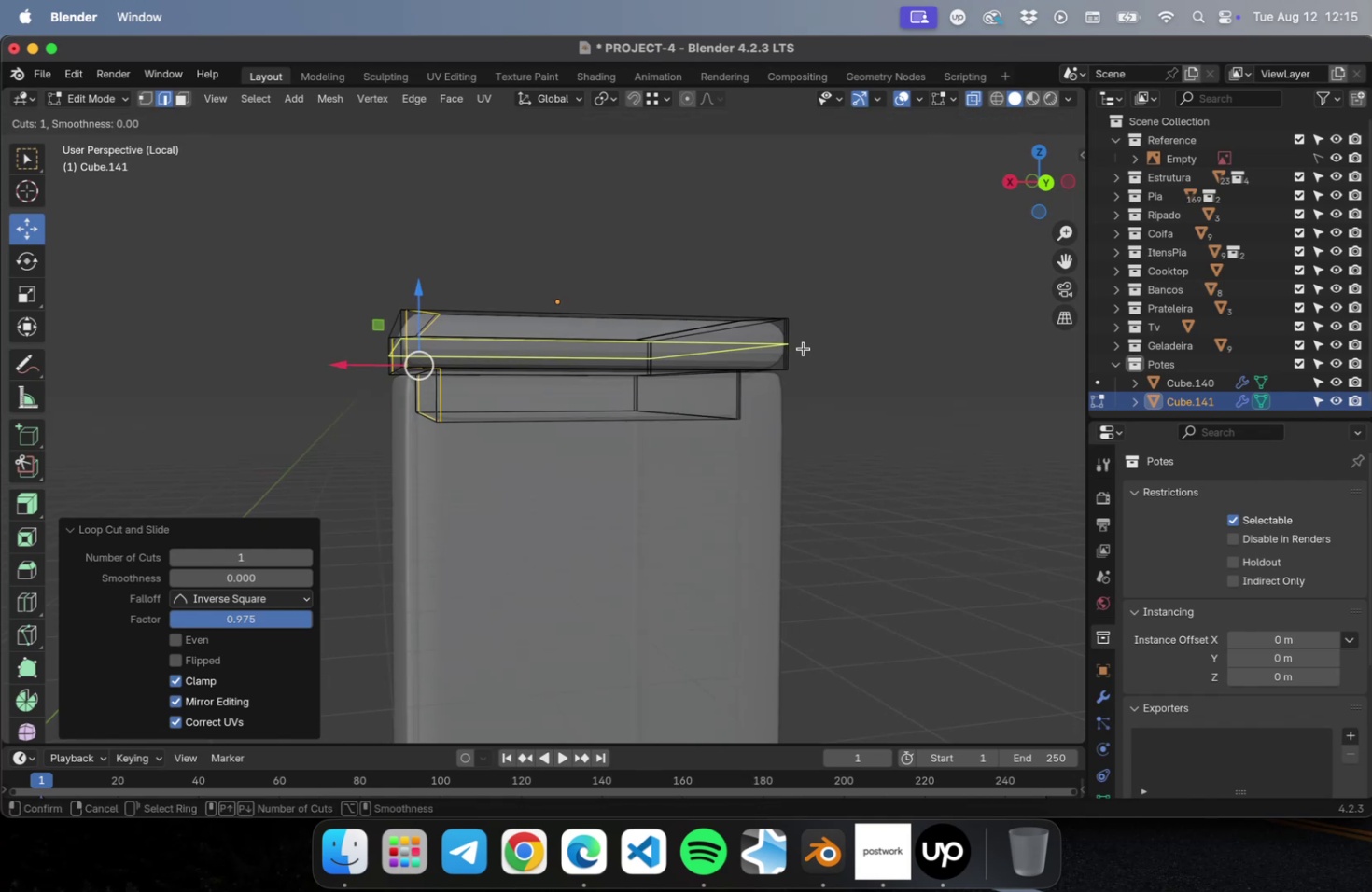 
left_click([803, 348])
 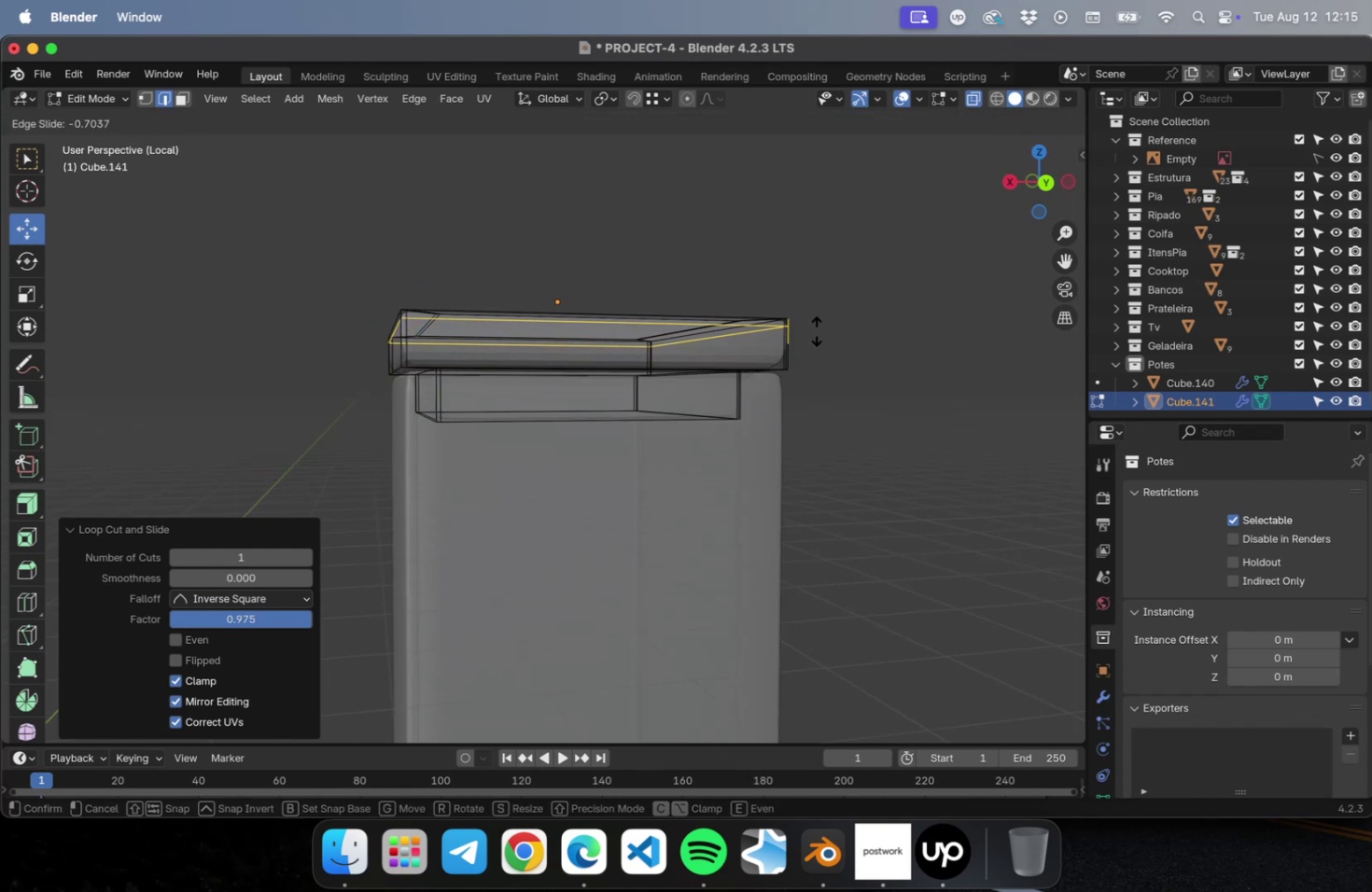 
left_click([816, 330])
 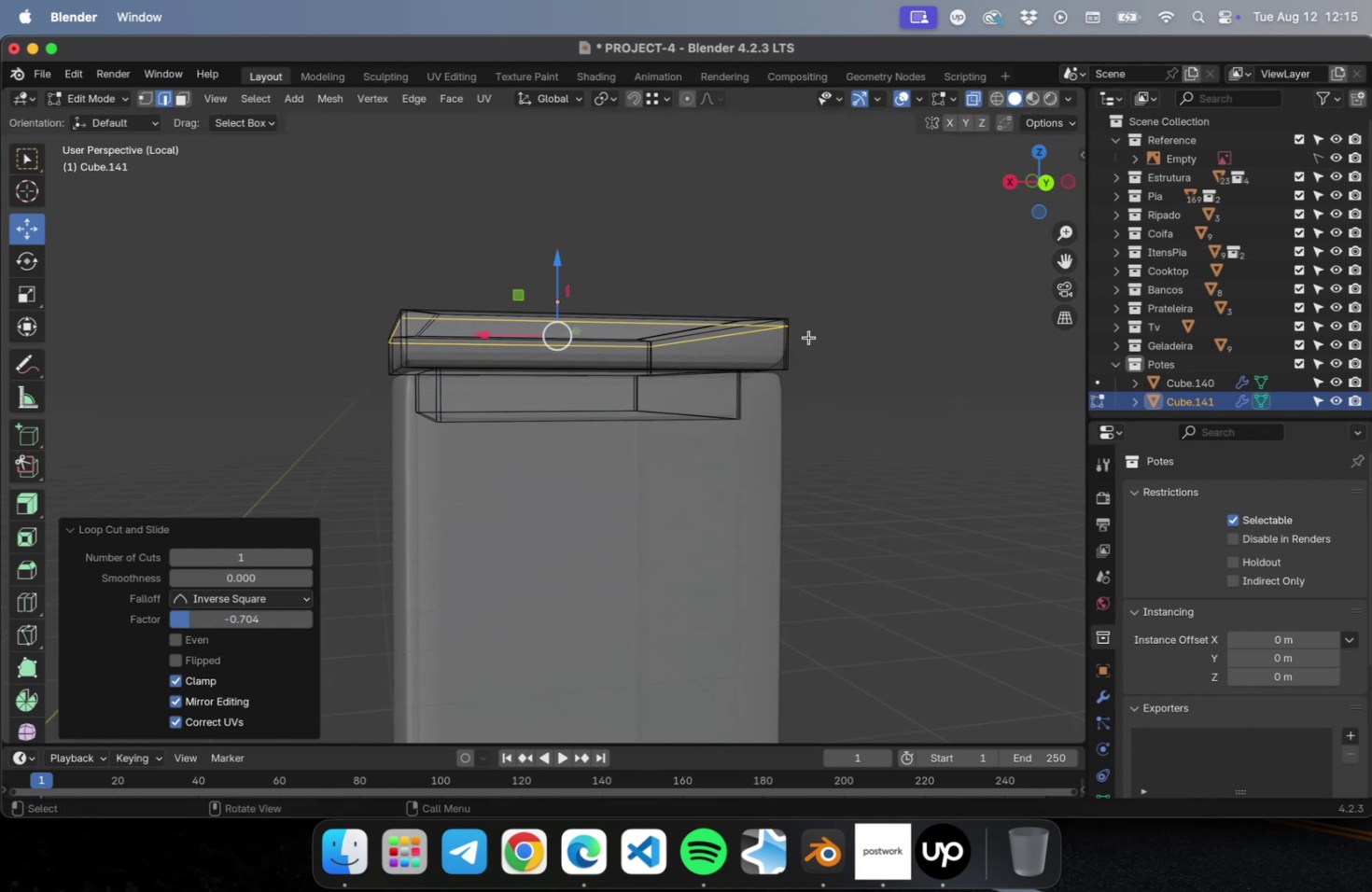 
key(Meta+CommandLeft)
 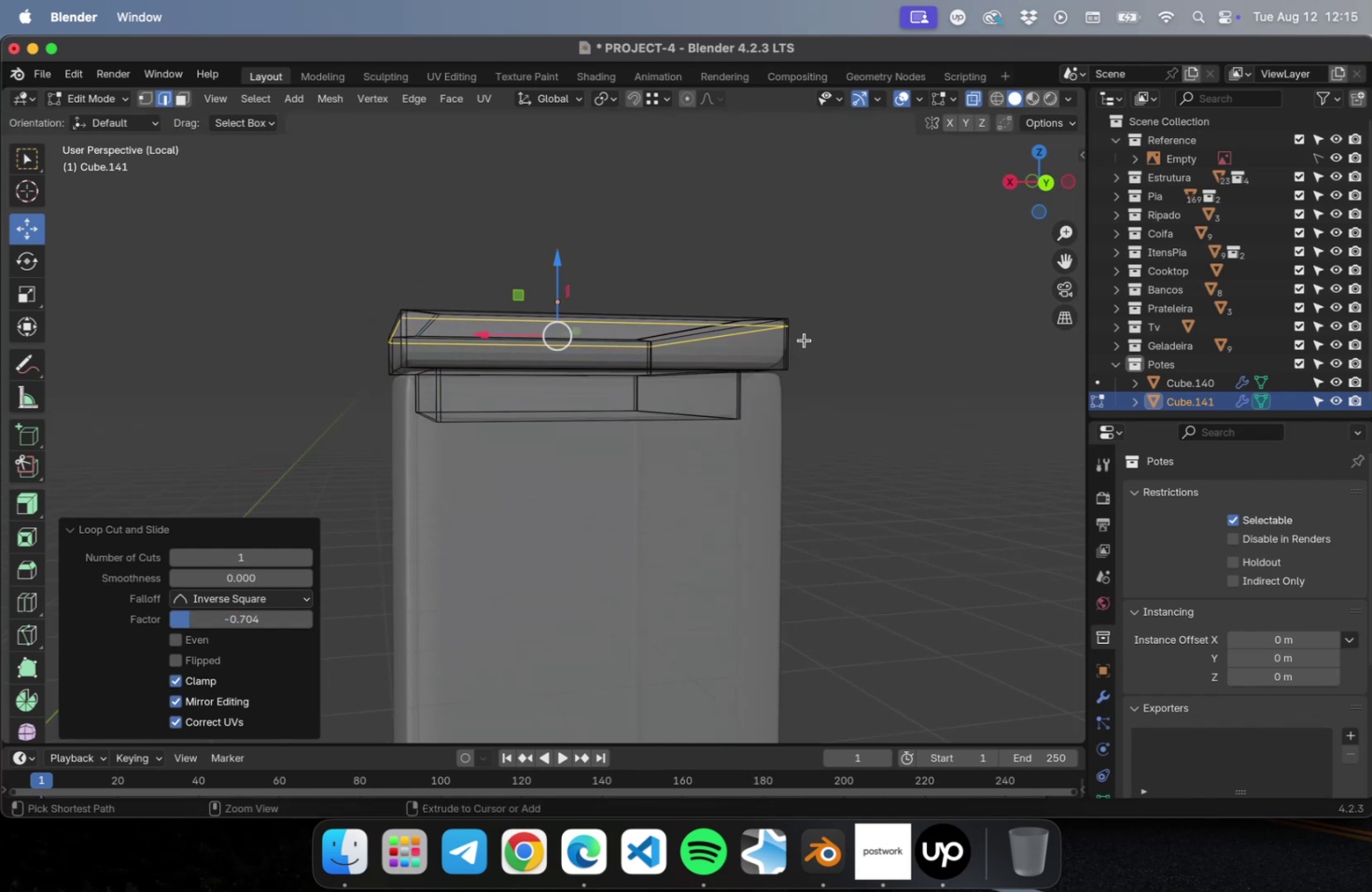 
key(Meta+R)
 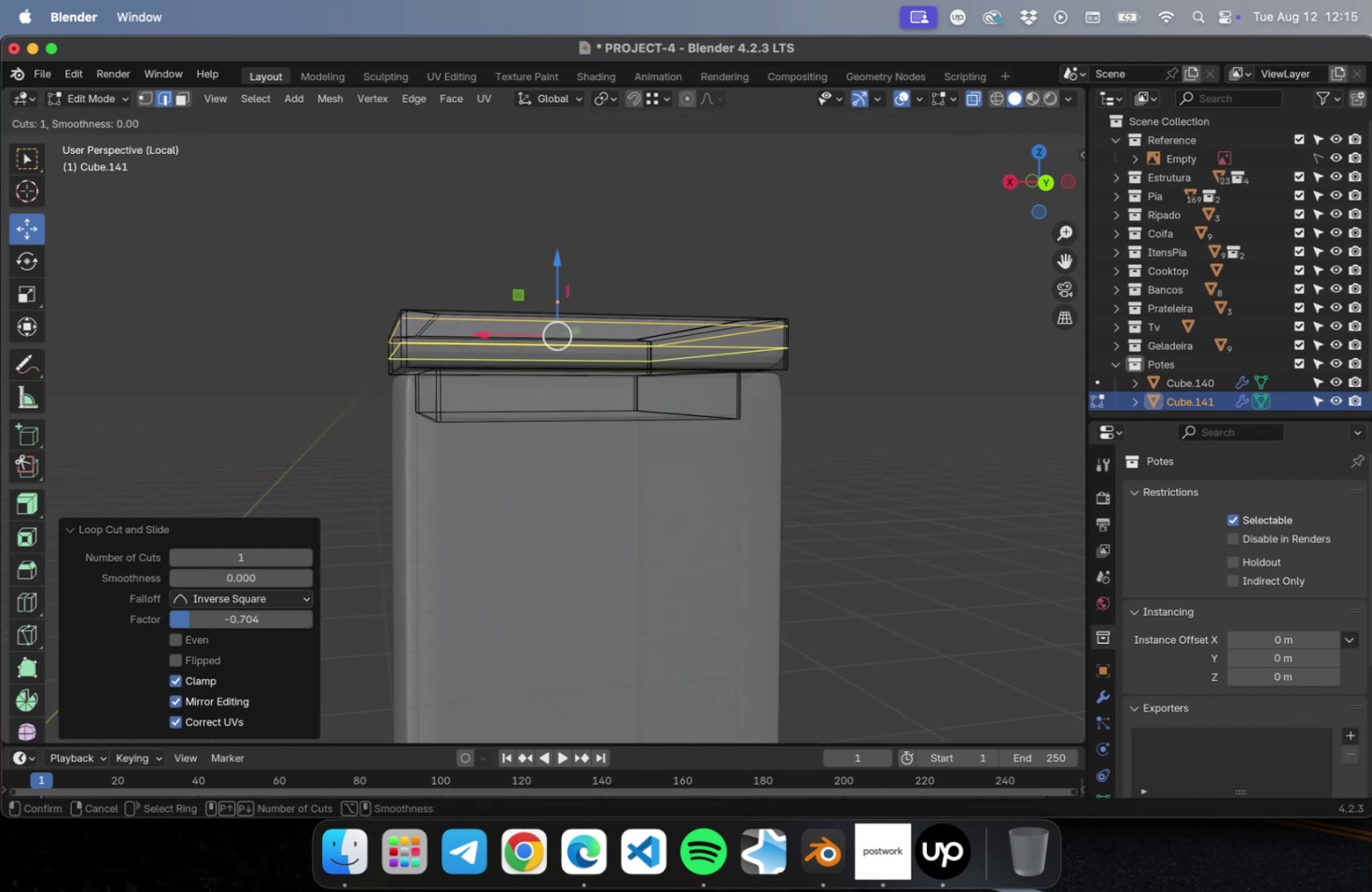 
left_click([797, 342])
 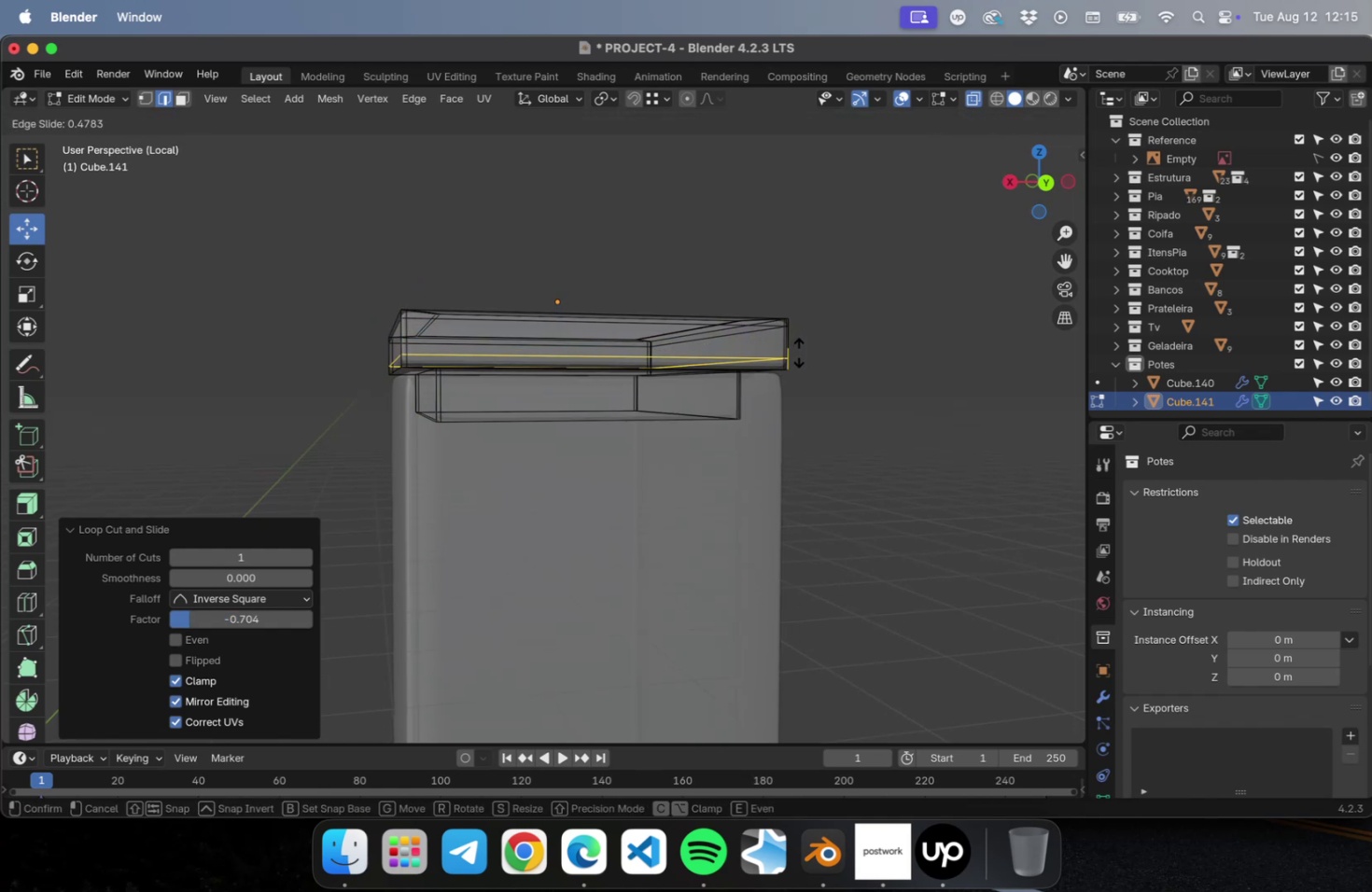 
left_click([798, 352])
 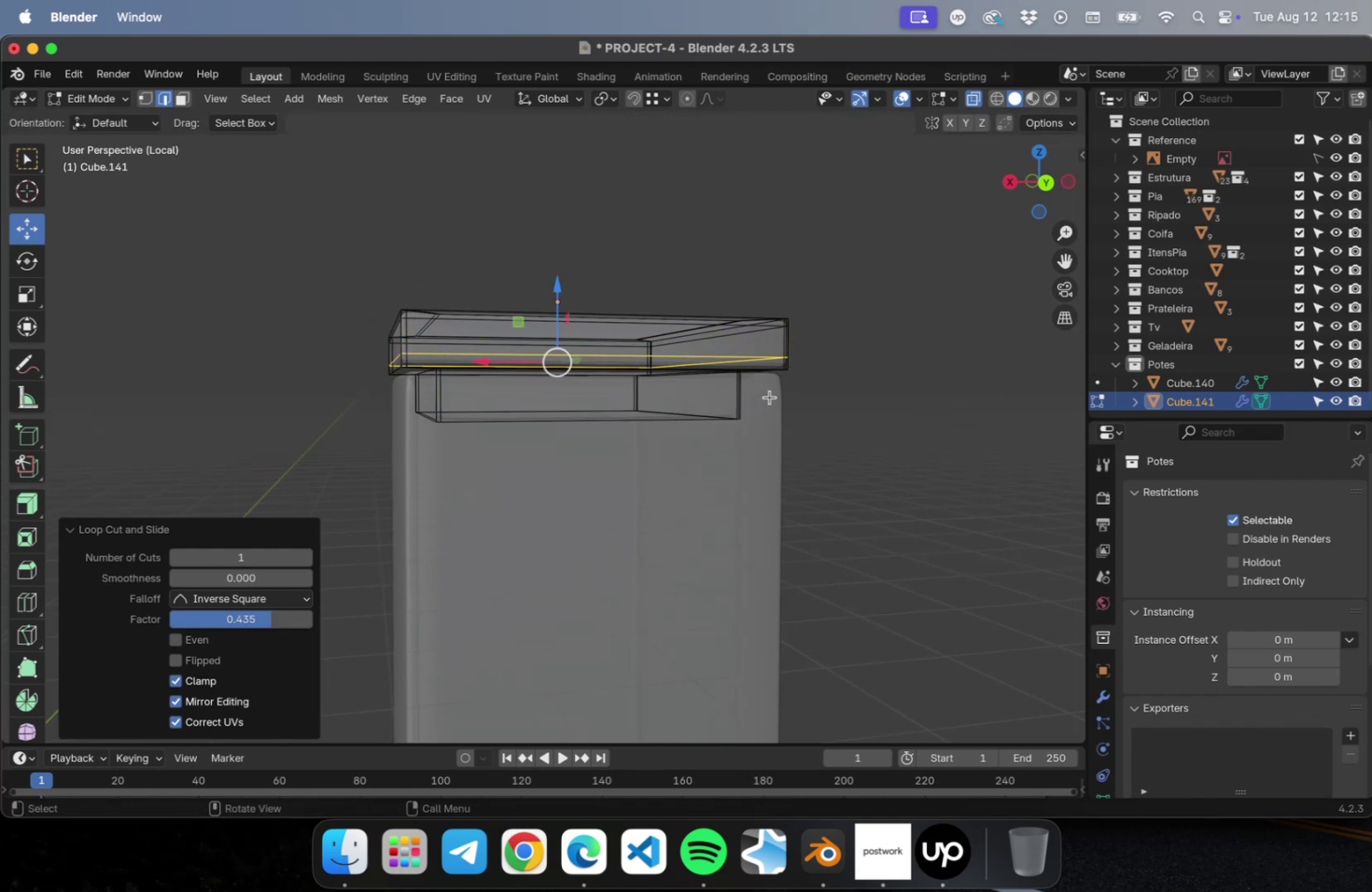 
key(Meta+CommandLeft)
 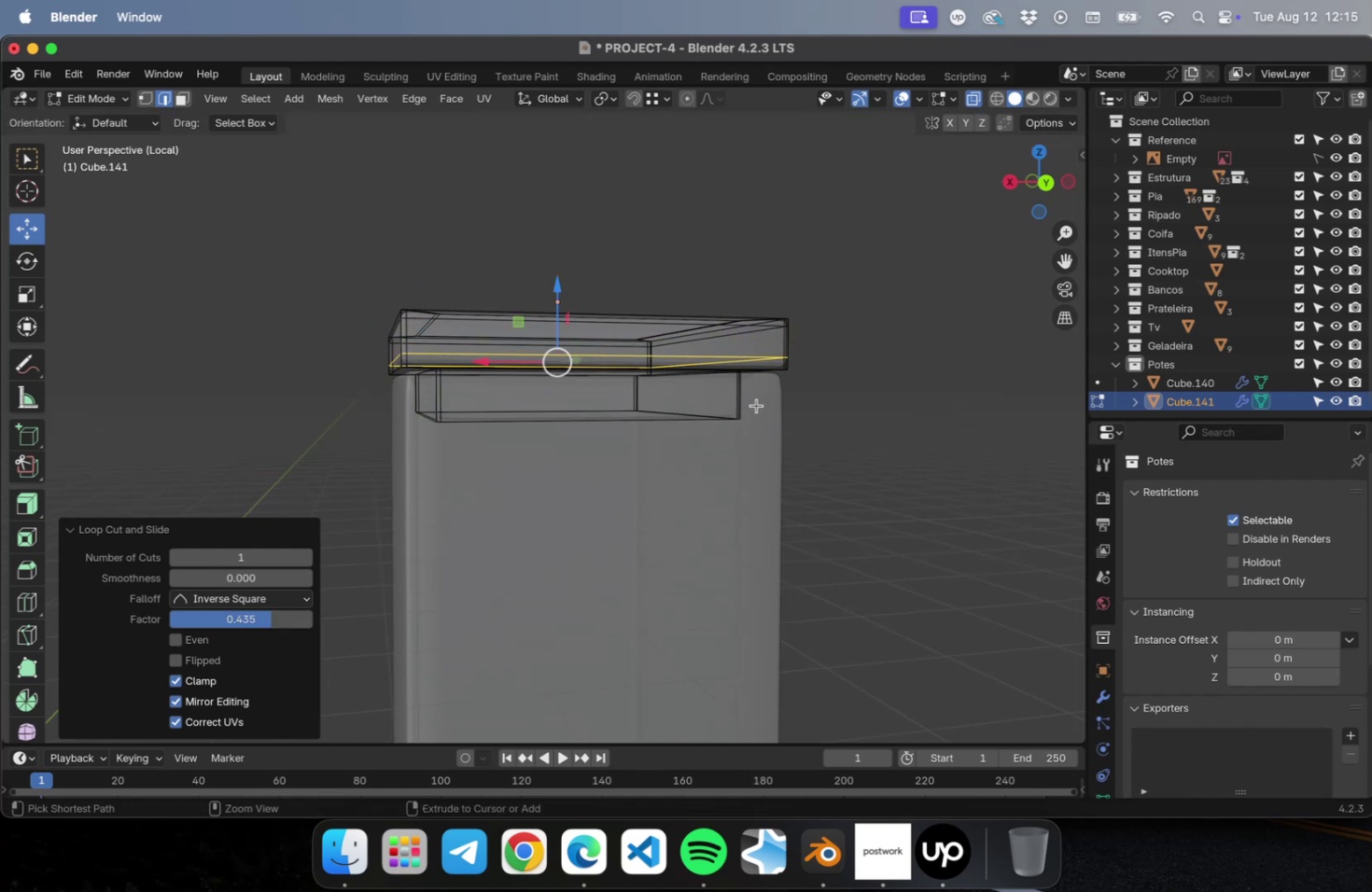 
key(Meta+R)
 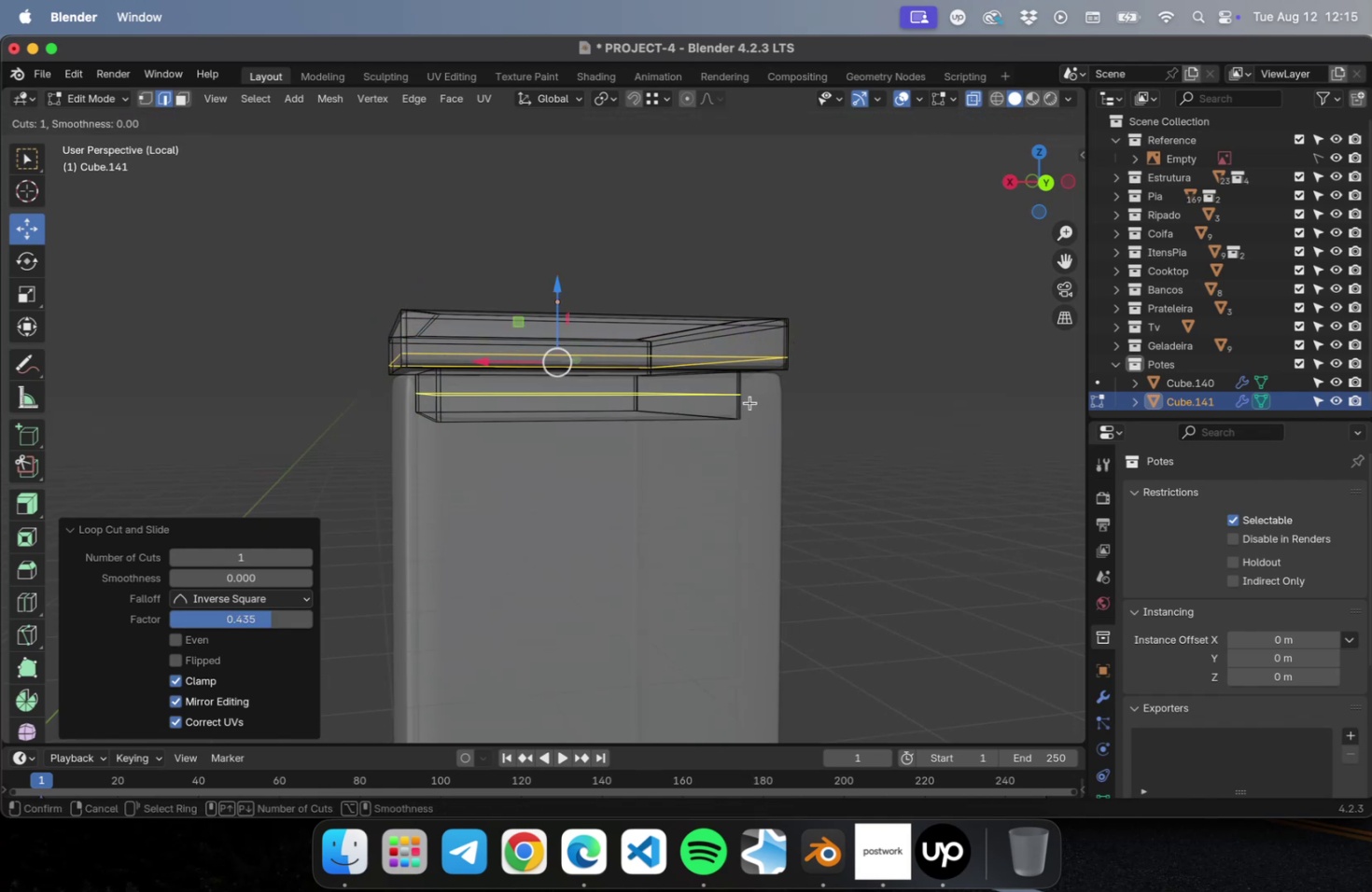 
left_click([749, 402])
 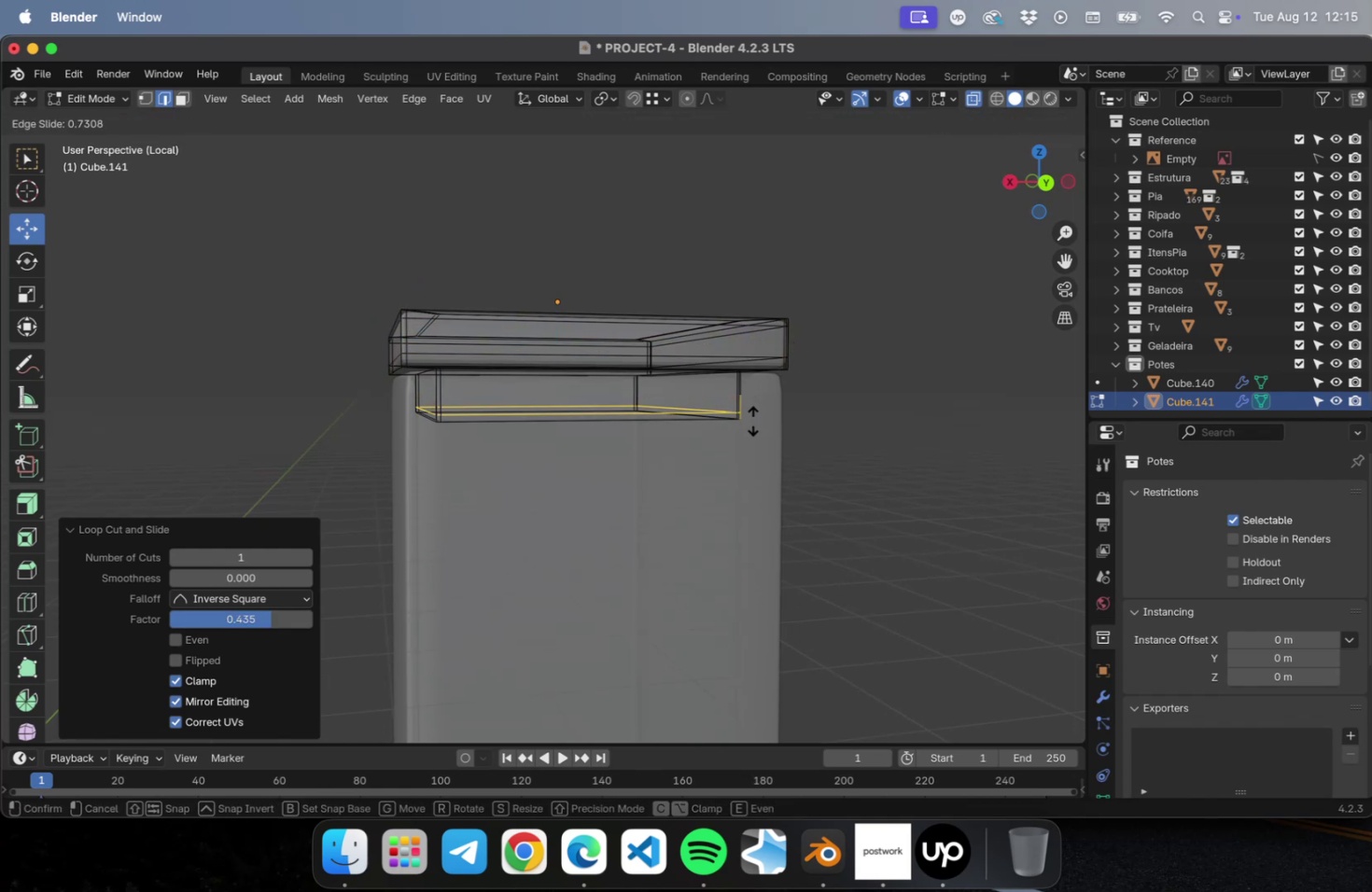 
left_click([752, 421])
 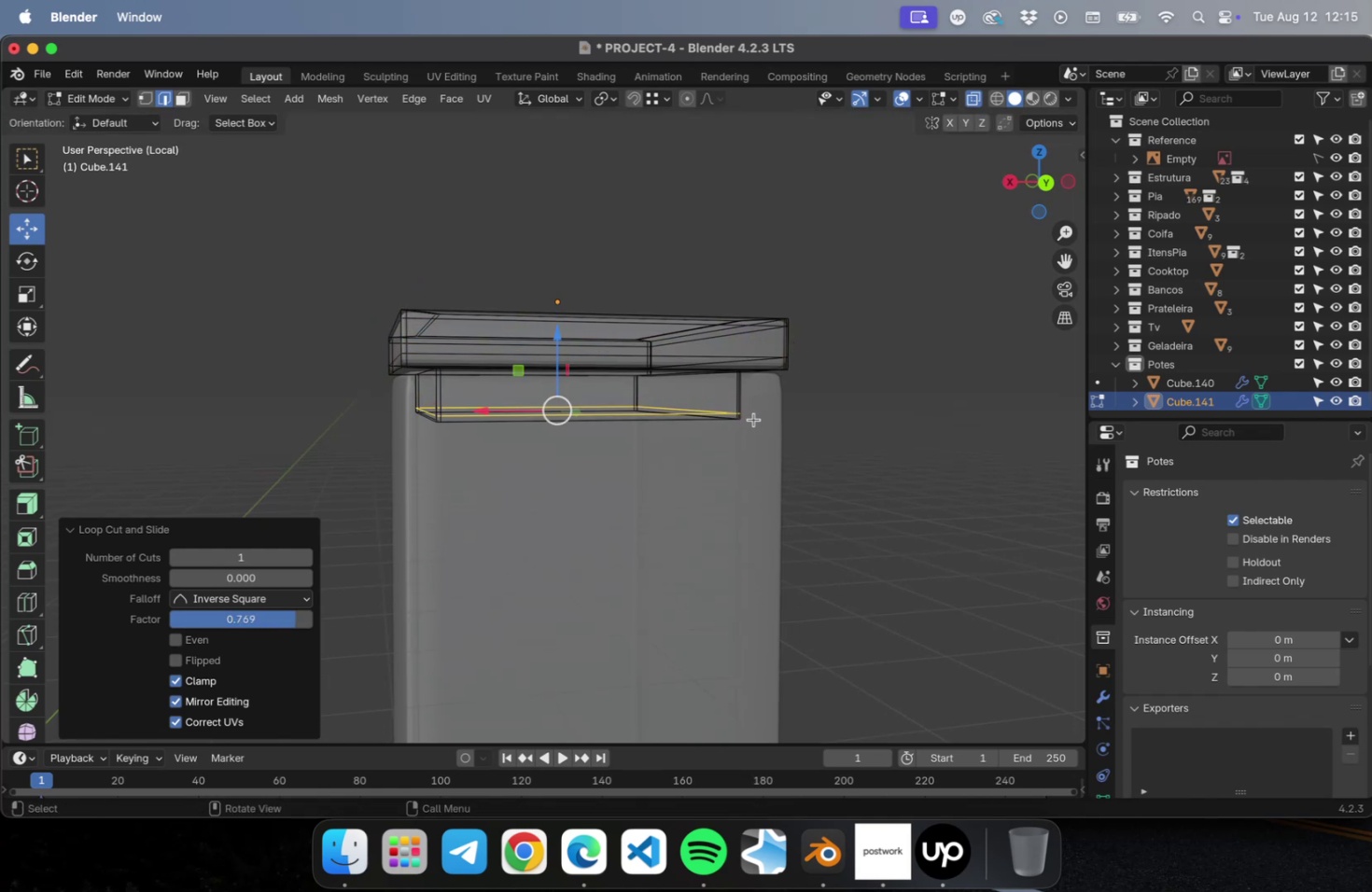 
key(Meta+CommandLeft)
 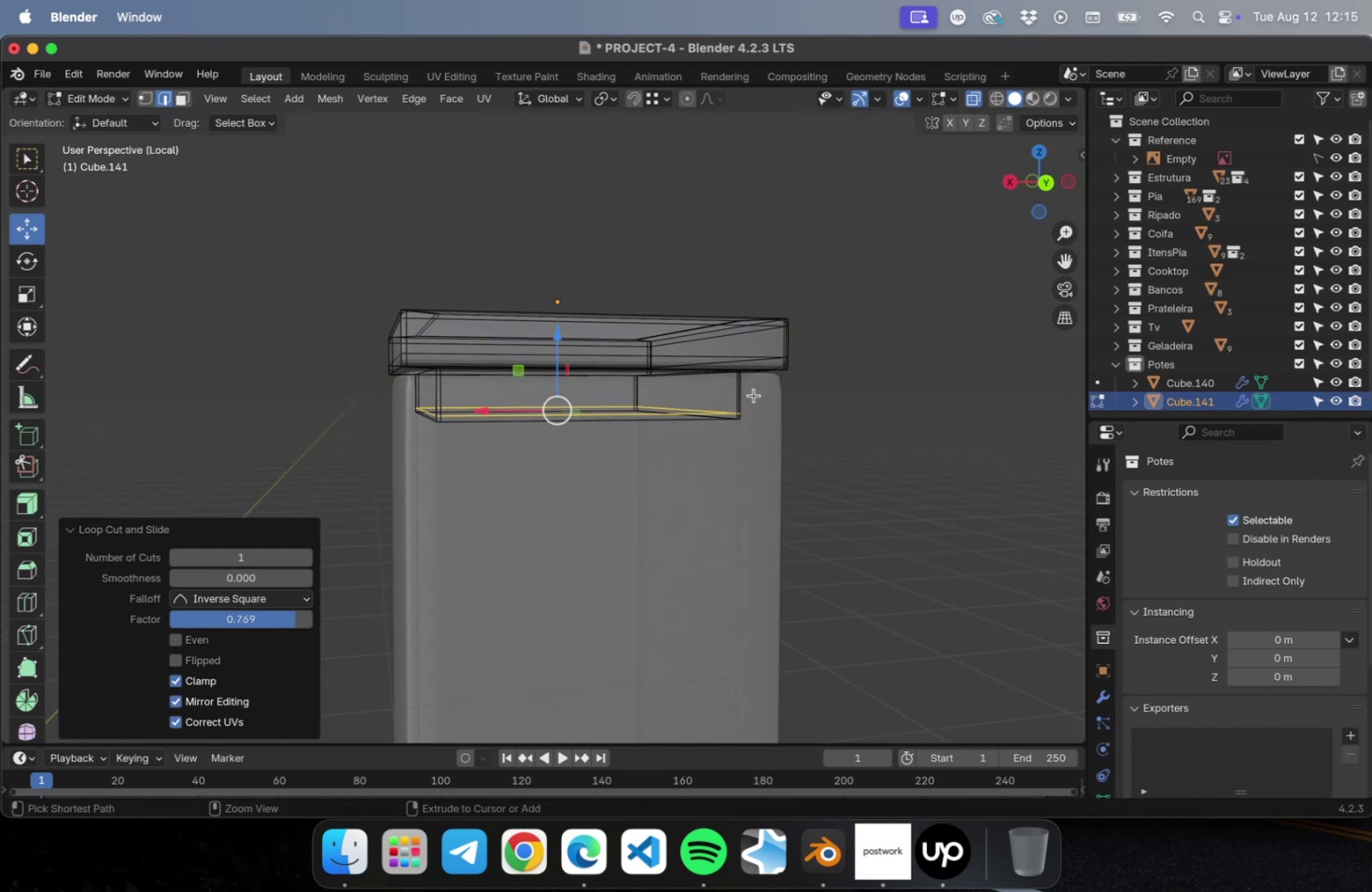 
key(Meta+R)
 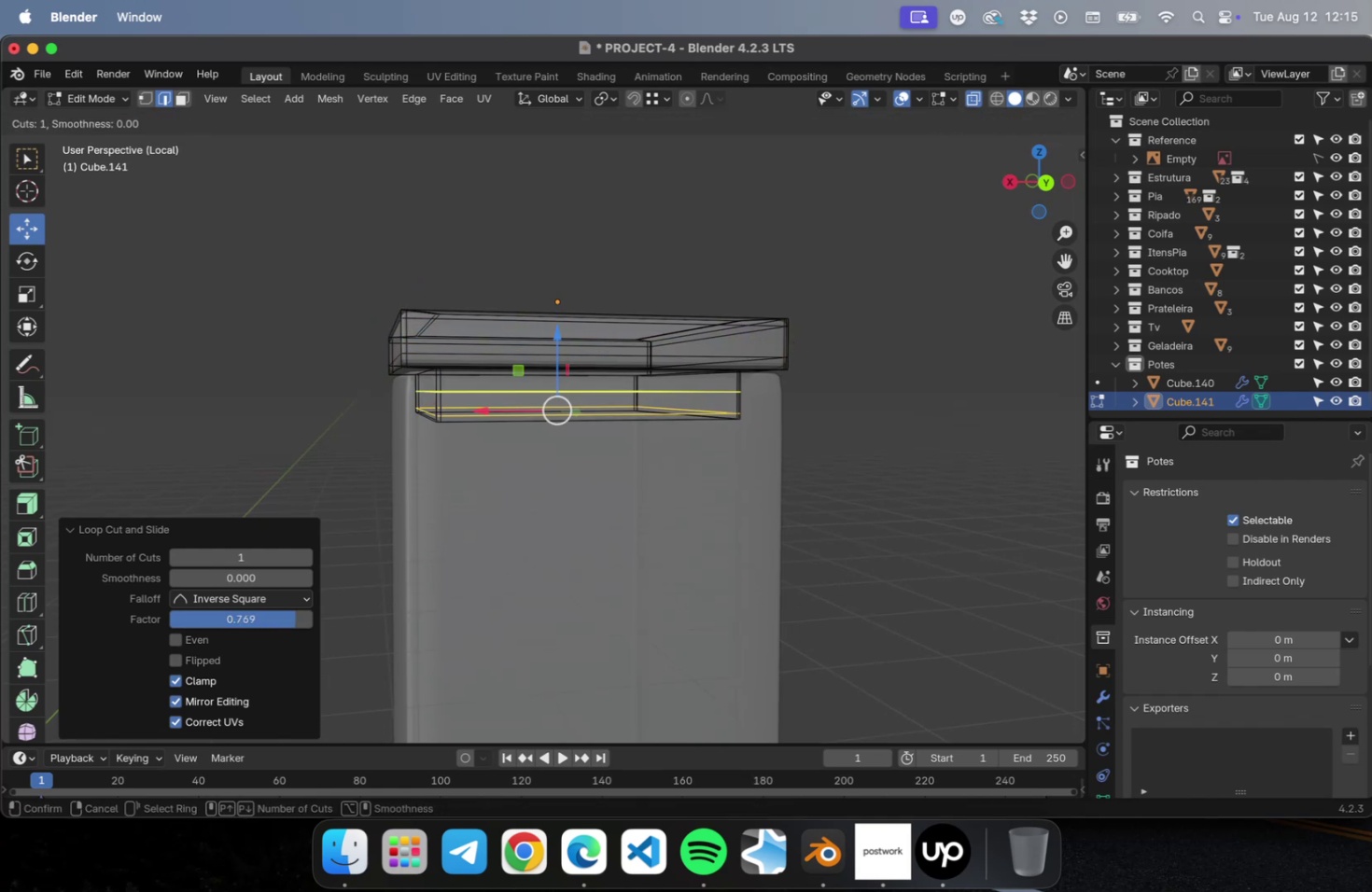 
left_click([752, 391])
 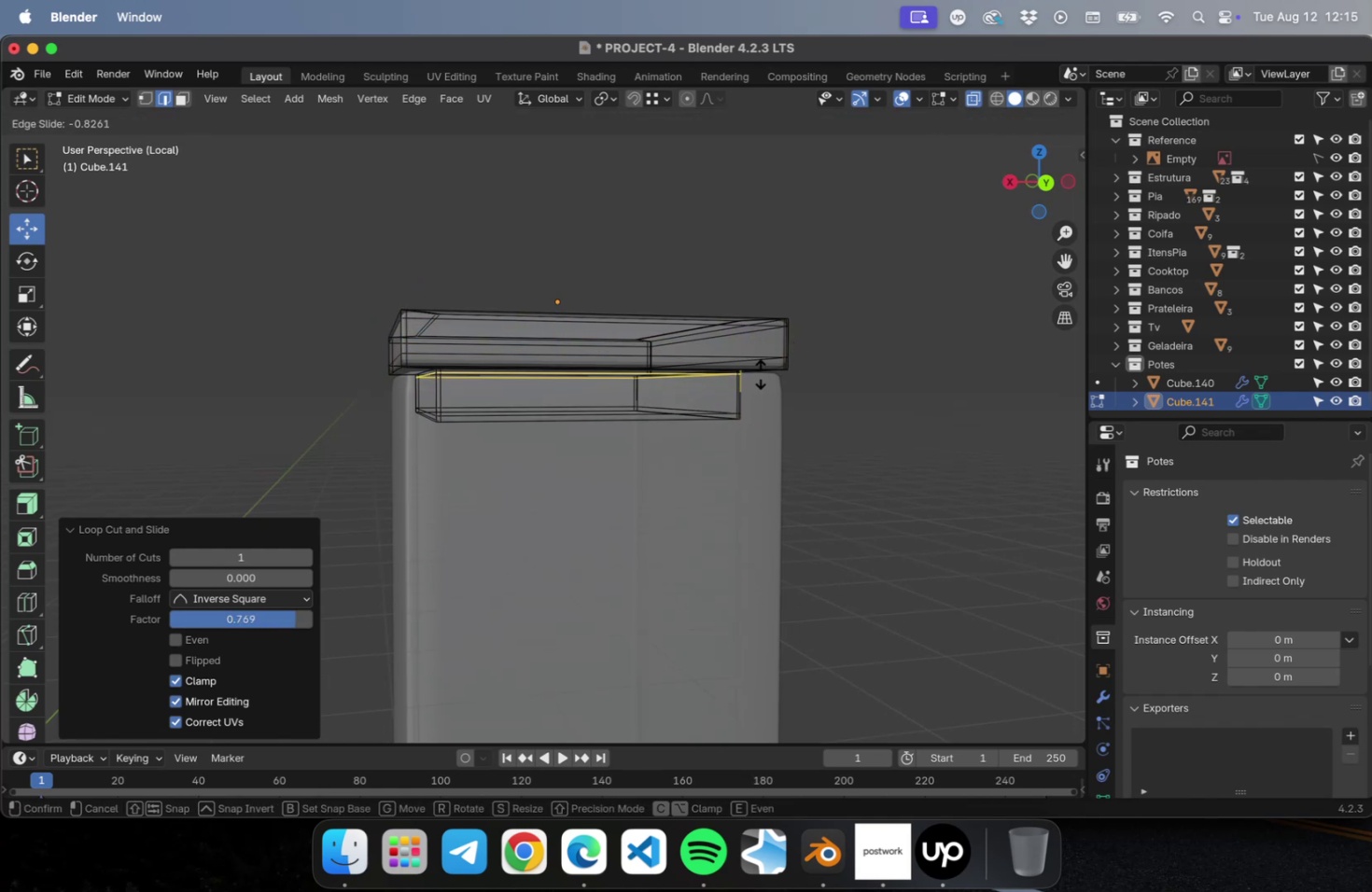 
left_click([760, 373])
 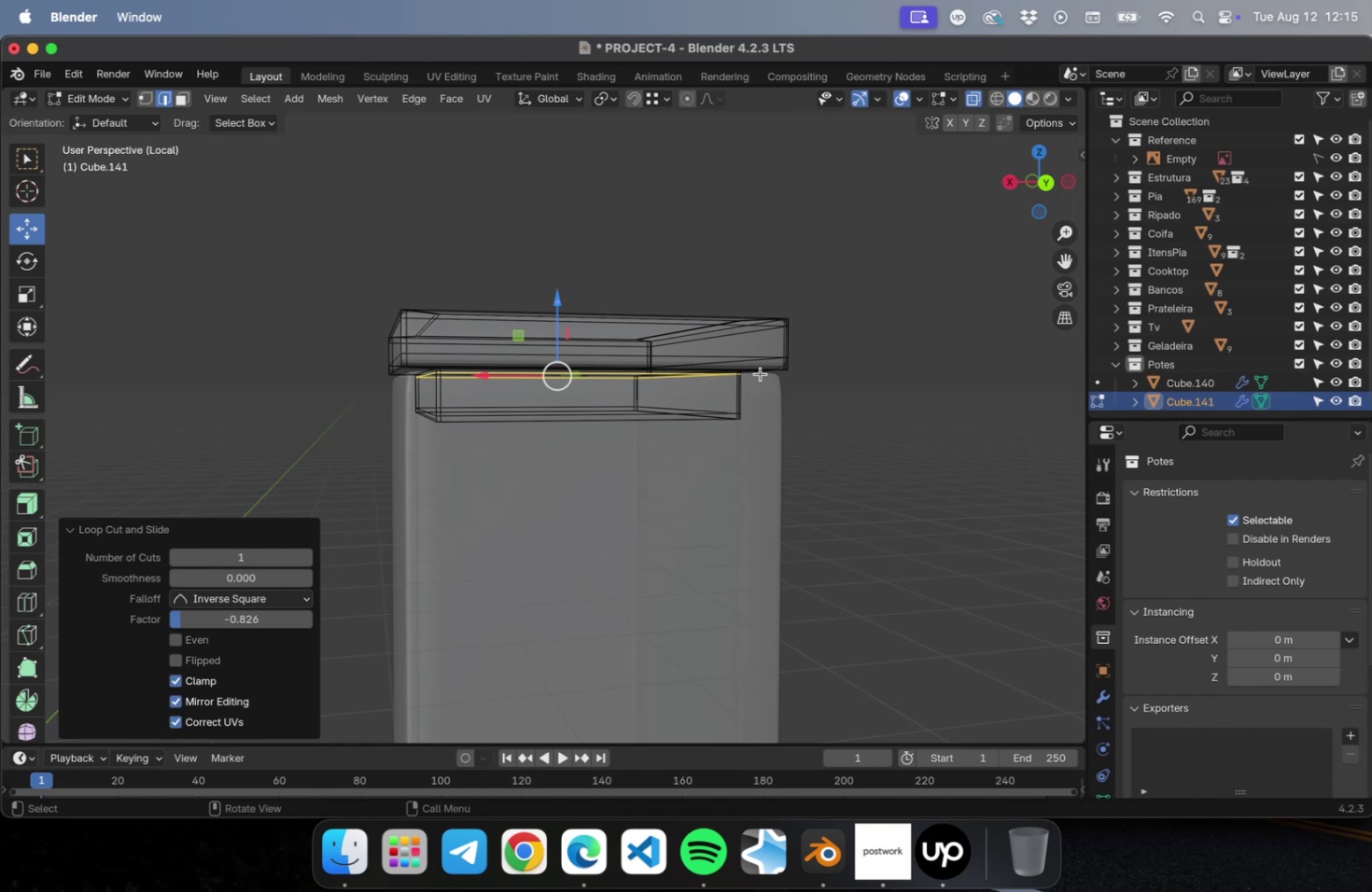 
key(Tab)
 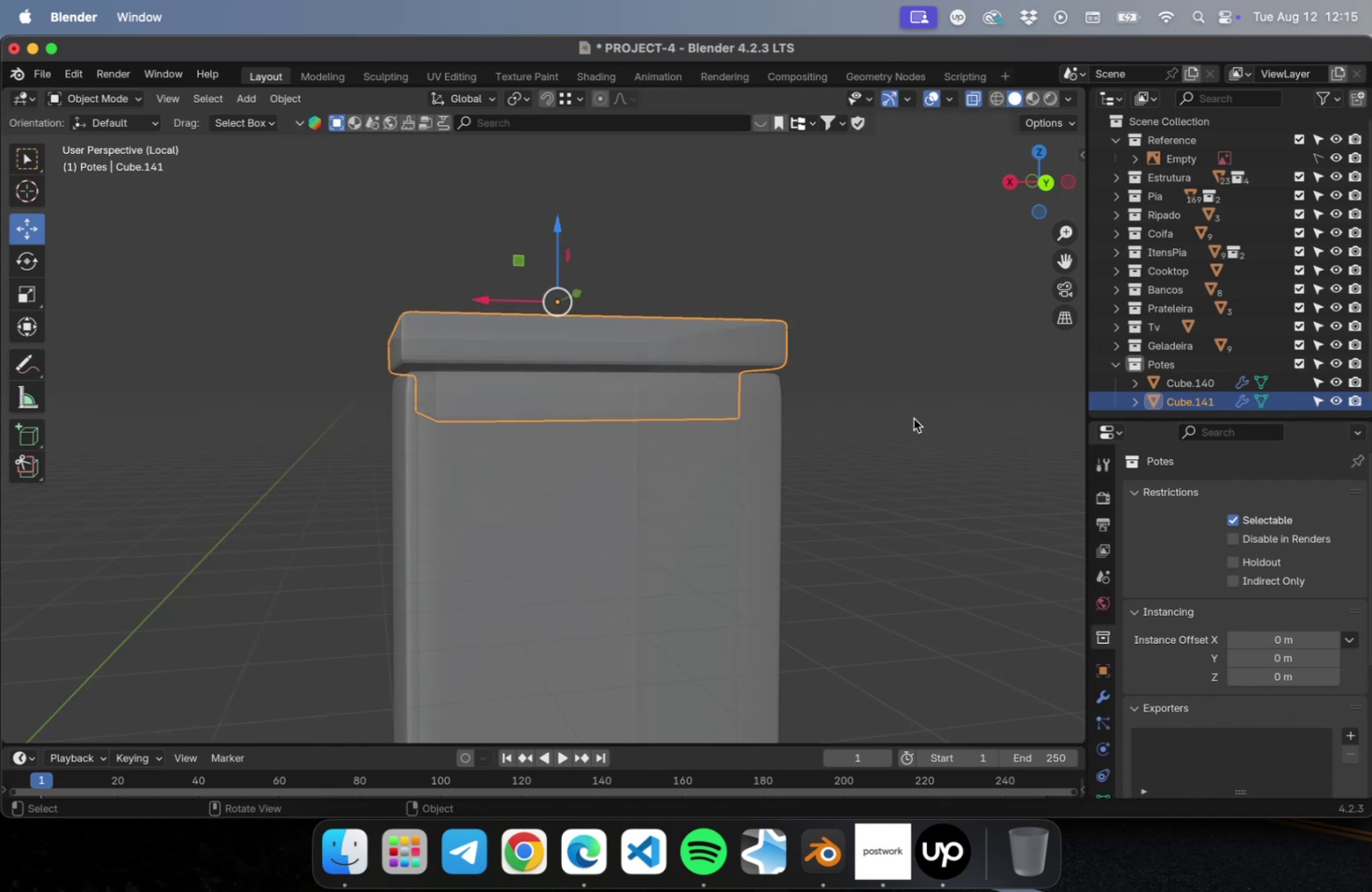 
left_click([913, 418])
 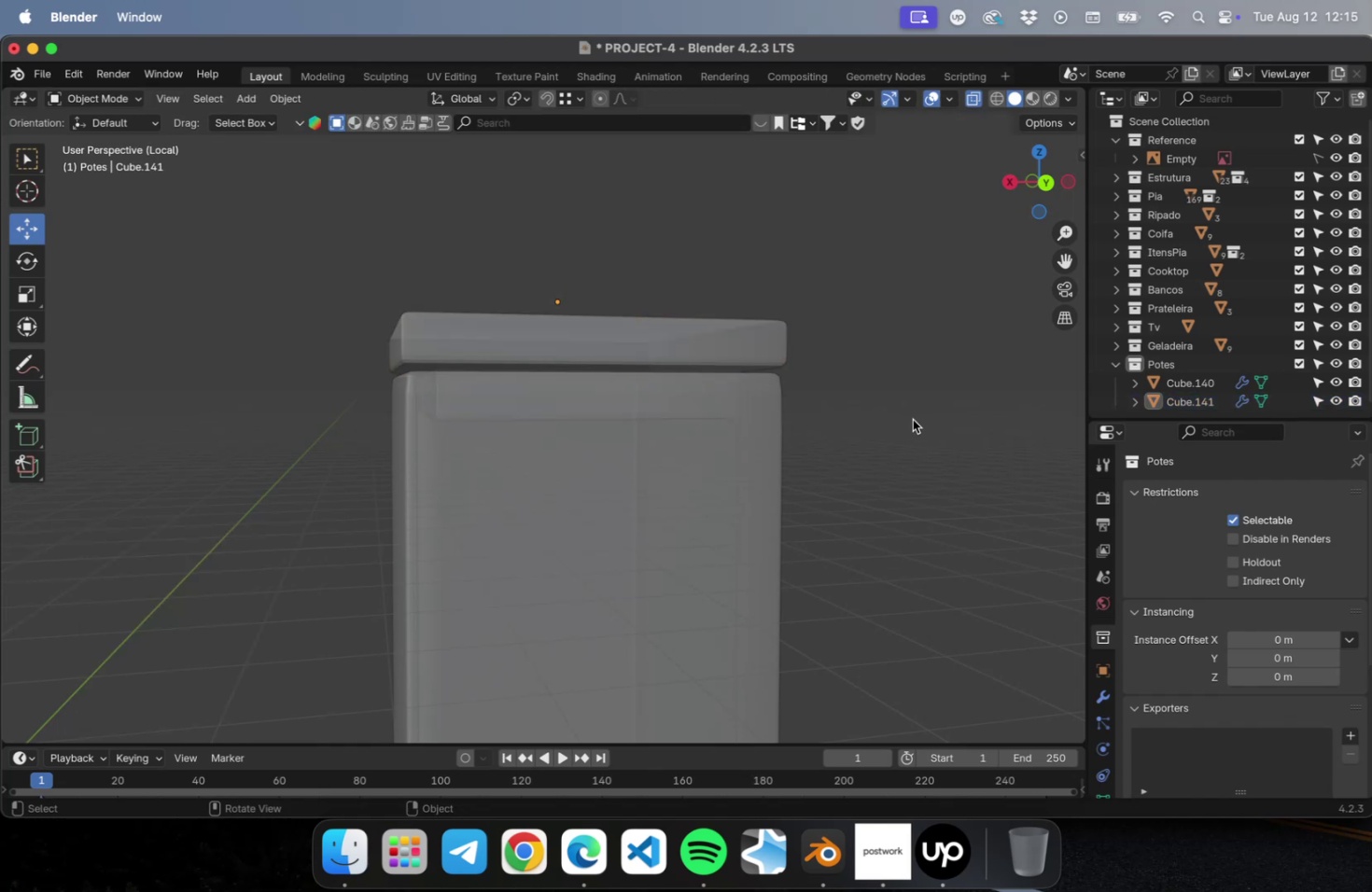 
key(Meta+CommandLeft)
 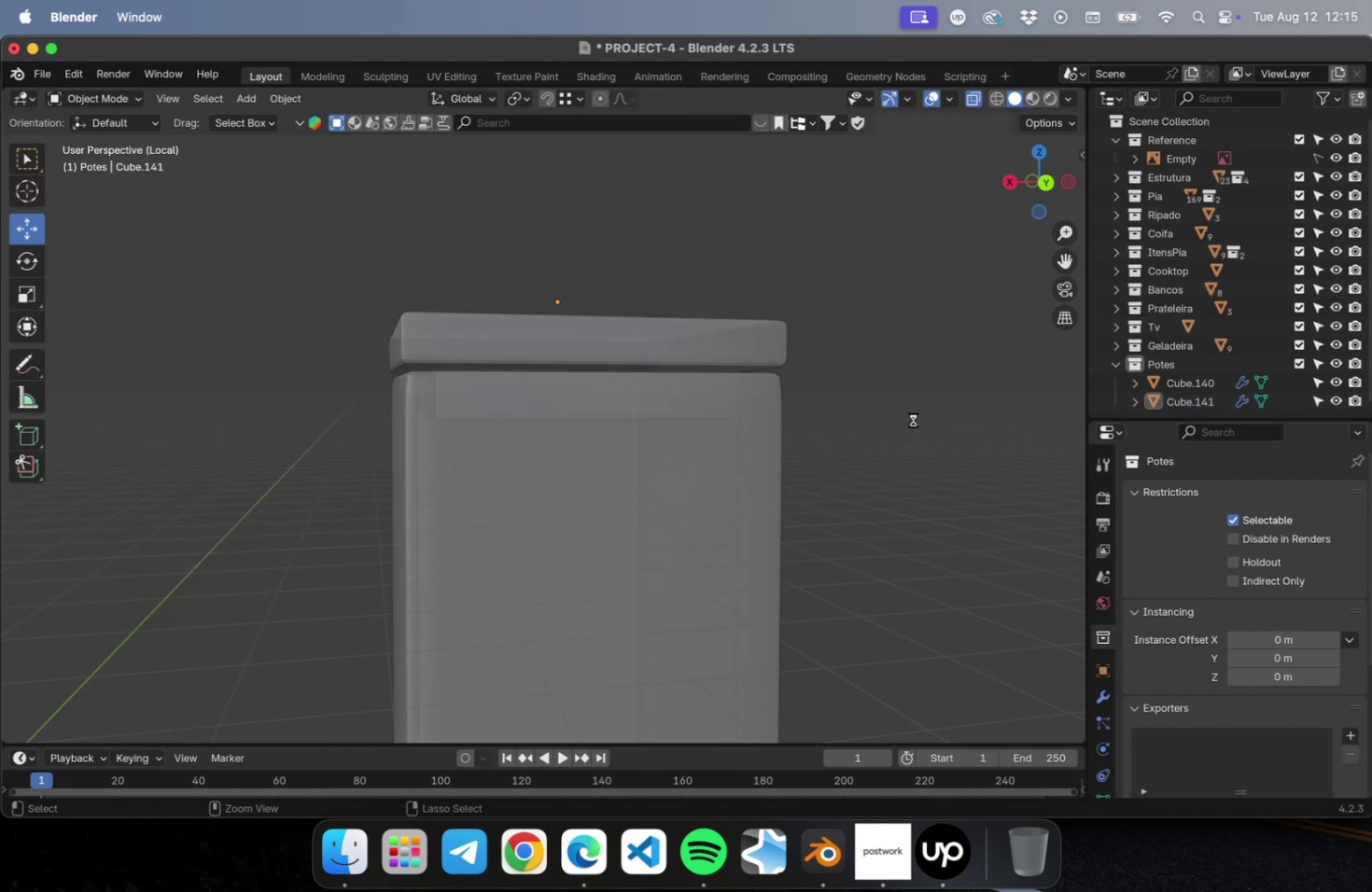 
key(Meta+S)
 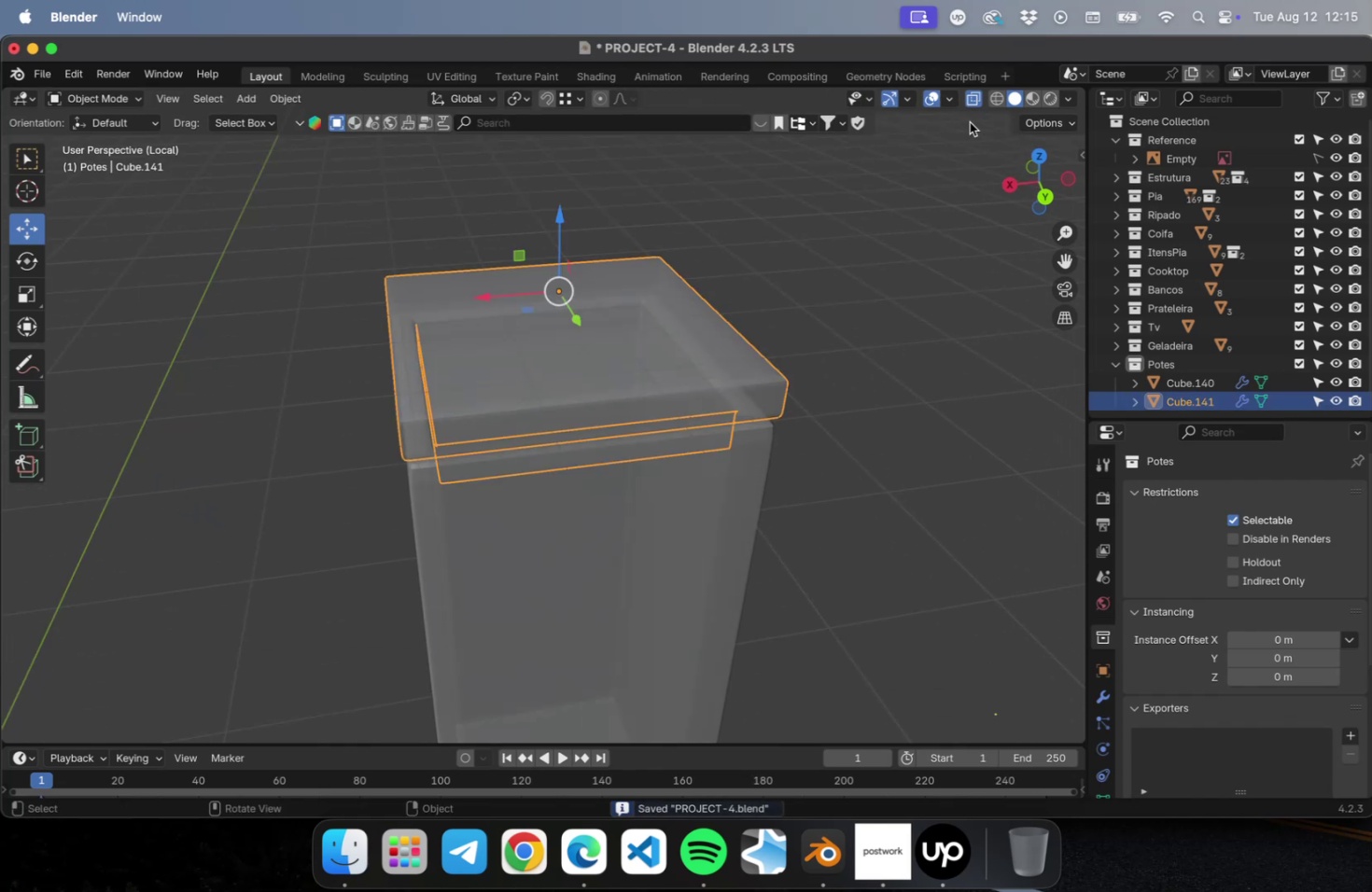 
left_click([973, 97])
 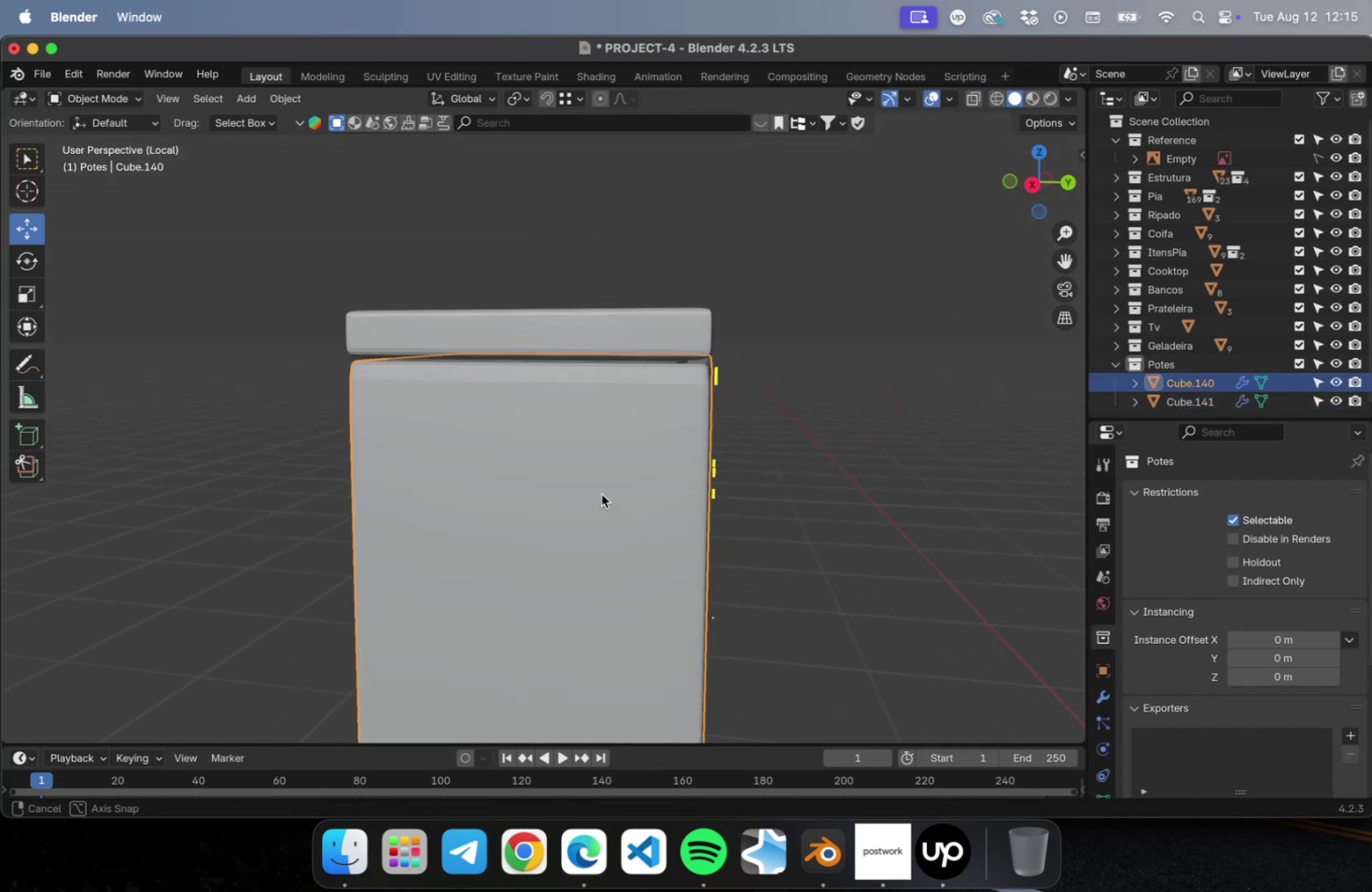 
key(Tab)
 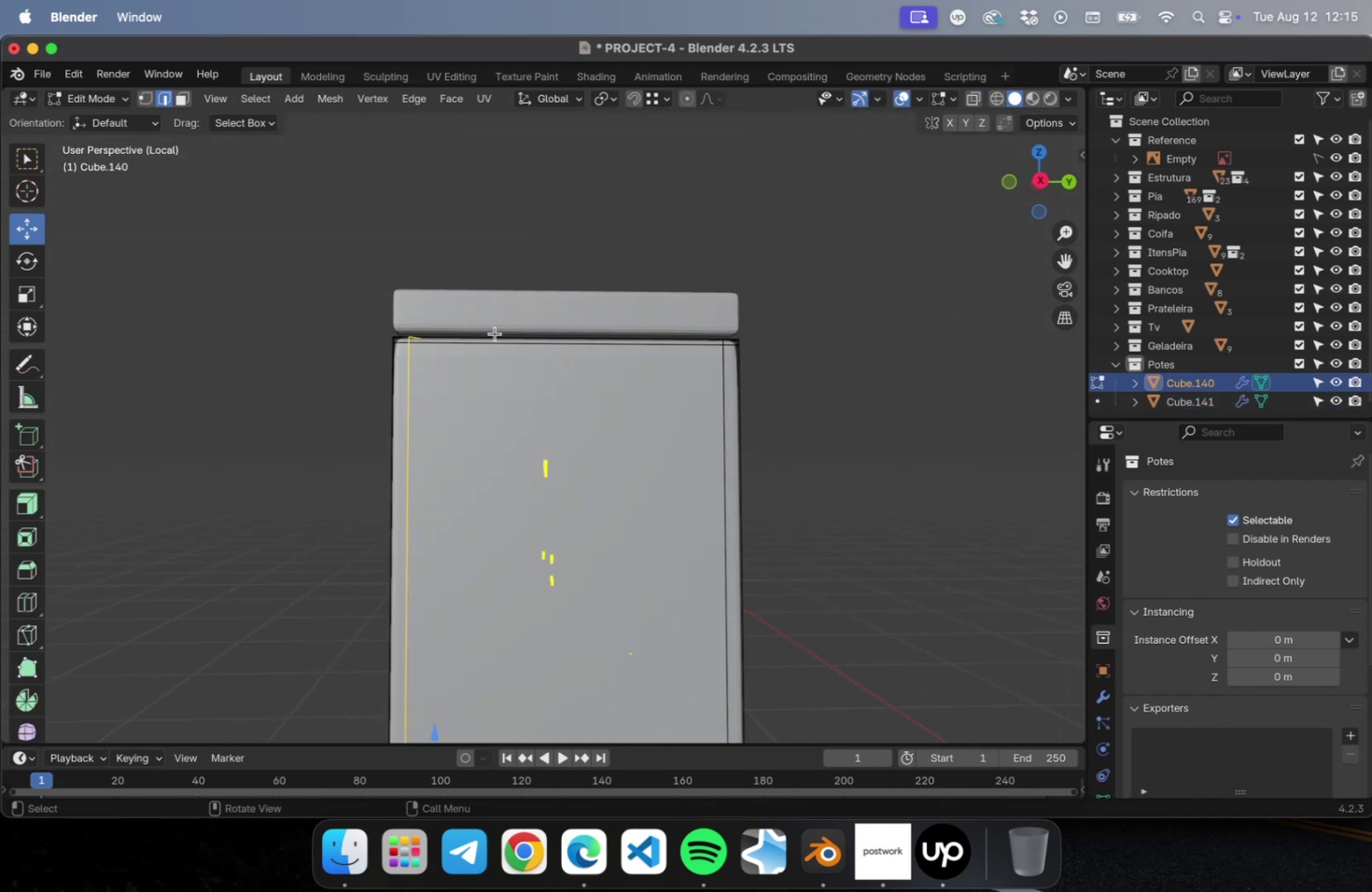 
scroll: coordinate [491, 343], scroll_direction: up, amount: 14.0
 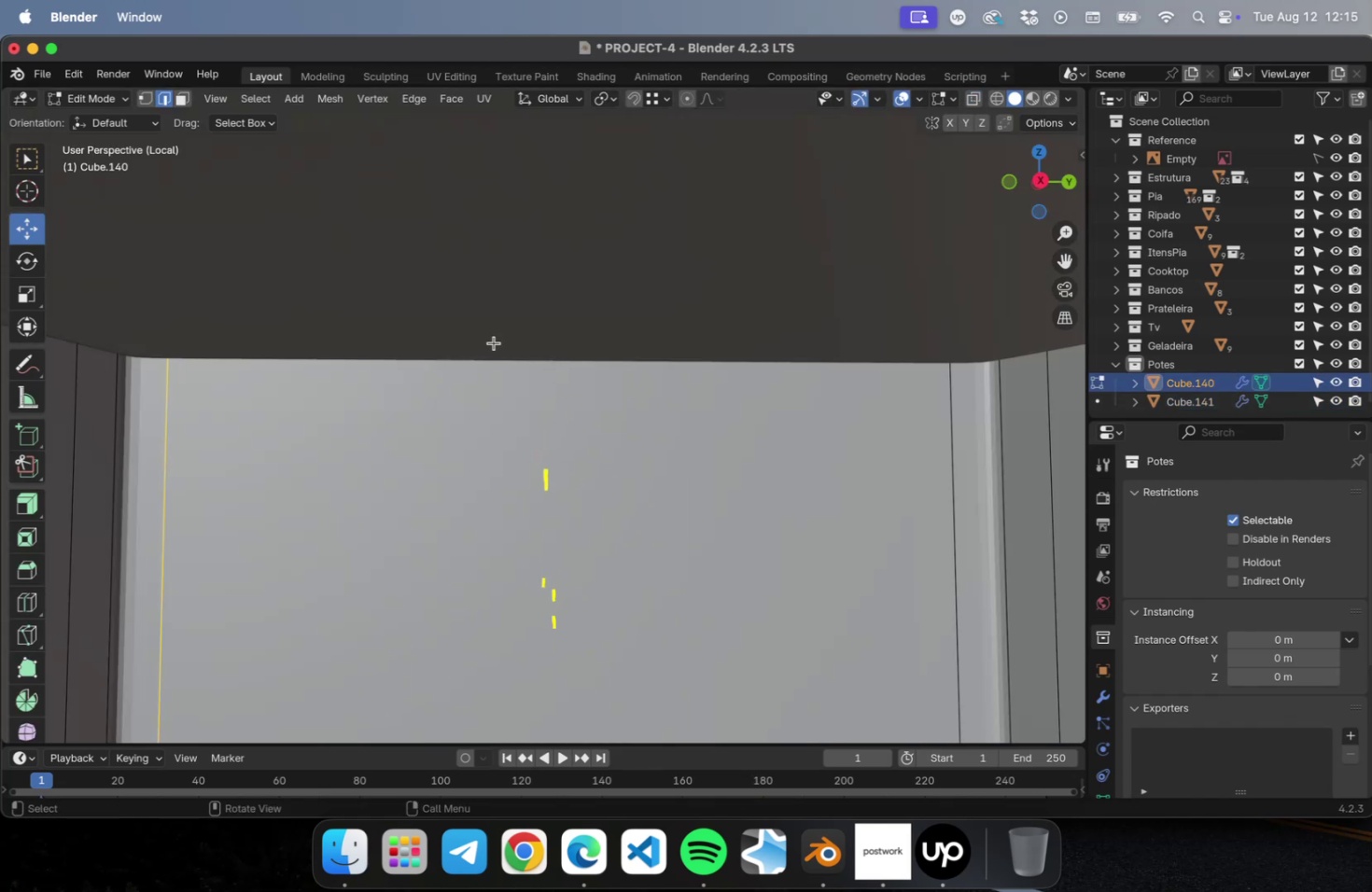 
scroll: coordinate [651, 437], scroll_direction: down, amount: 5.0
 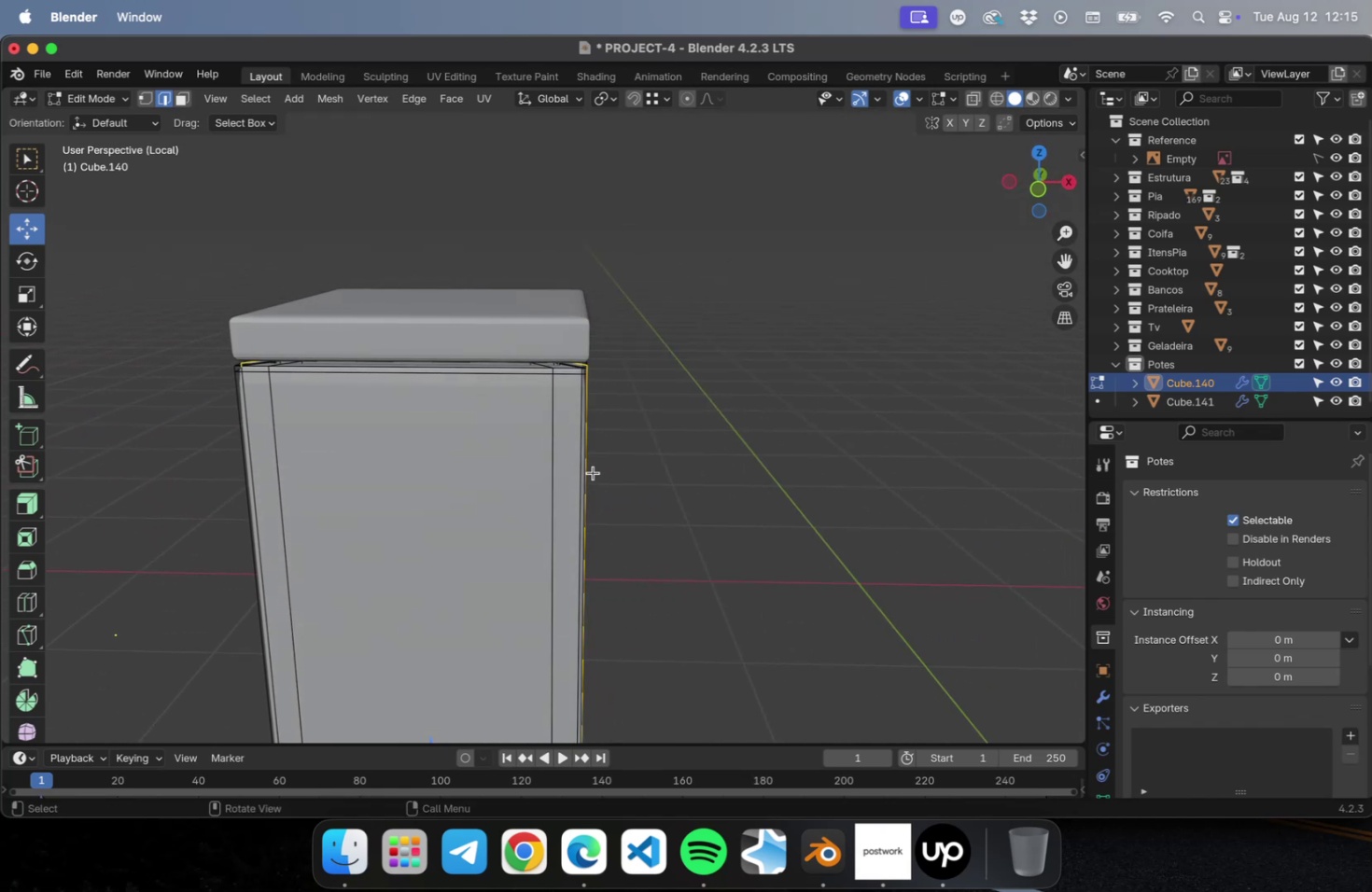 
hold_key(key=OptionLeft, duration=0.36)
 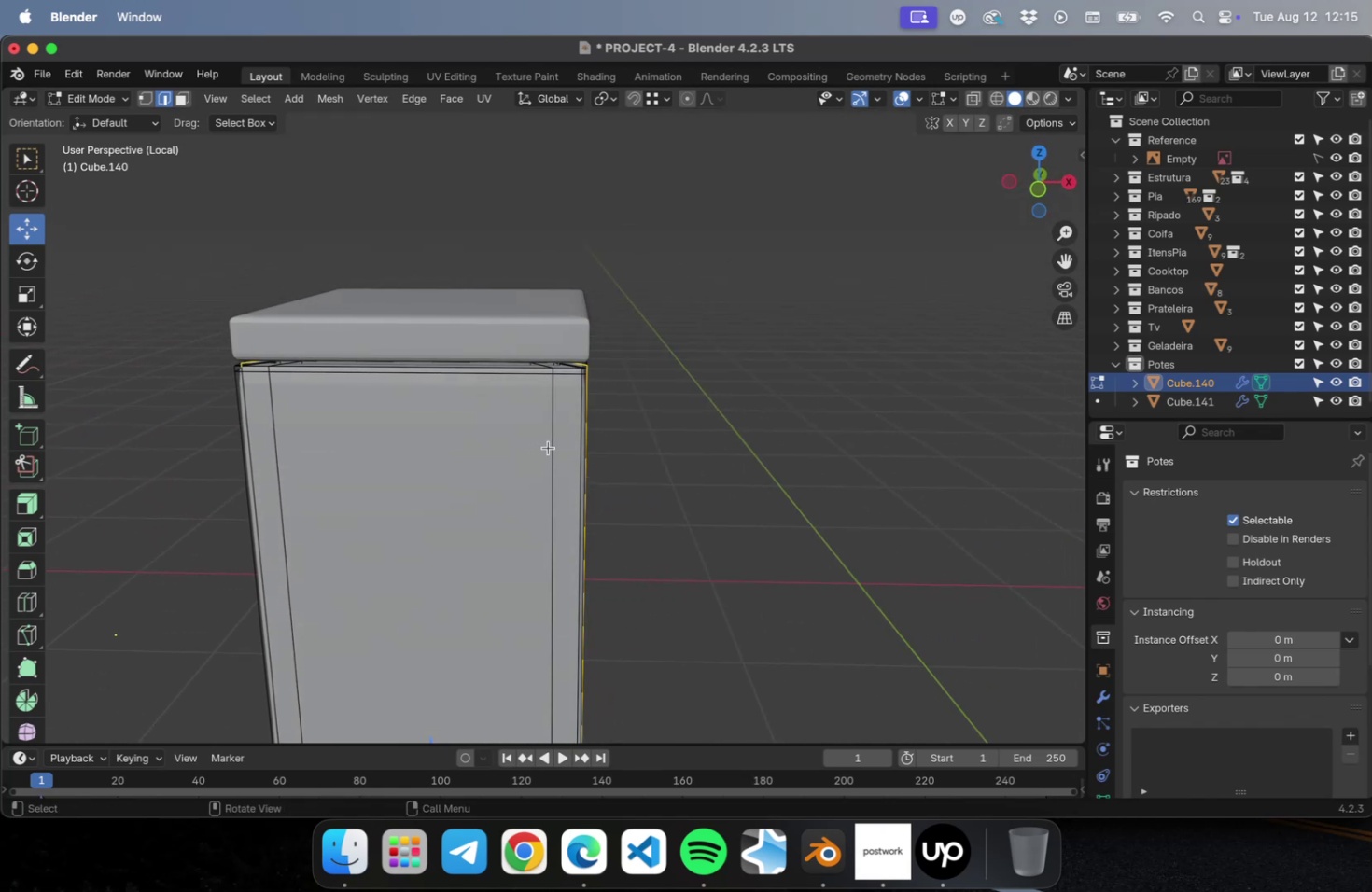 
hold_key(key=OptionLeft, duration=0.6)
 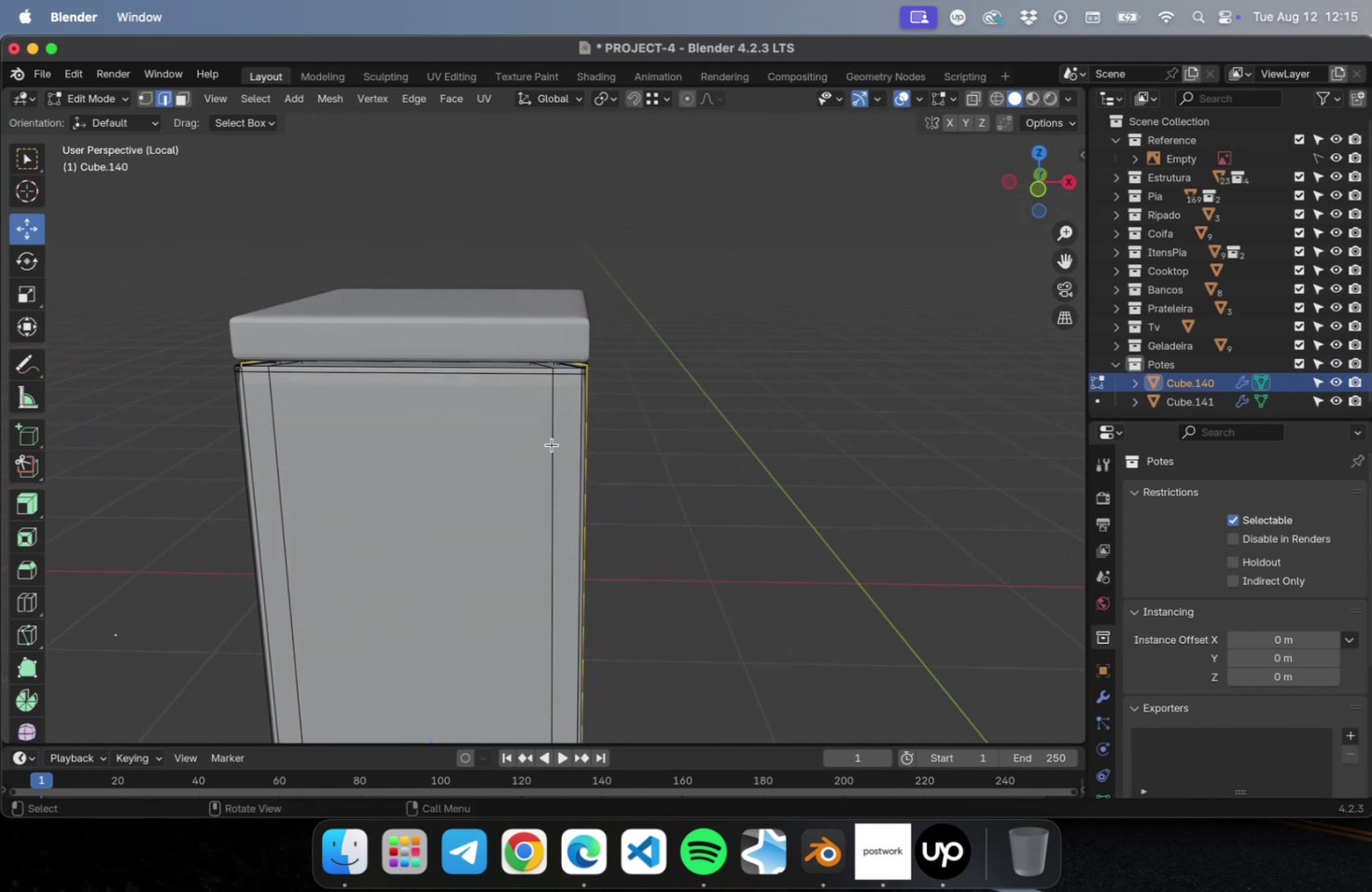 
key(2)
 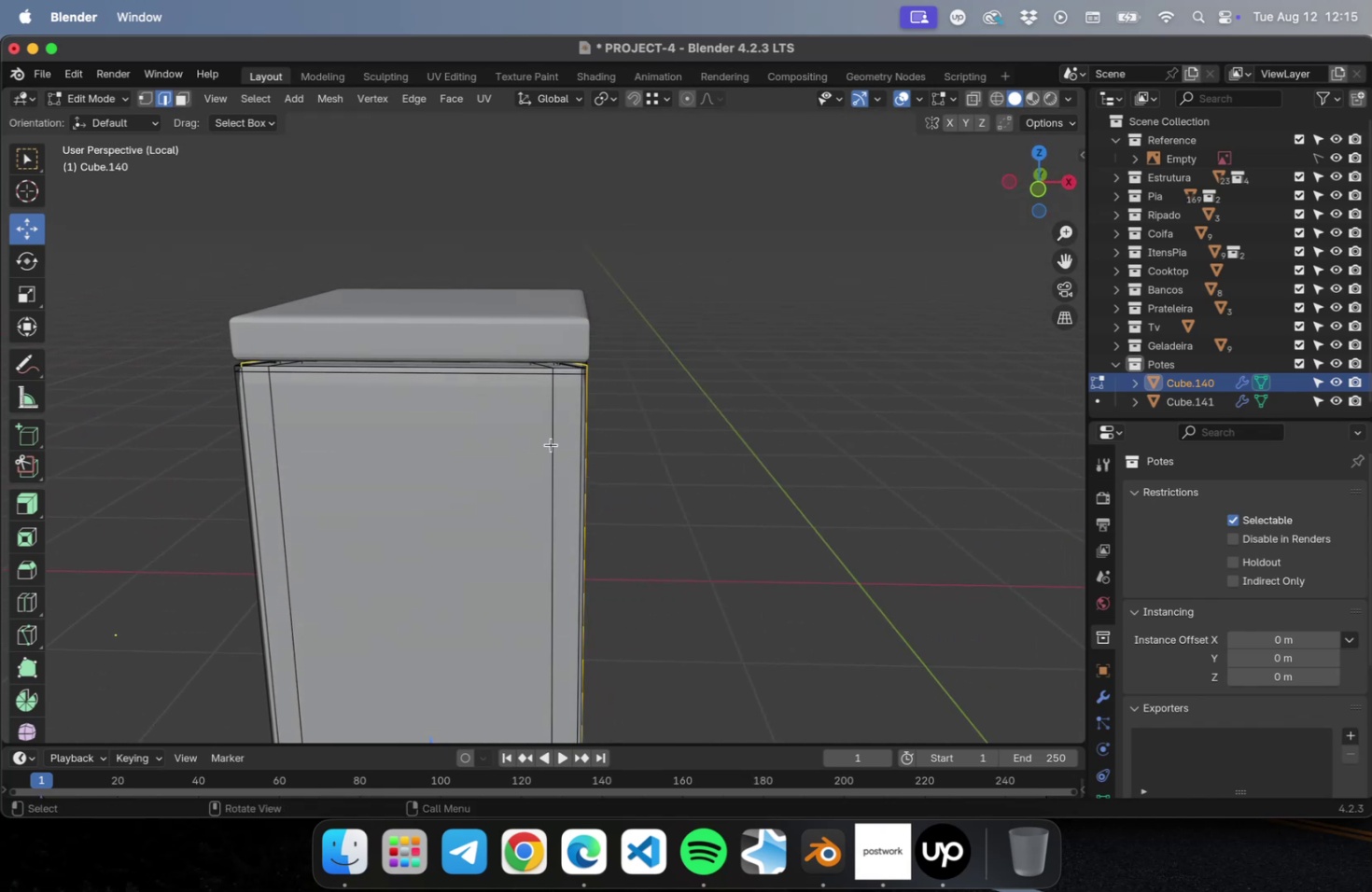 
hold_key(key=OptionLeft, duration=1.68)
left_click([551, 444])
 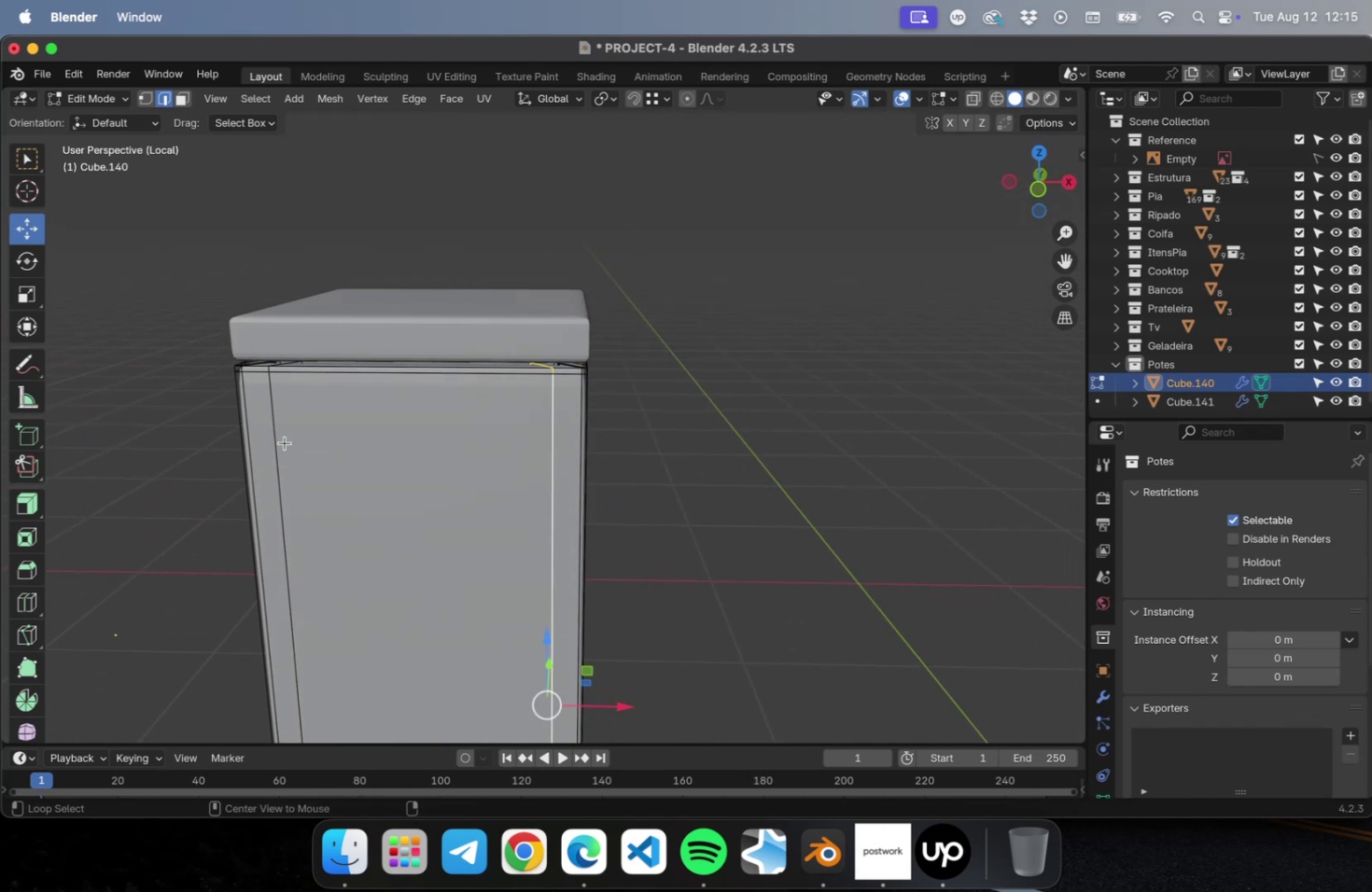 
hold_key(key=ShiftLeft, duration=0.83)
left_click([274, 437])
 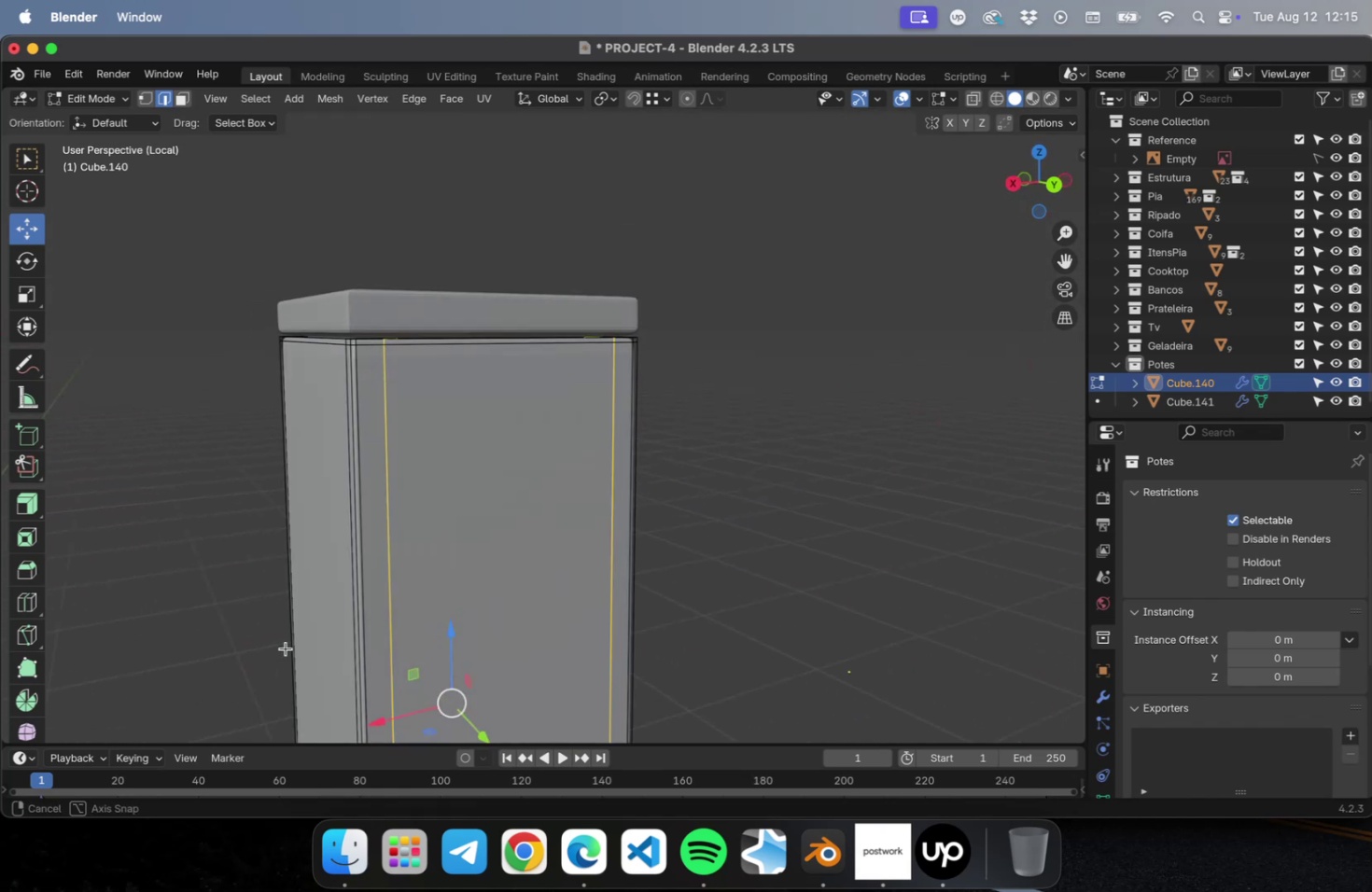 
hold_key(key=ShiftLeft, duration=0.53)
 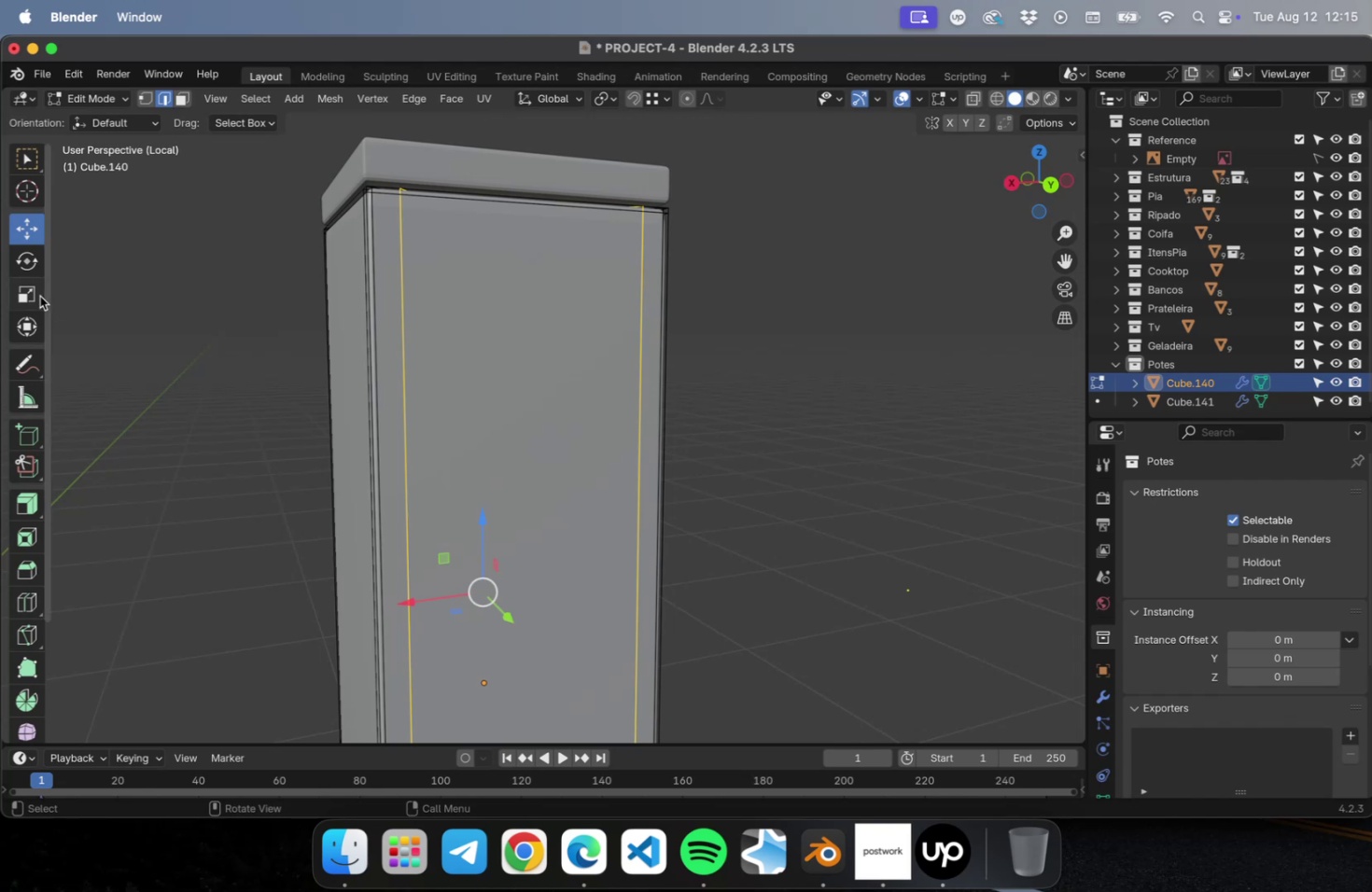 
left_click([40, 296])
 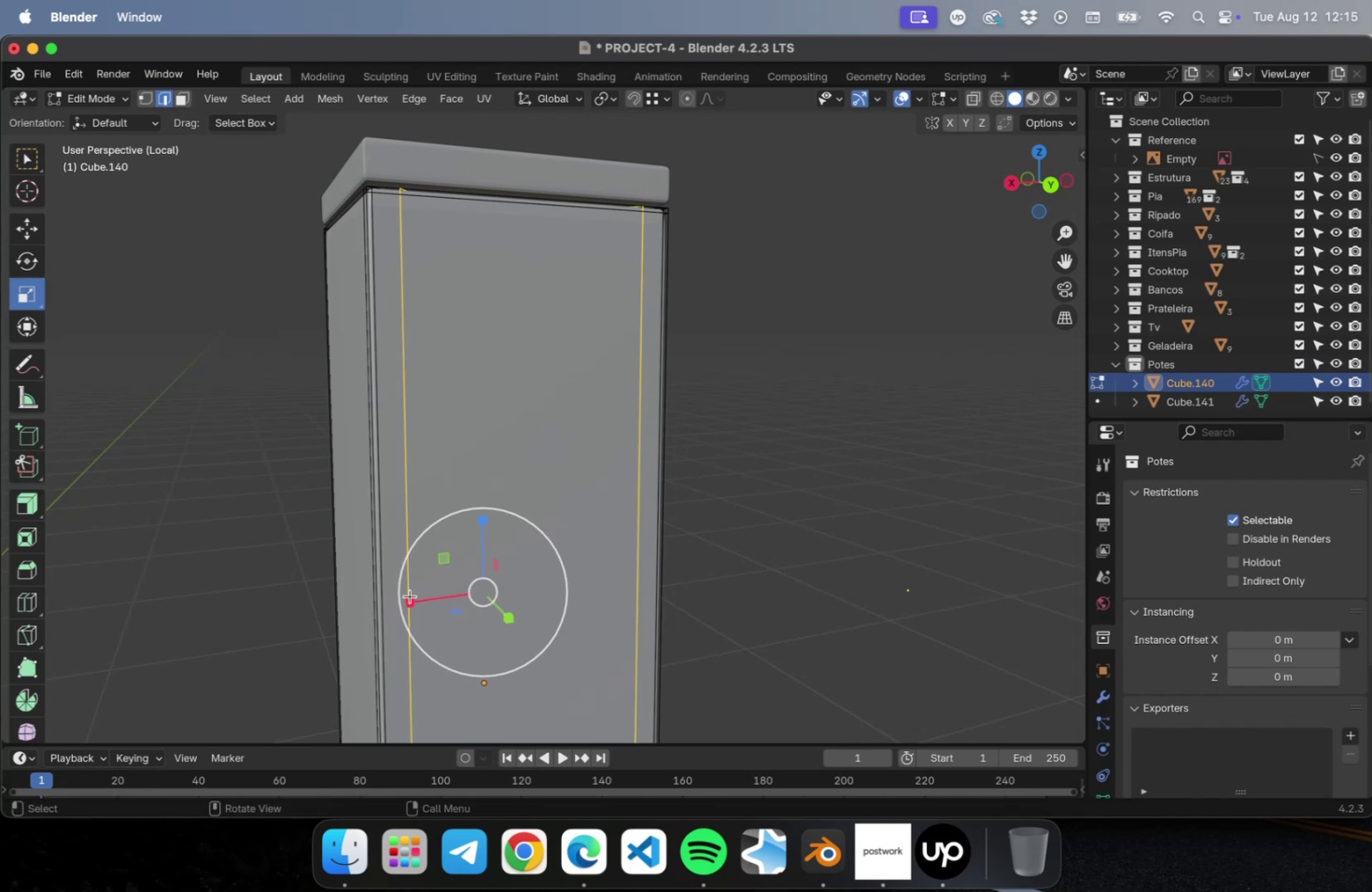 
left_click_drag(start_coordinate=[410, 599], to_coordinate=[404, 601])
 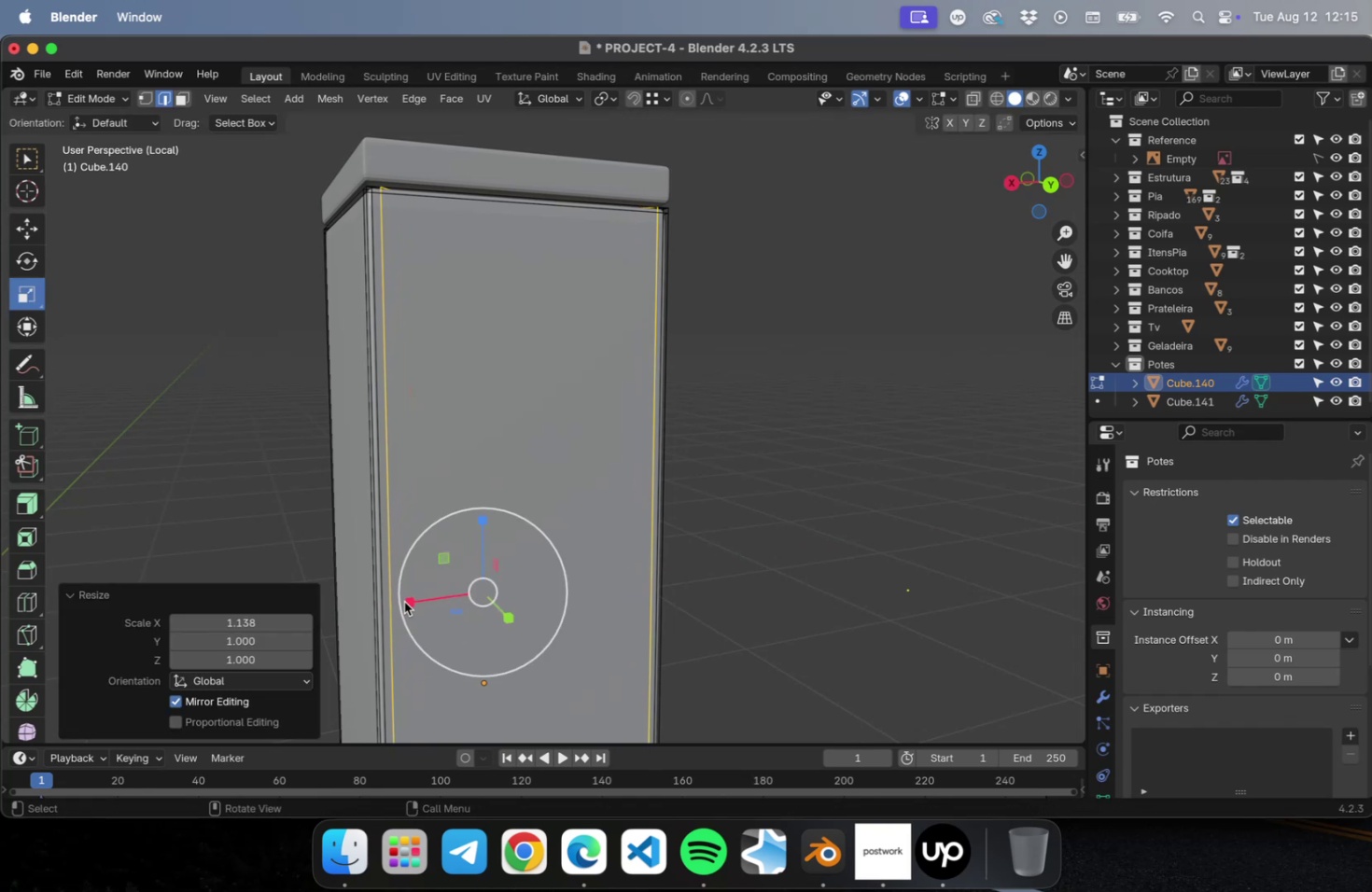 
key(Tab)
 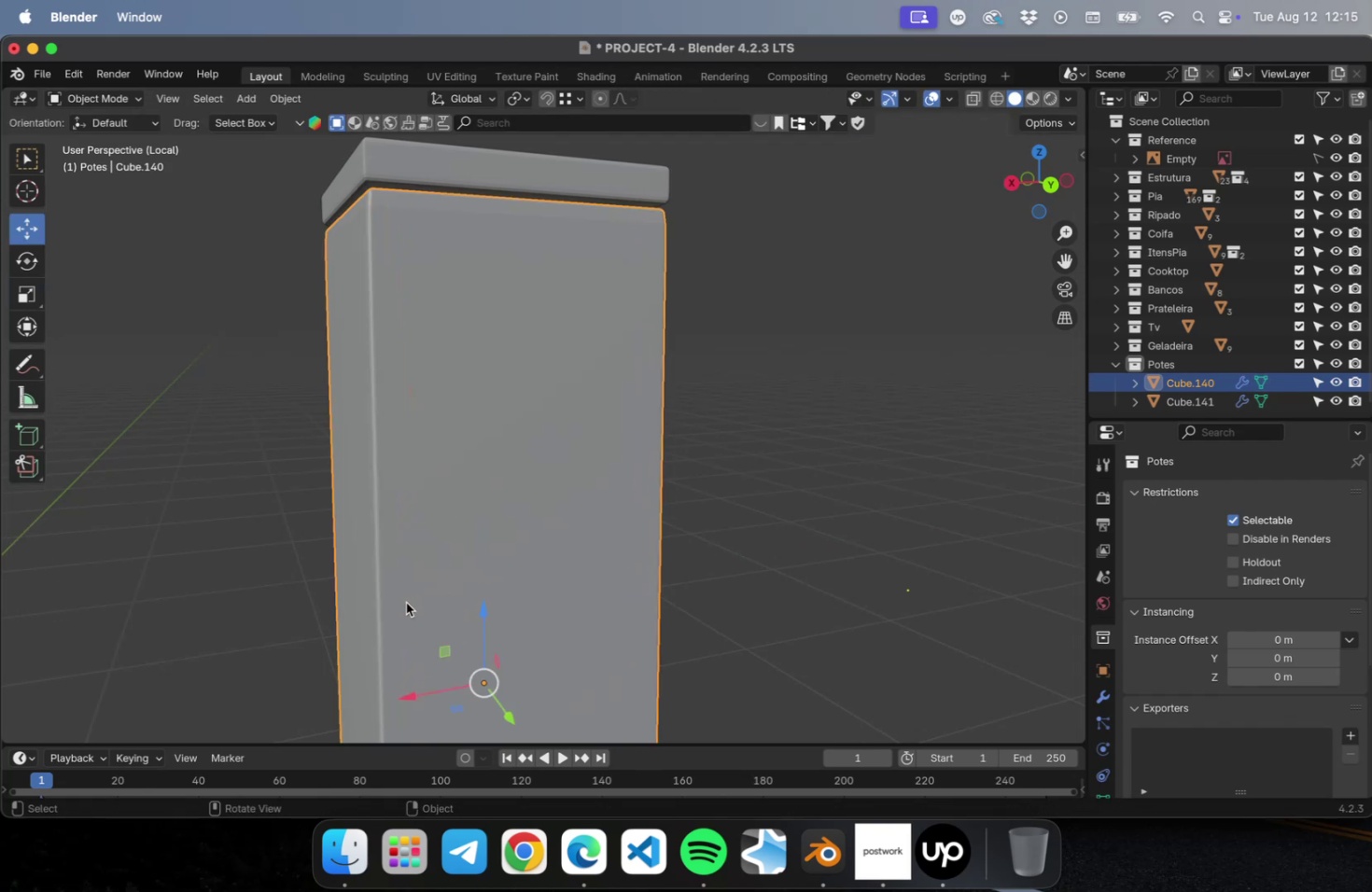 
key(Meta+CommandLeft)
 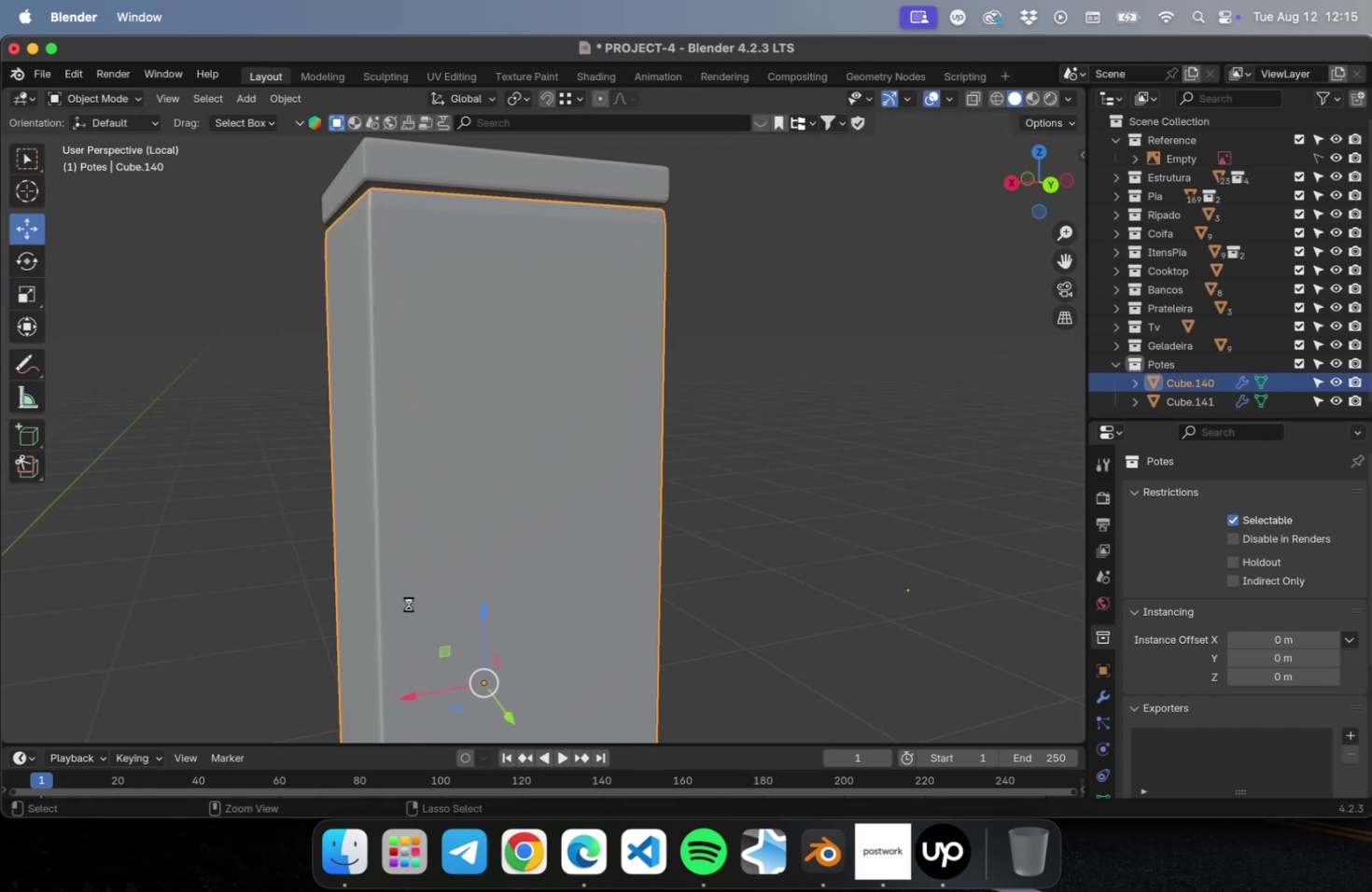 
key(Meta+S)
 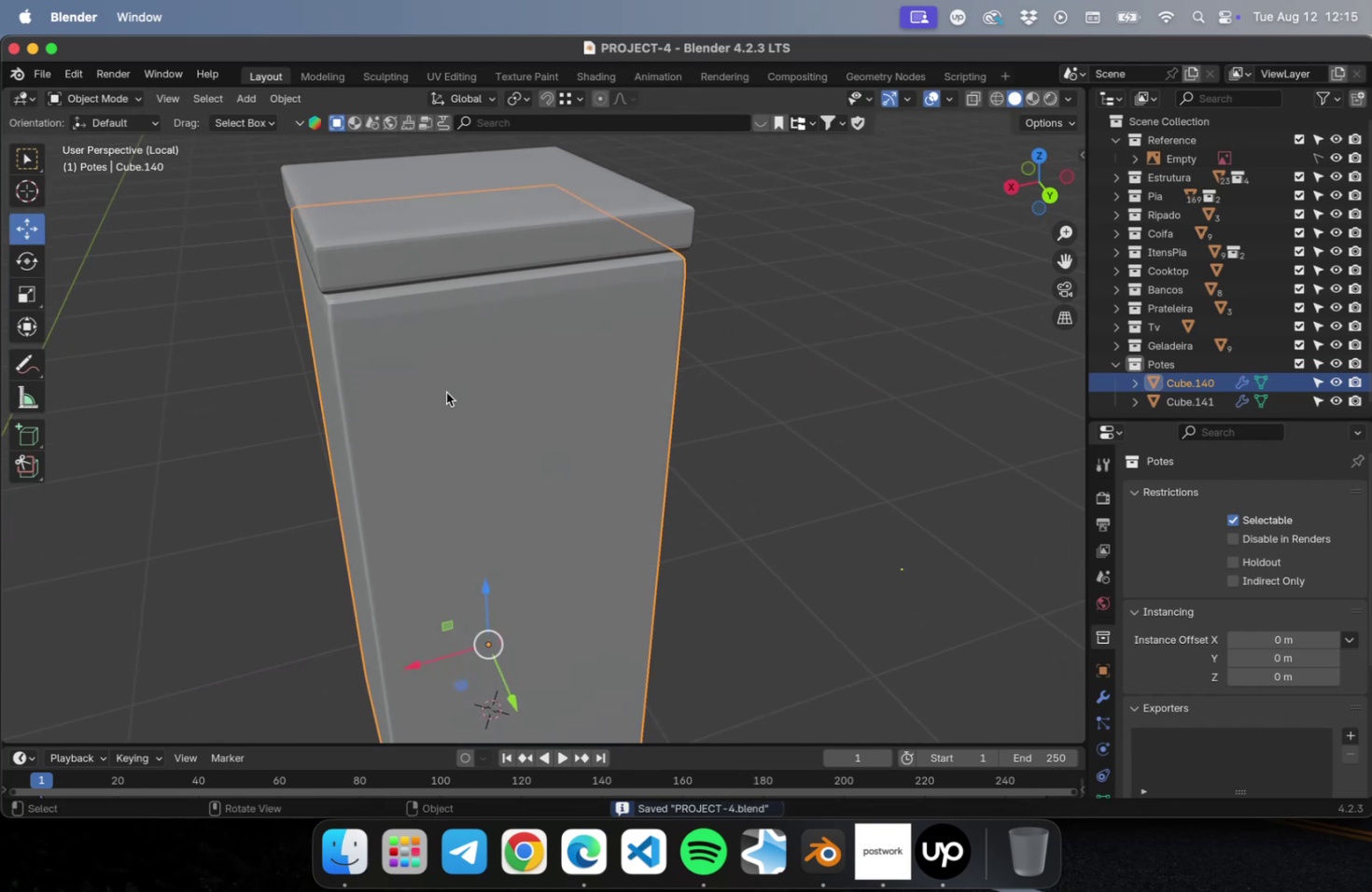 
left_click([382, 328])
 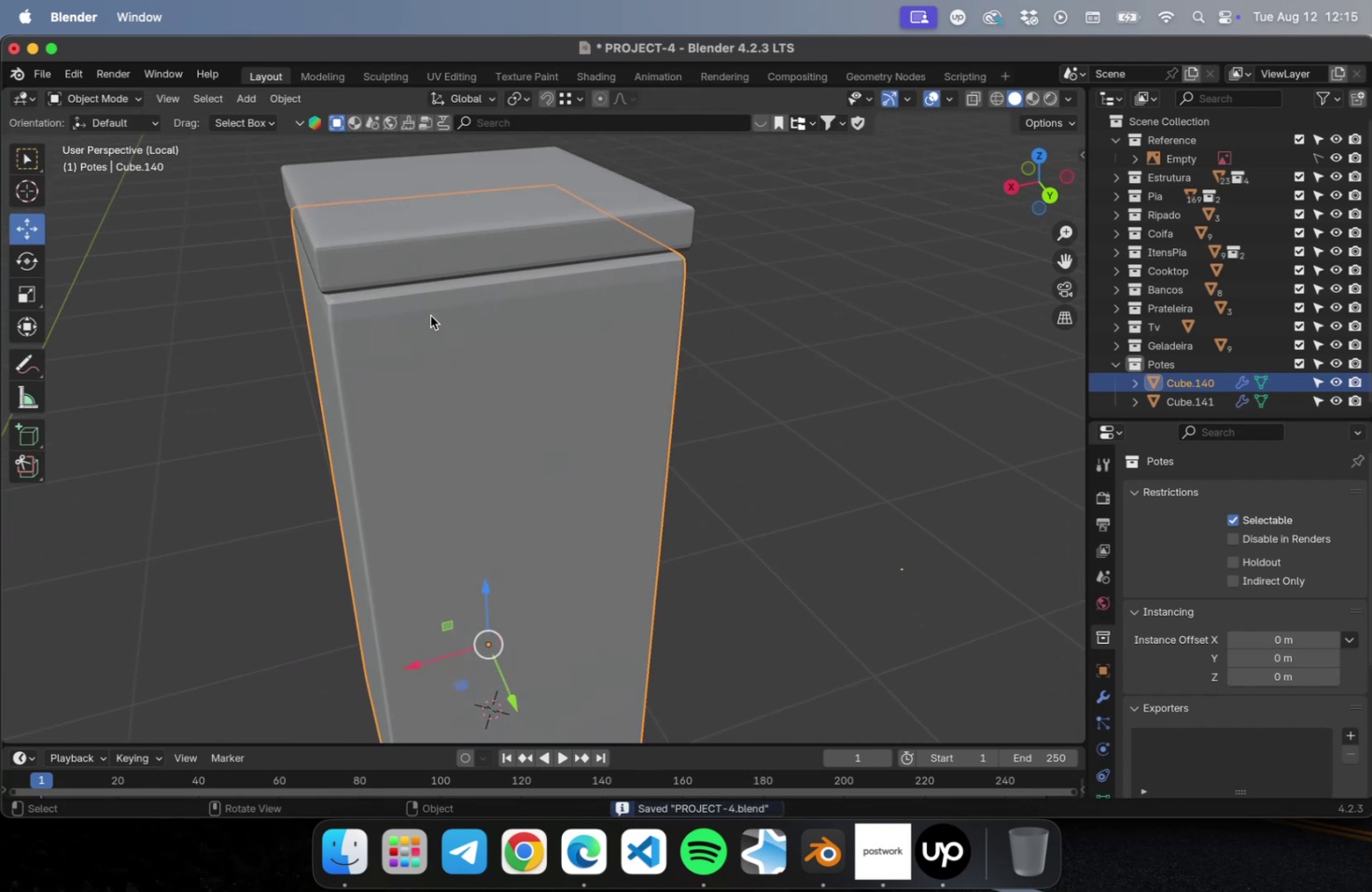 
key(Meta+CommandLeft)
 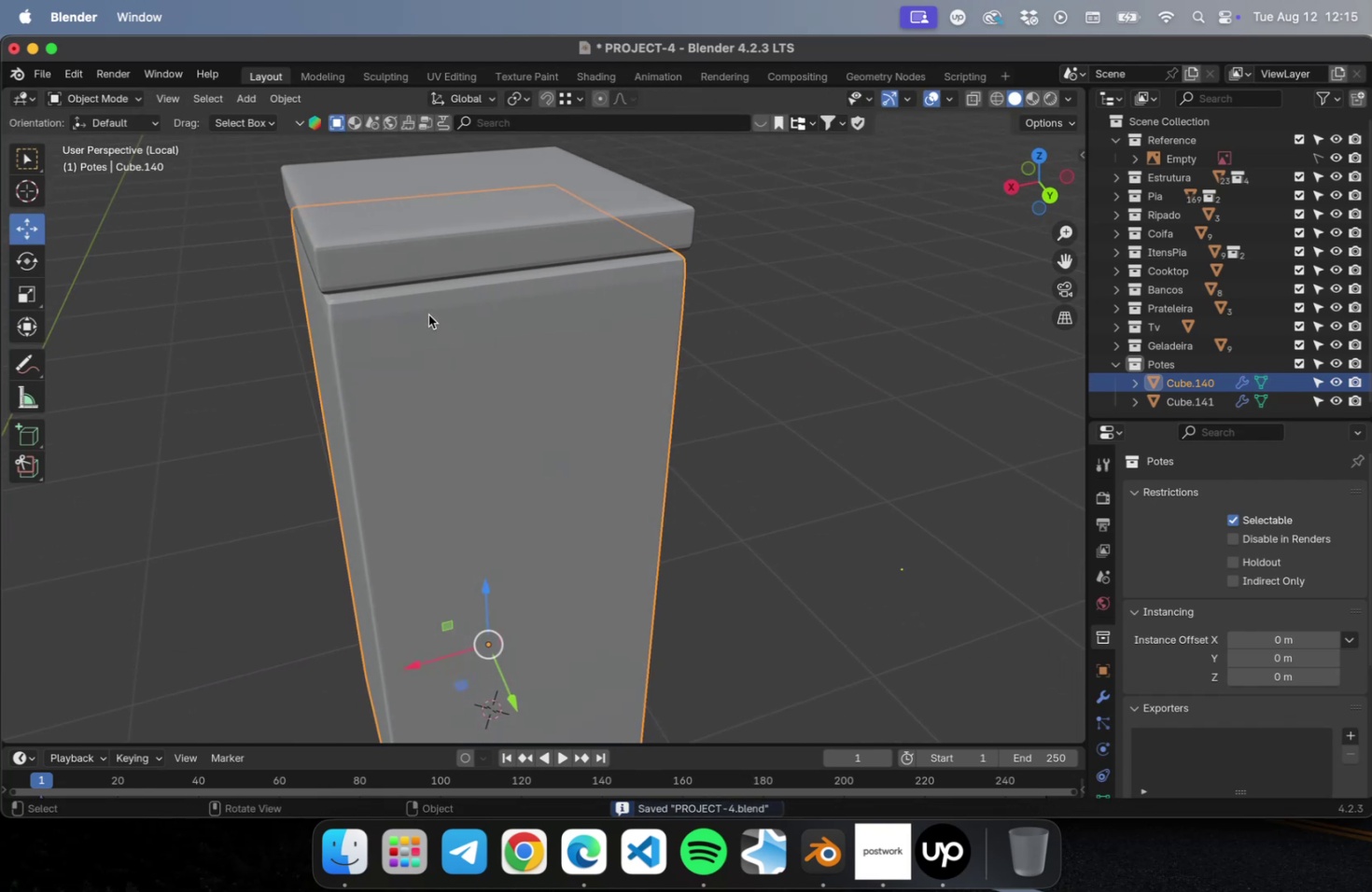 
key(Tab)
 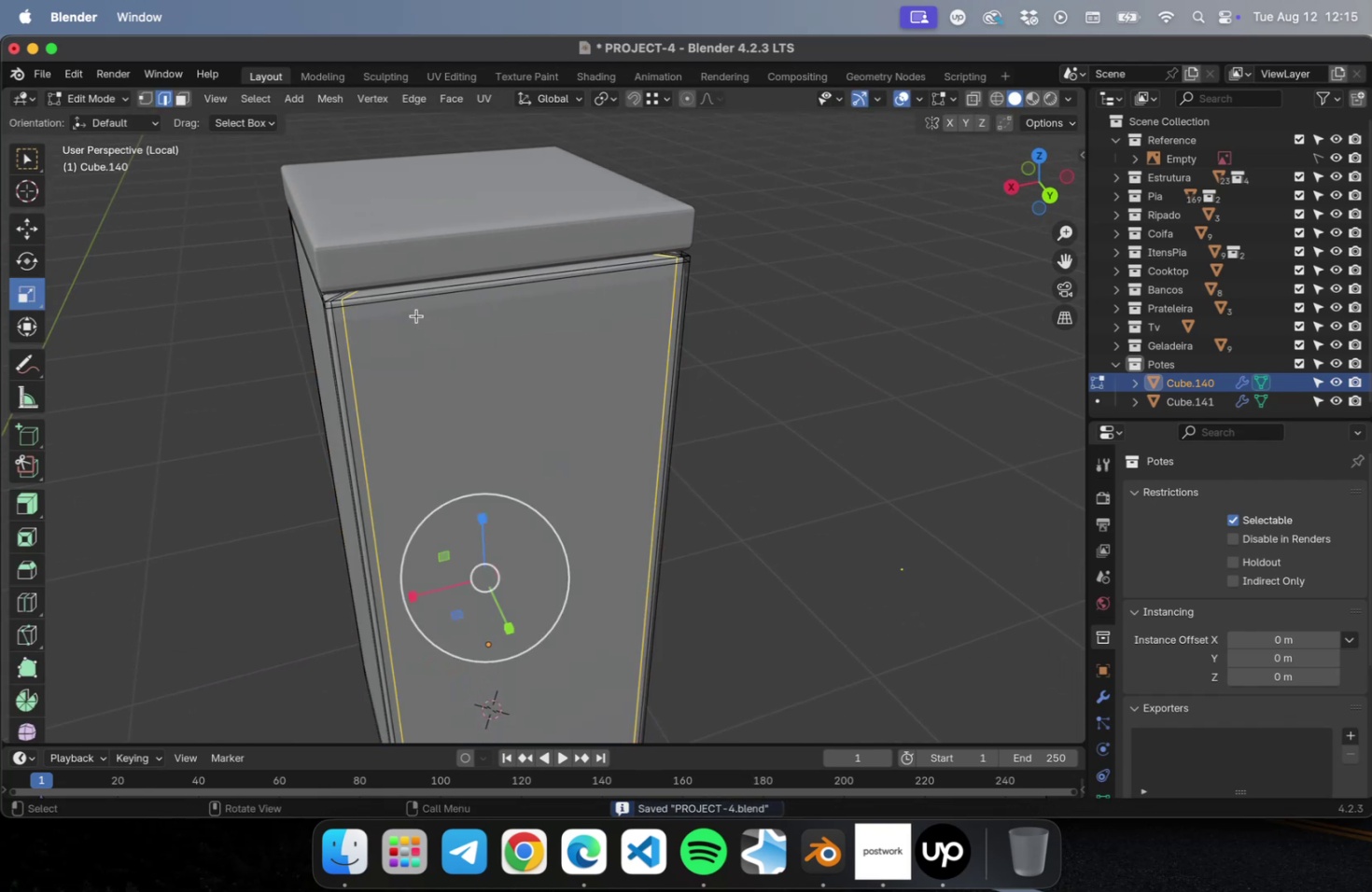 
scroll: coordinate [418, 314], scroll_direction: up, amount: 4.0
 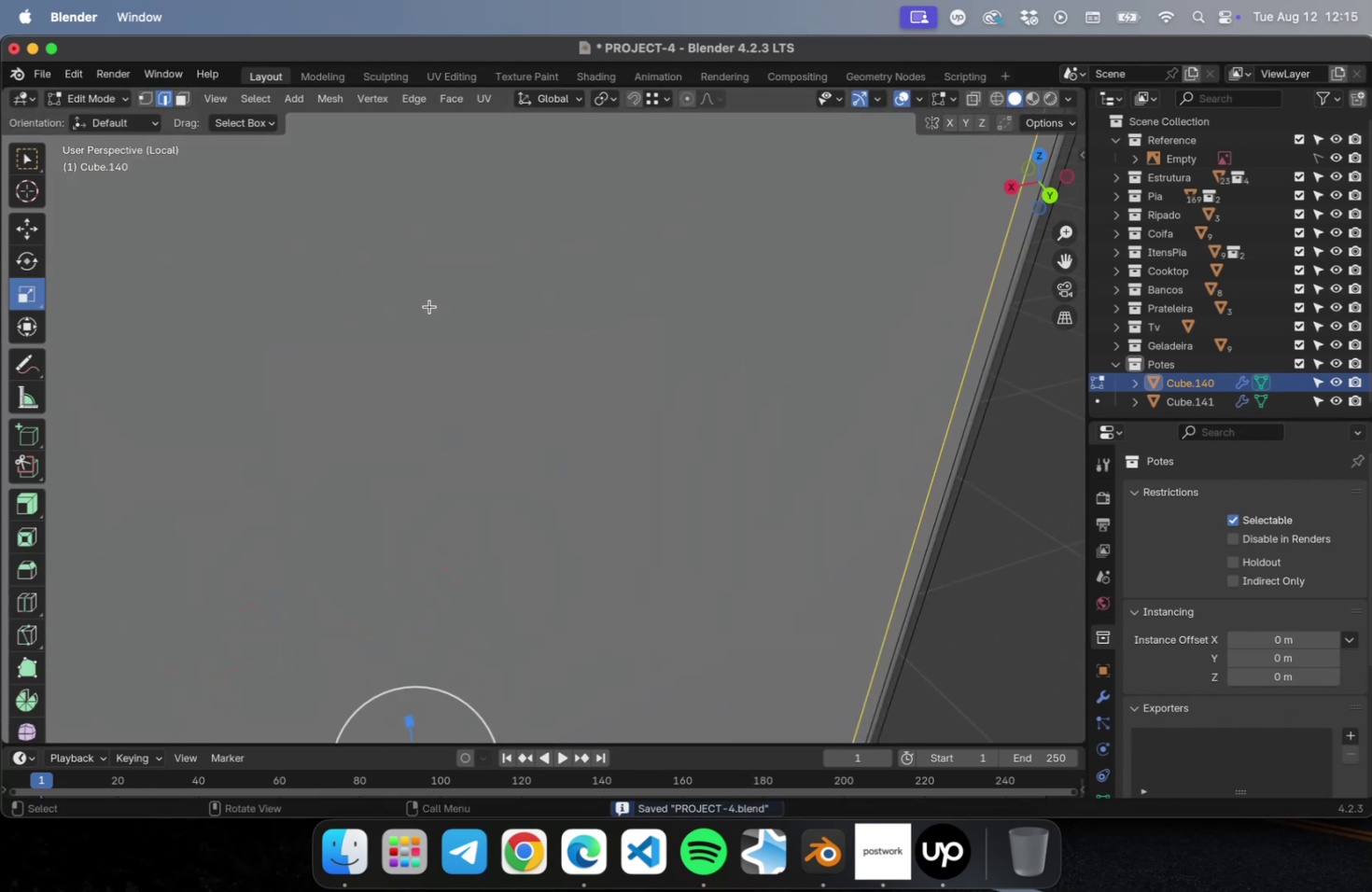 
hold_key(key=ShiftLeft, duration=0.72)
 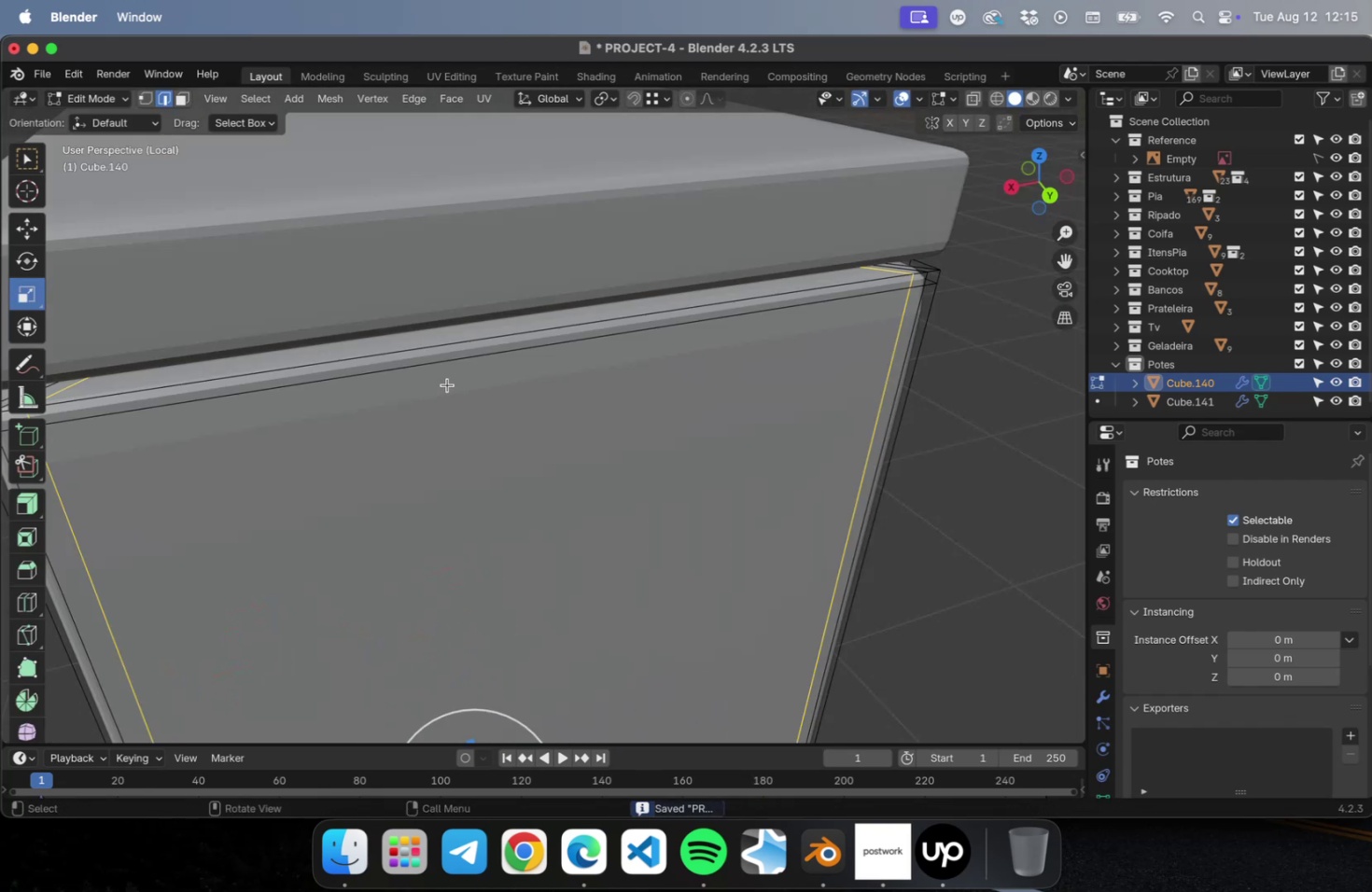 
scroll: coordinate [447, 384], scroll_direction: down, amount: 1.0
 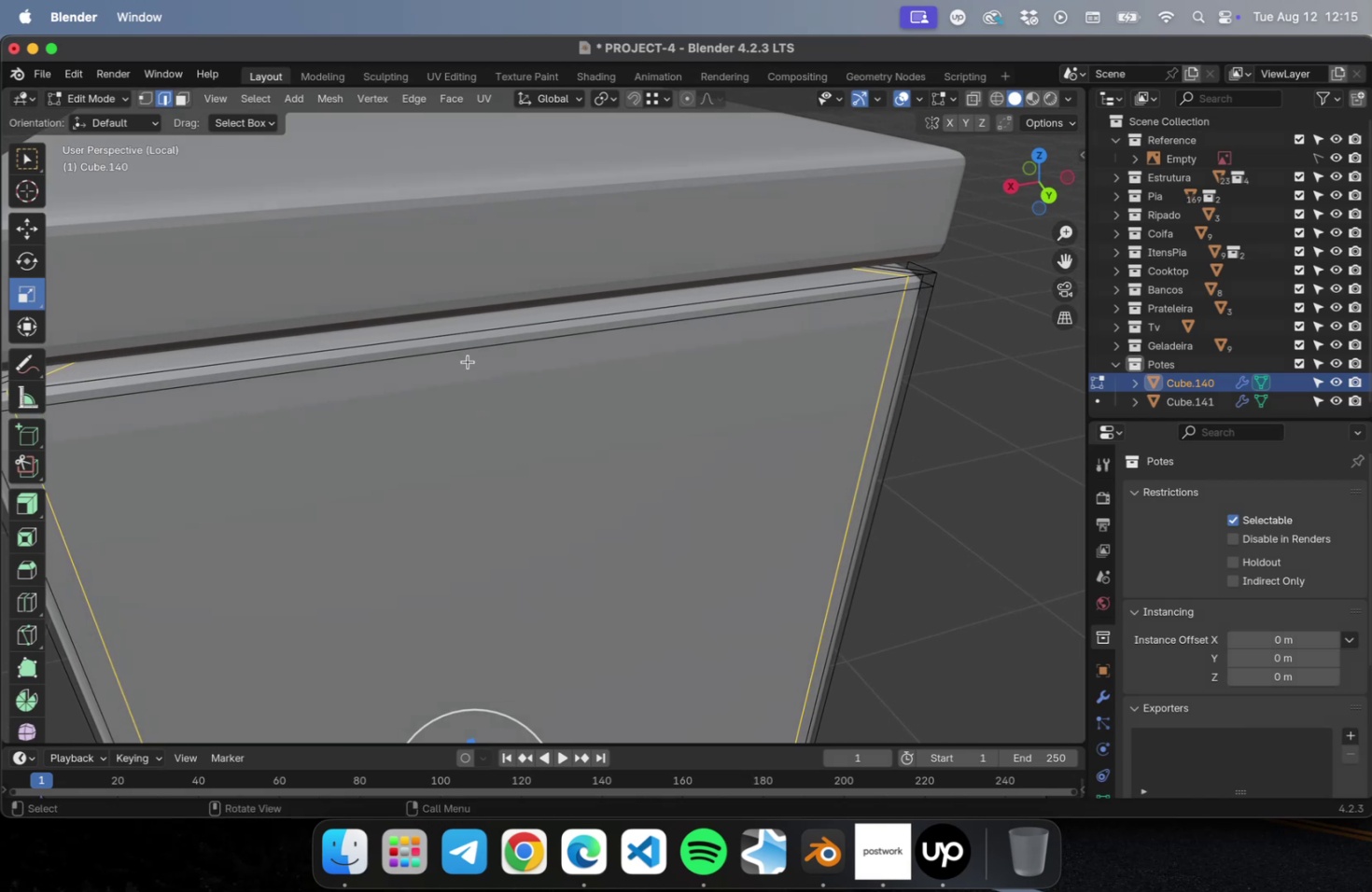 
key(Meta+R)
 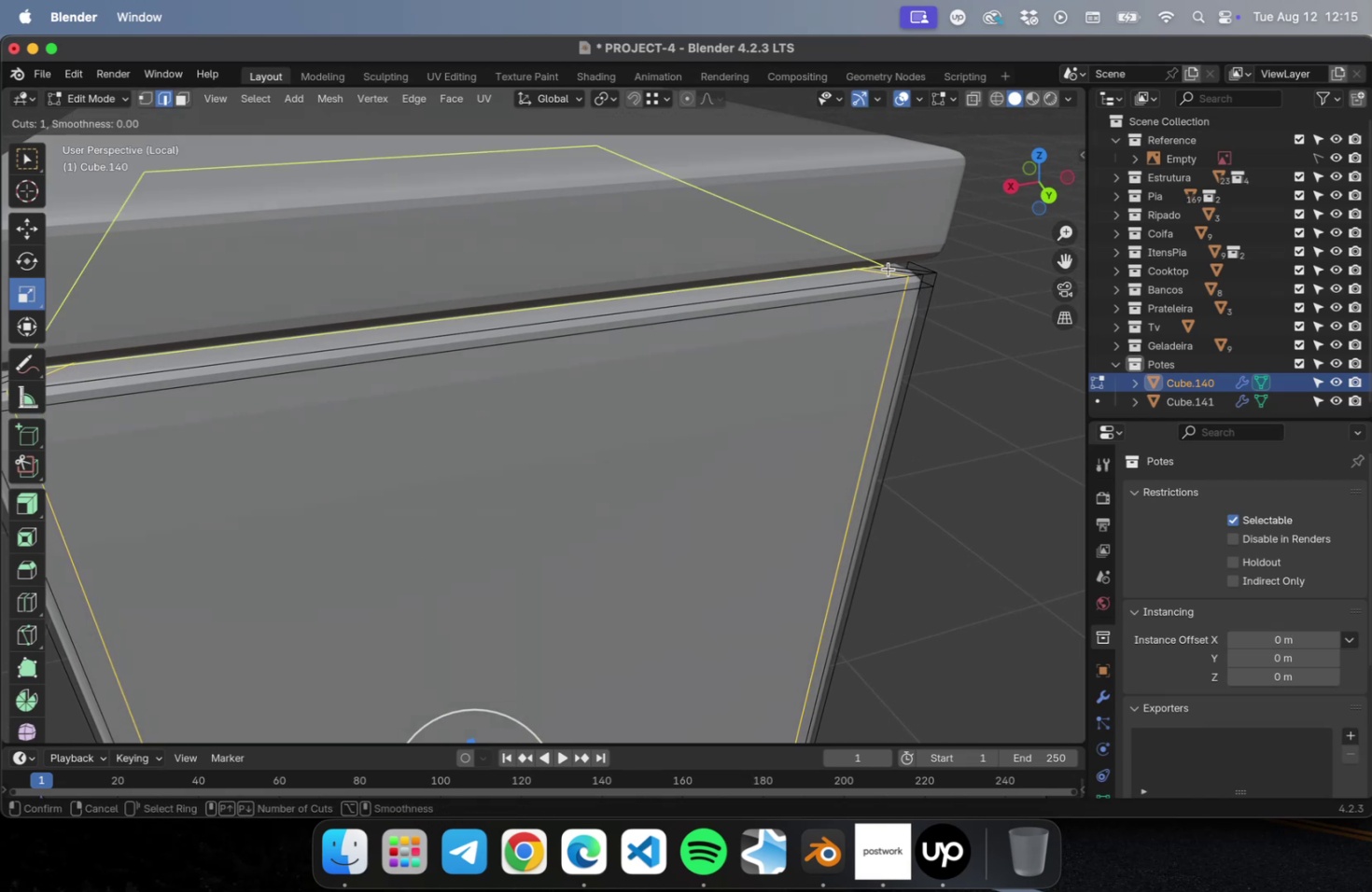 
left_click([888, 269])
 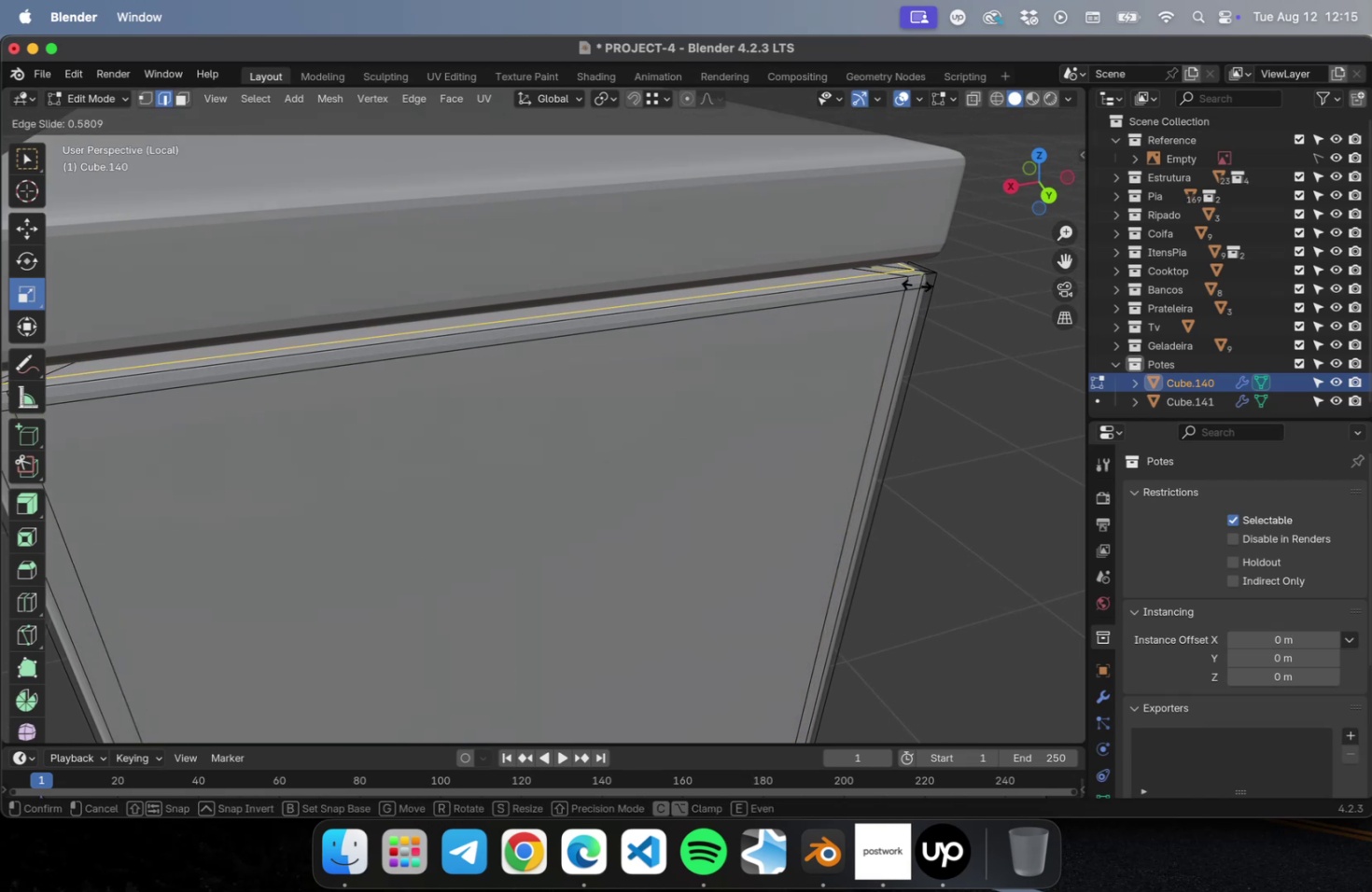 
left_click([916, 285])
 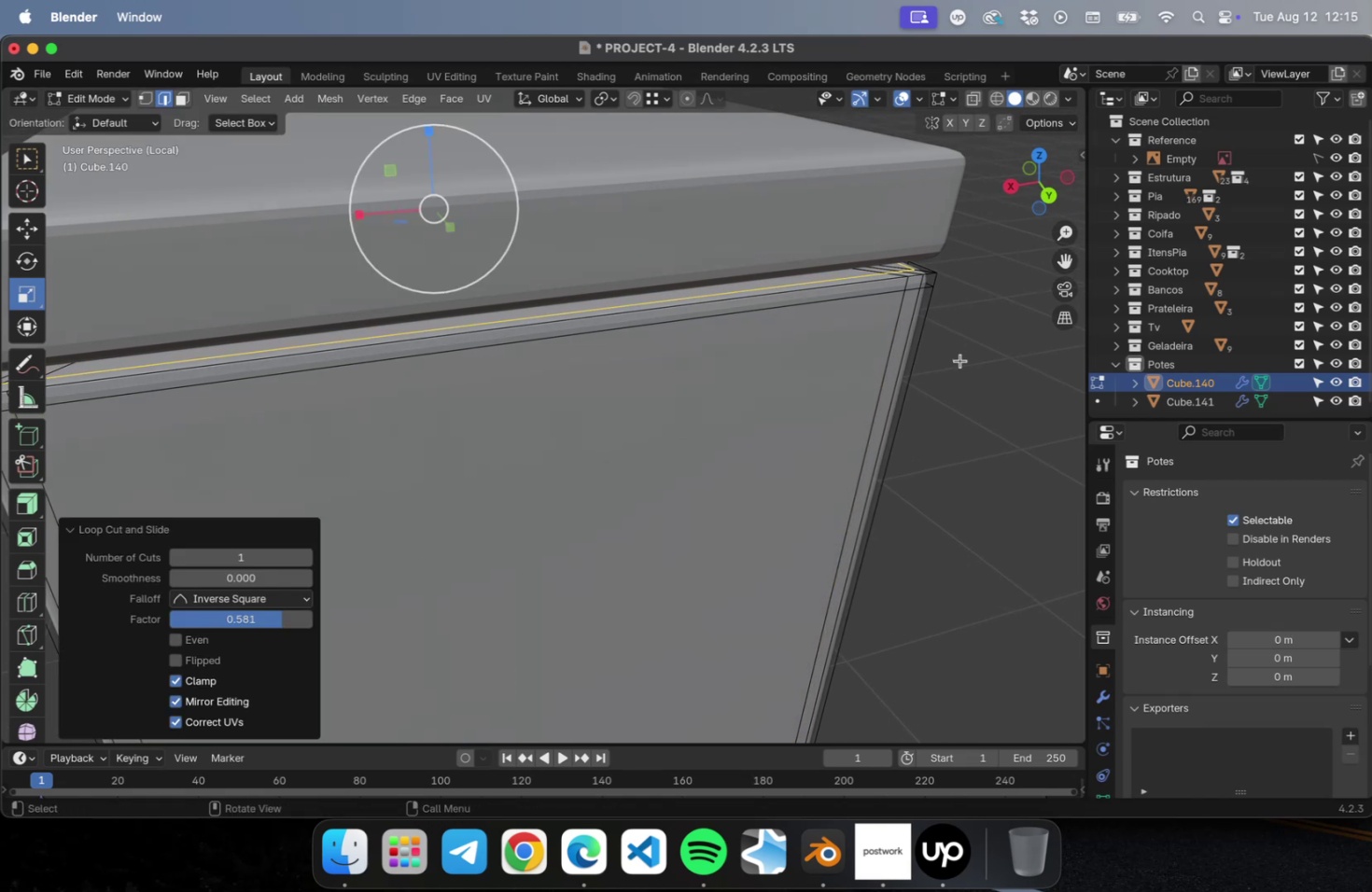 
key(Tab)
 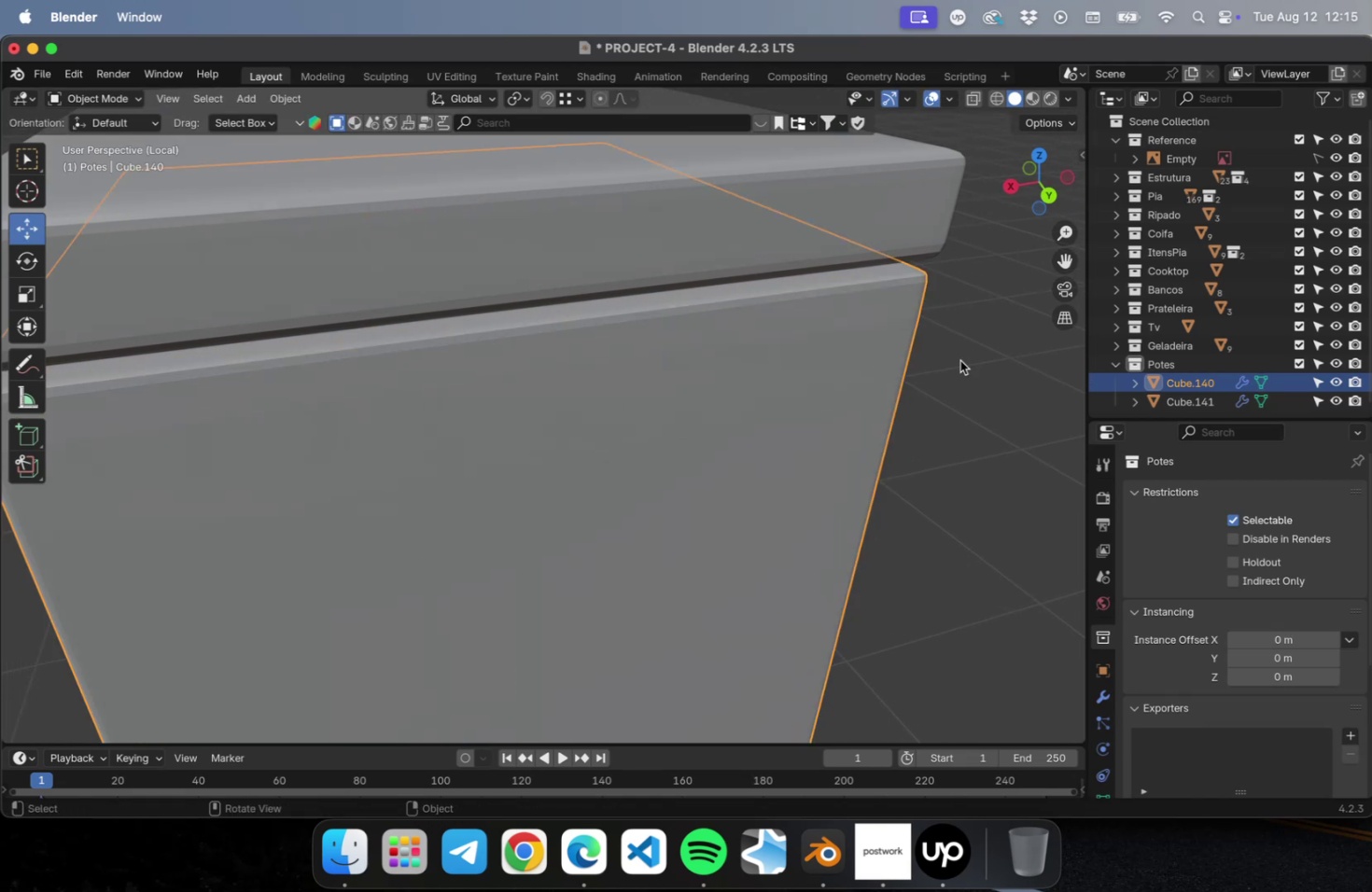 
left_click([959, 360])
 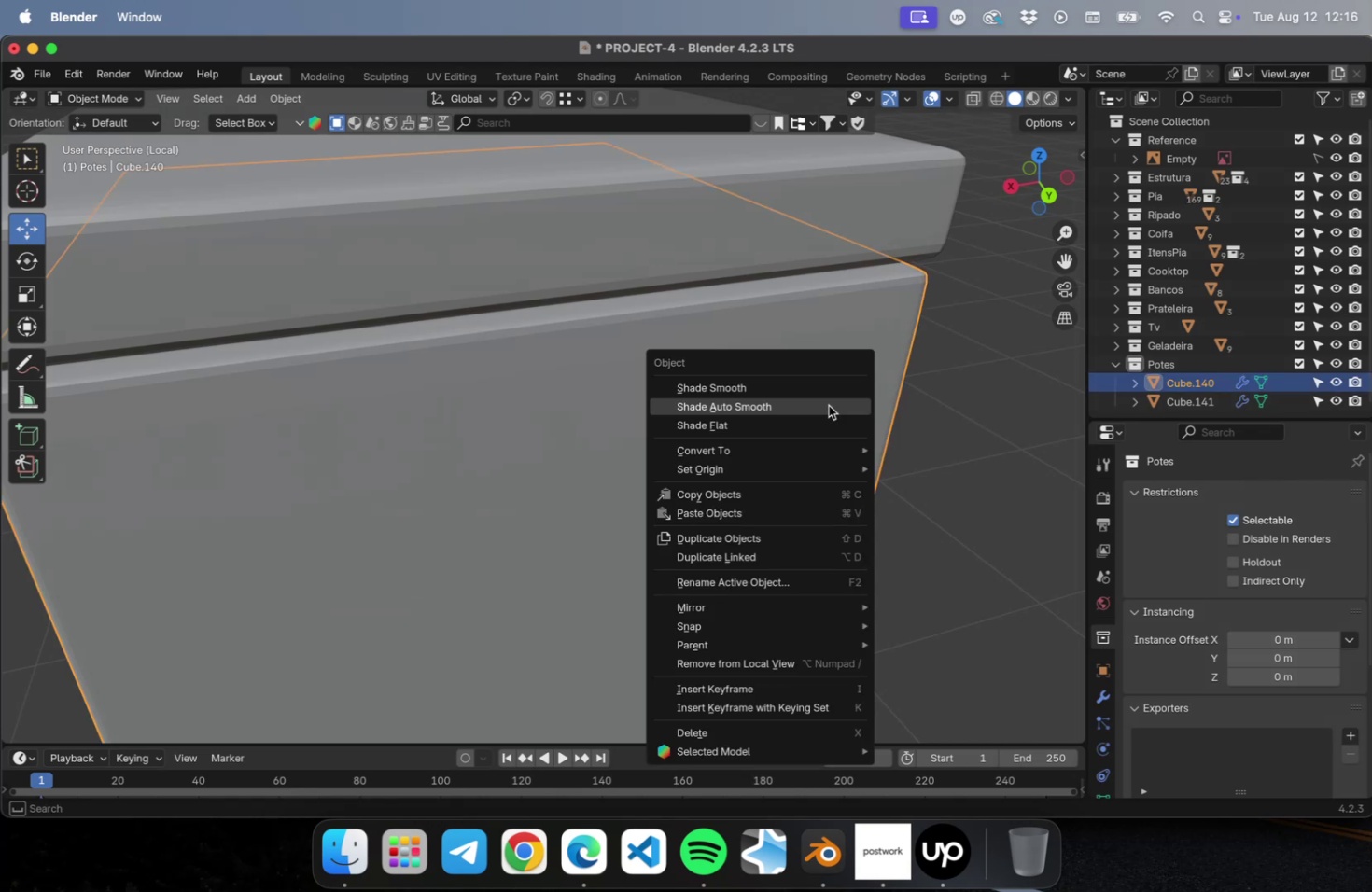 
scroll: coordinate [828, 407], scroll_direction: down, amount: 22.0
 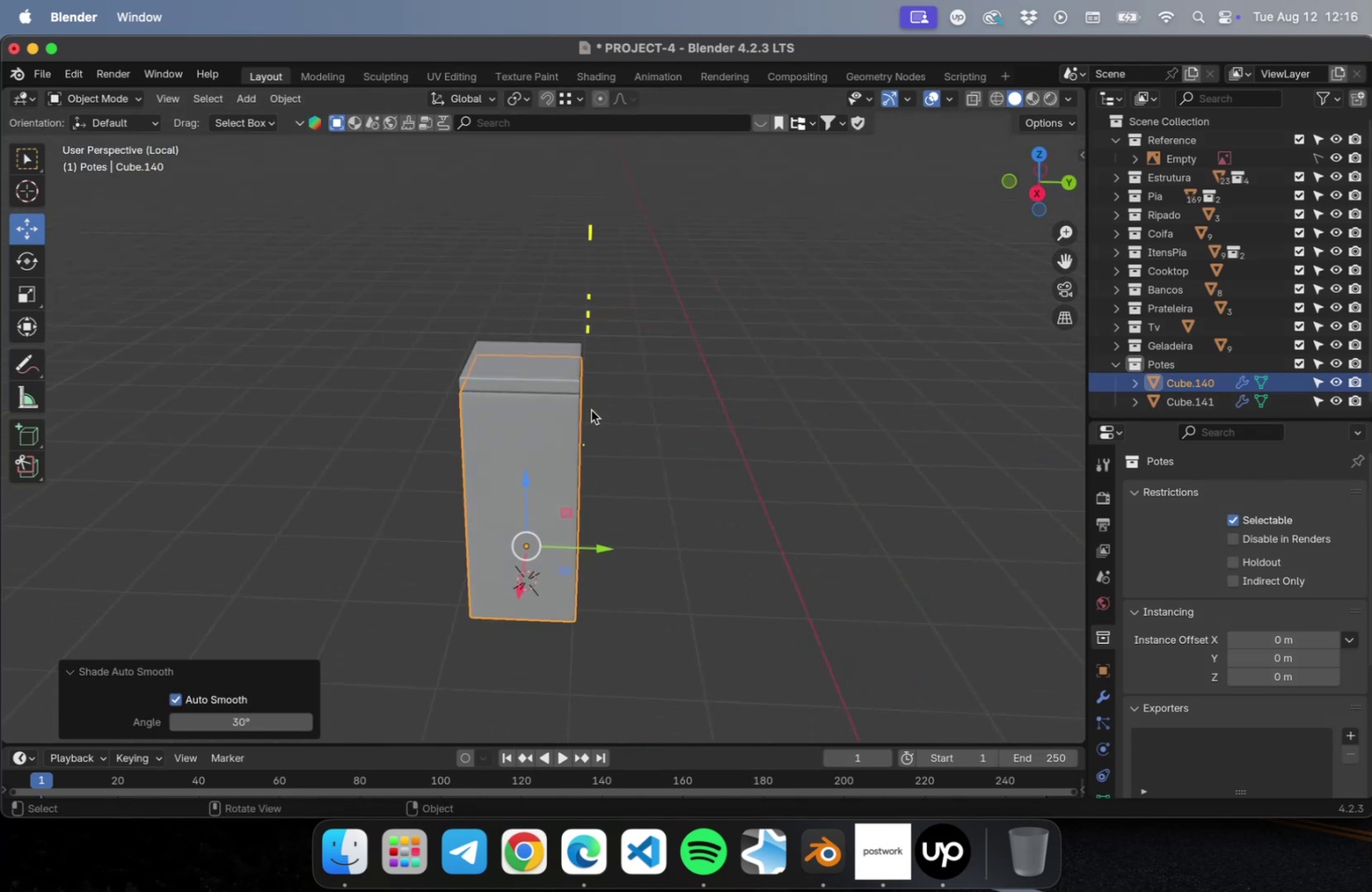 
left_click([509, 369])
 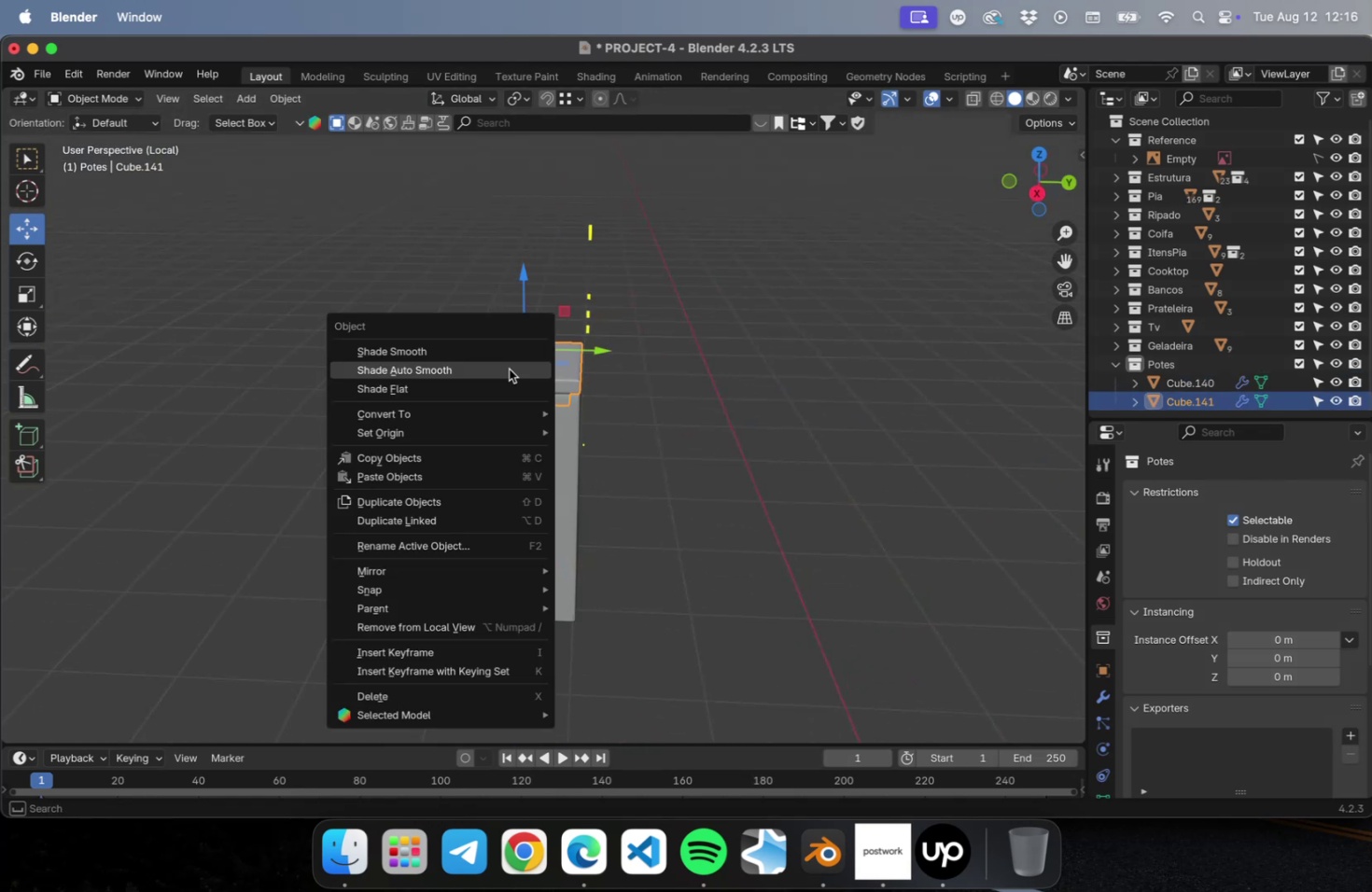 
right_click([509, 369])
 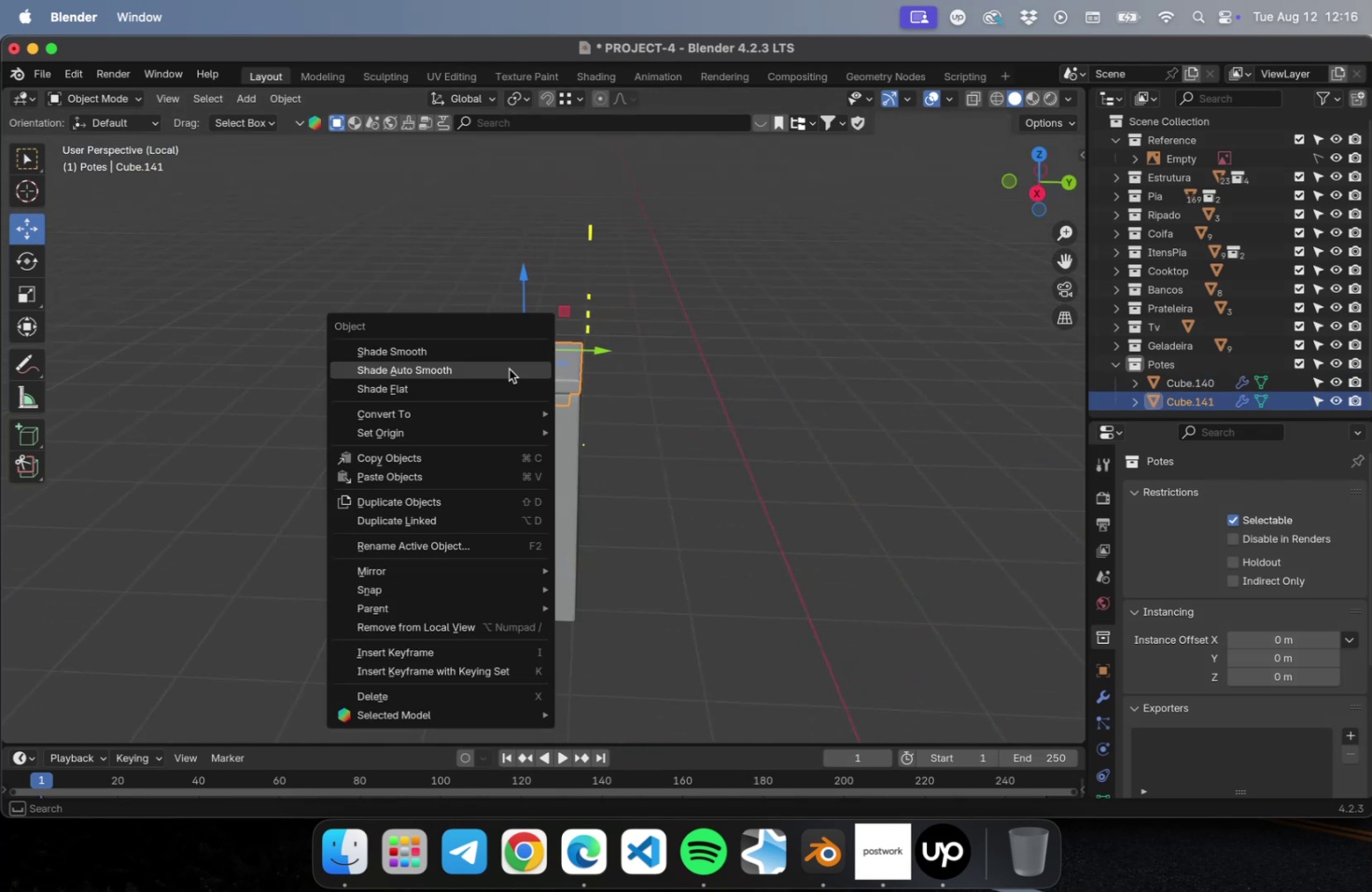 
left_click([509, 369])
 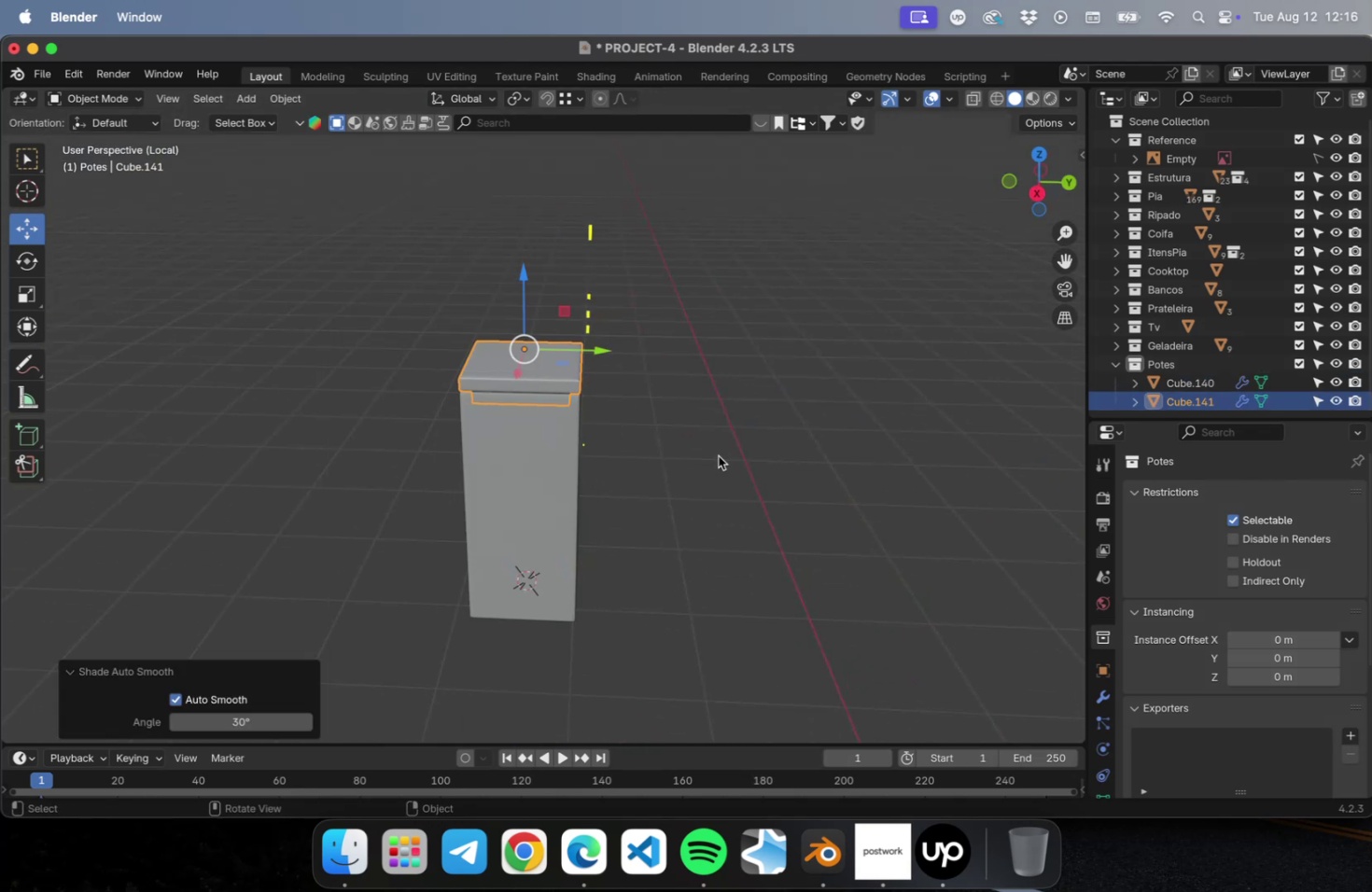 
left_click([718, 455])
 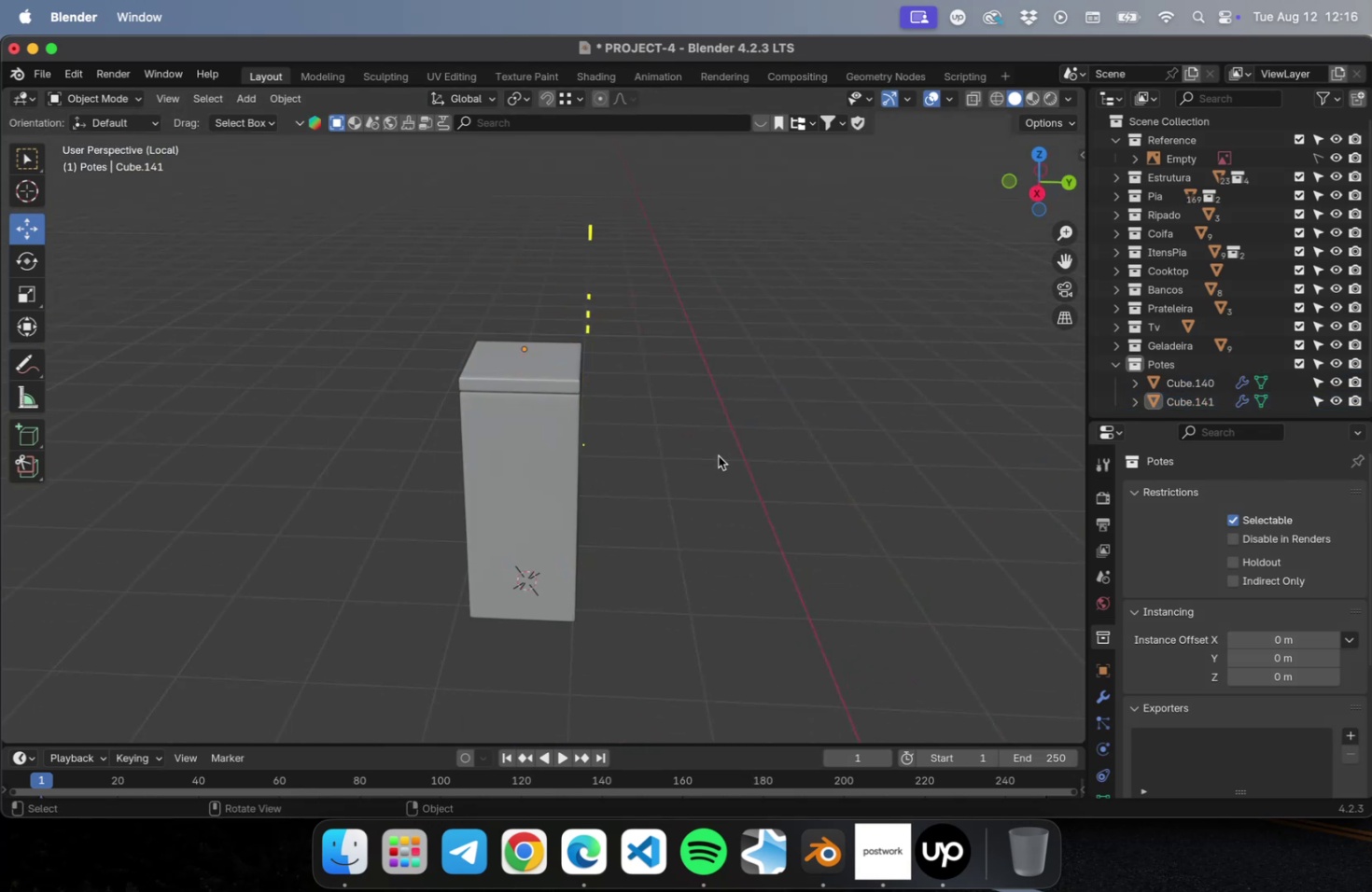 
key(Meta+S)
 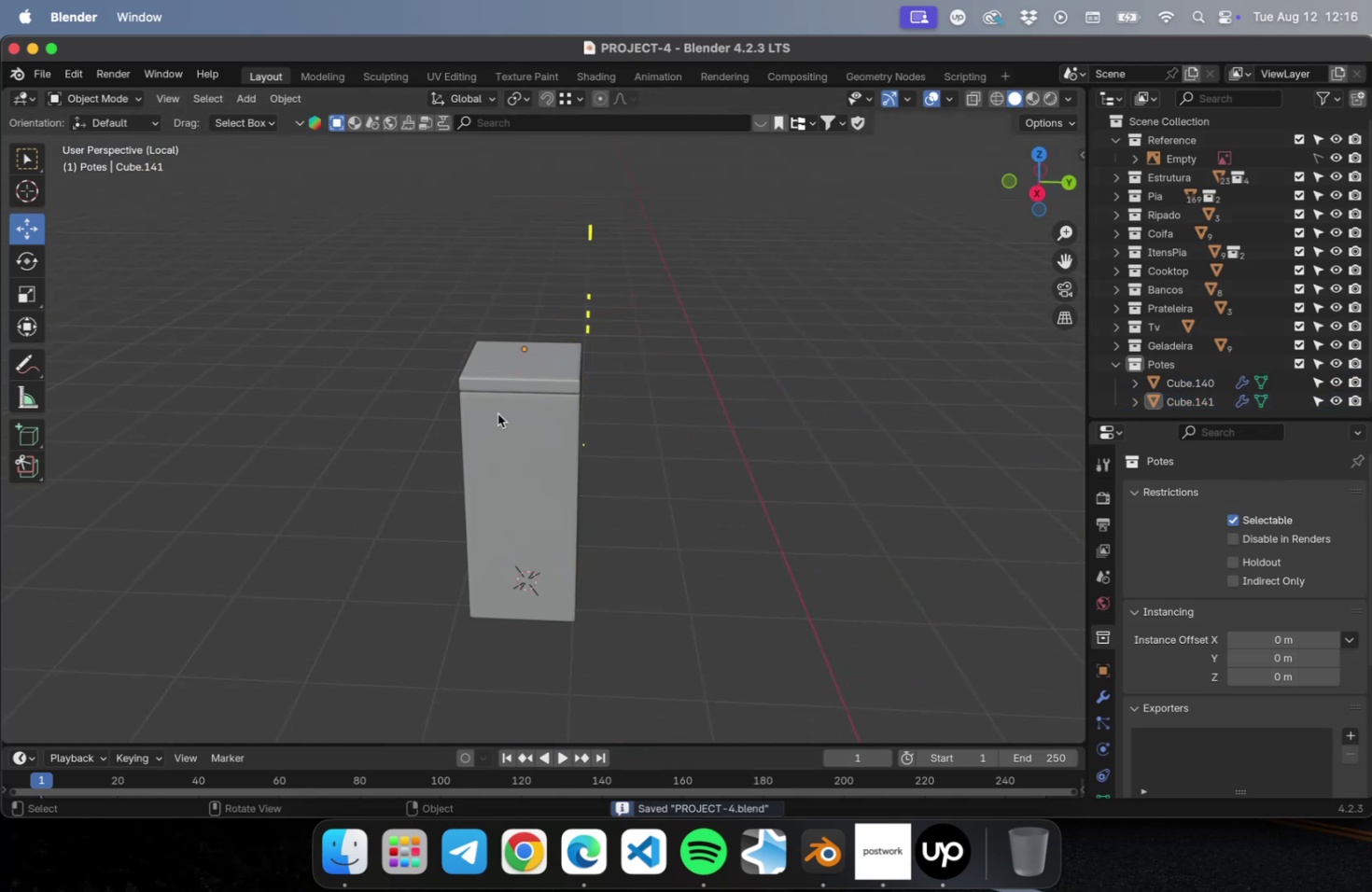 
scroll: coordinate [497, 412], scroll_direction: up, amount: 15.0
 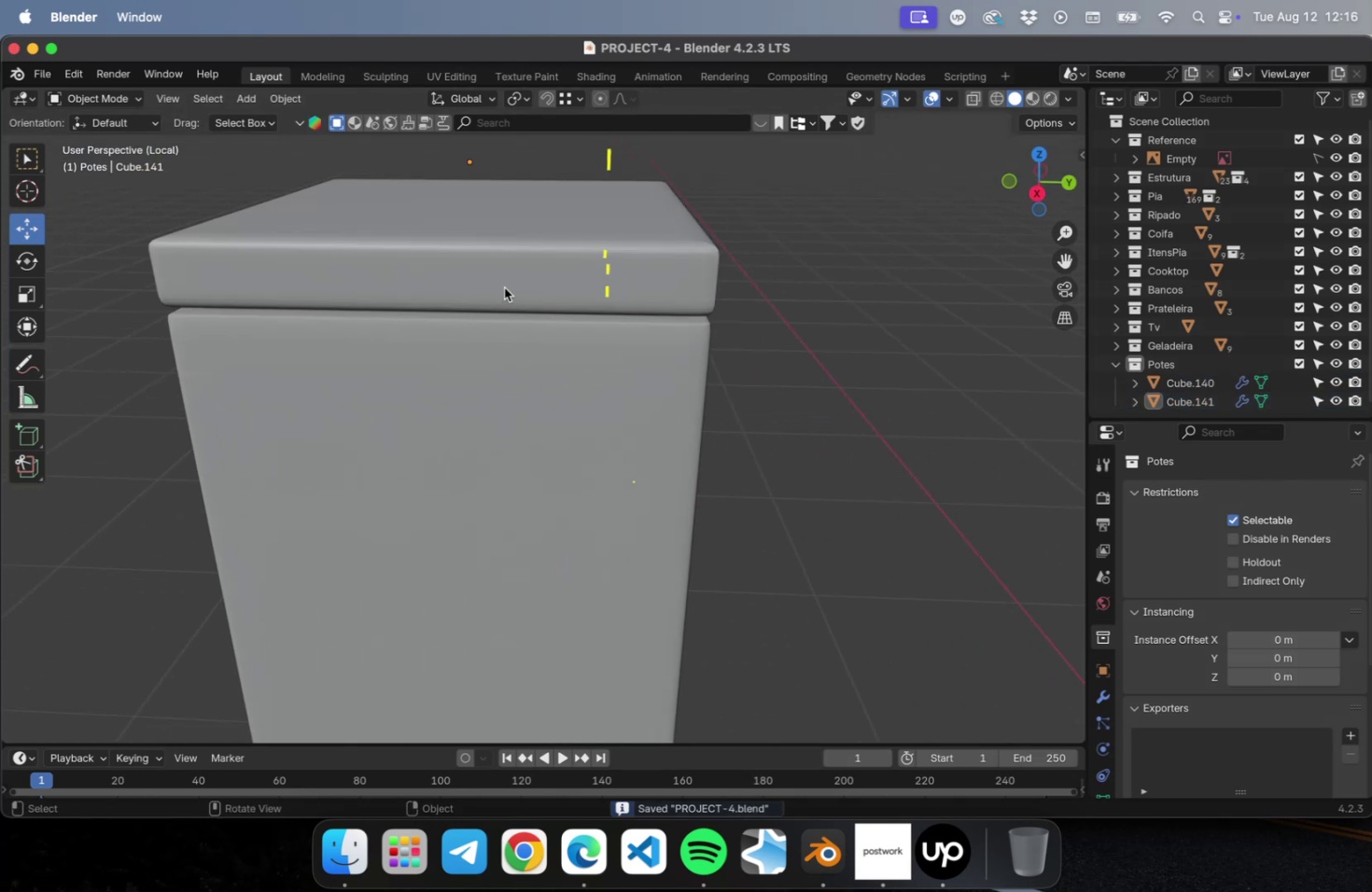 
left_click([504, 287])
 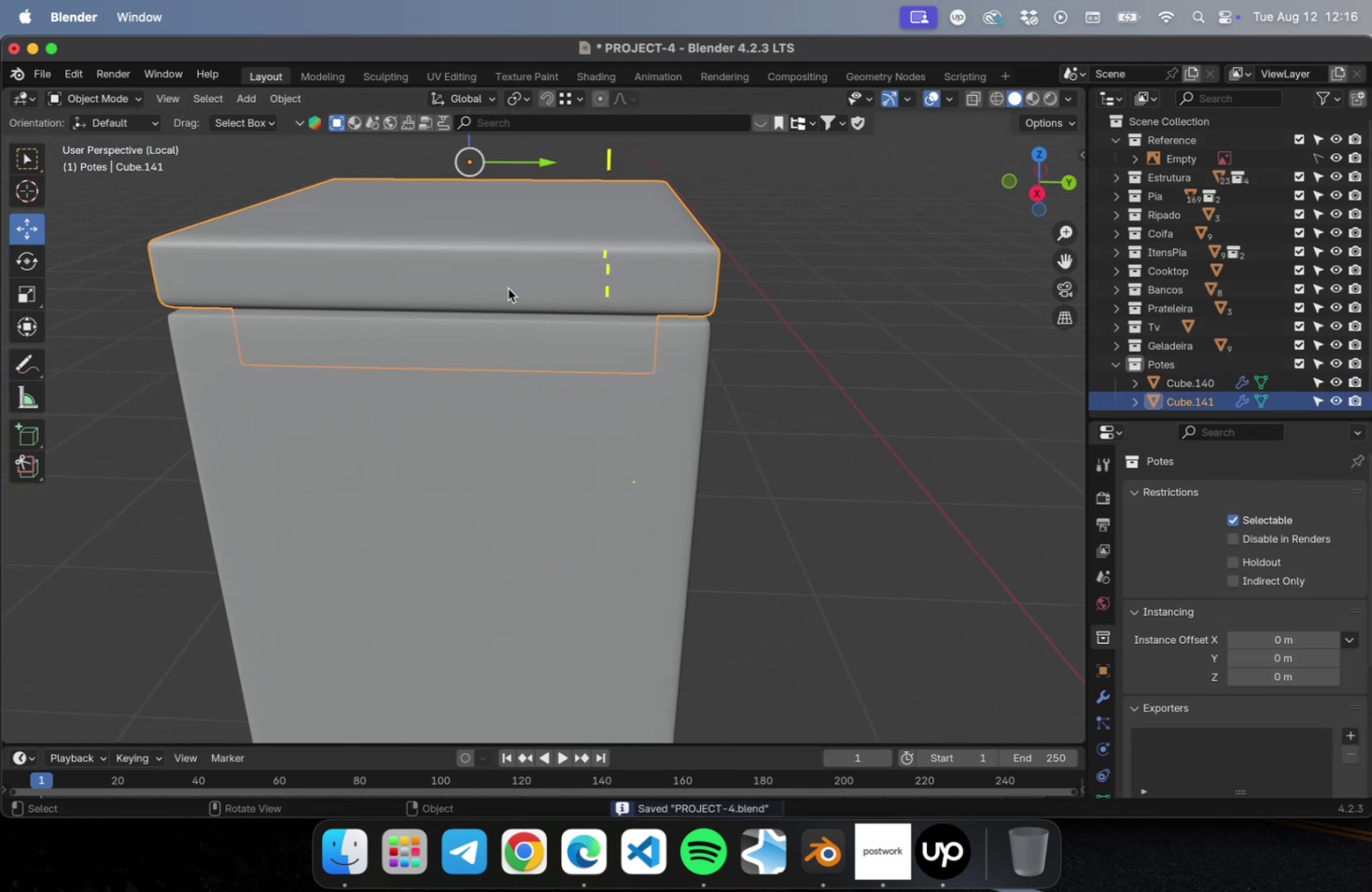 
scroll: coordinate [512, 302], scroll_direction: down, amount: 1.0
 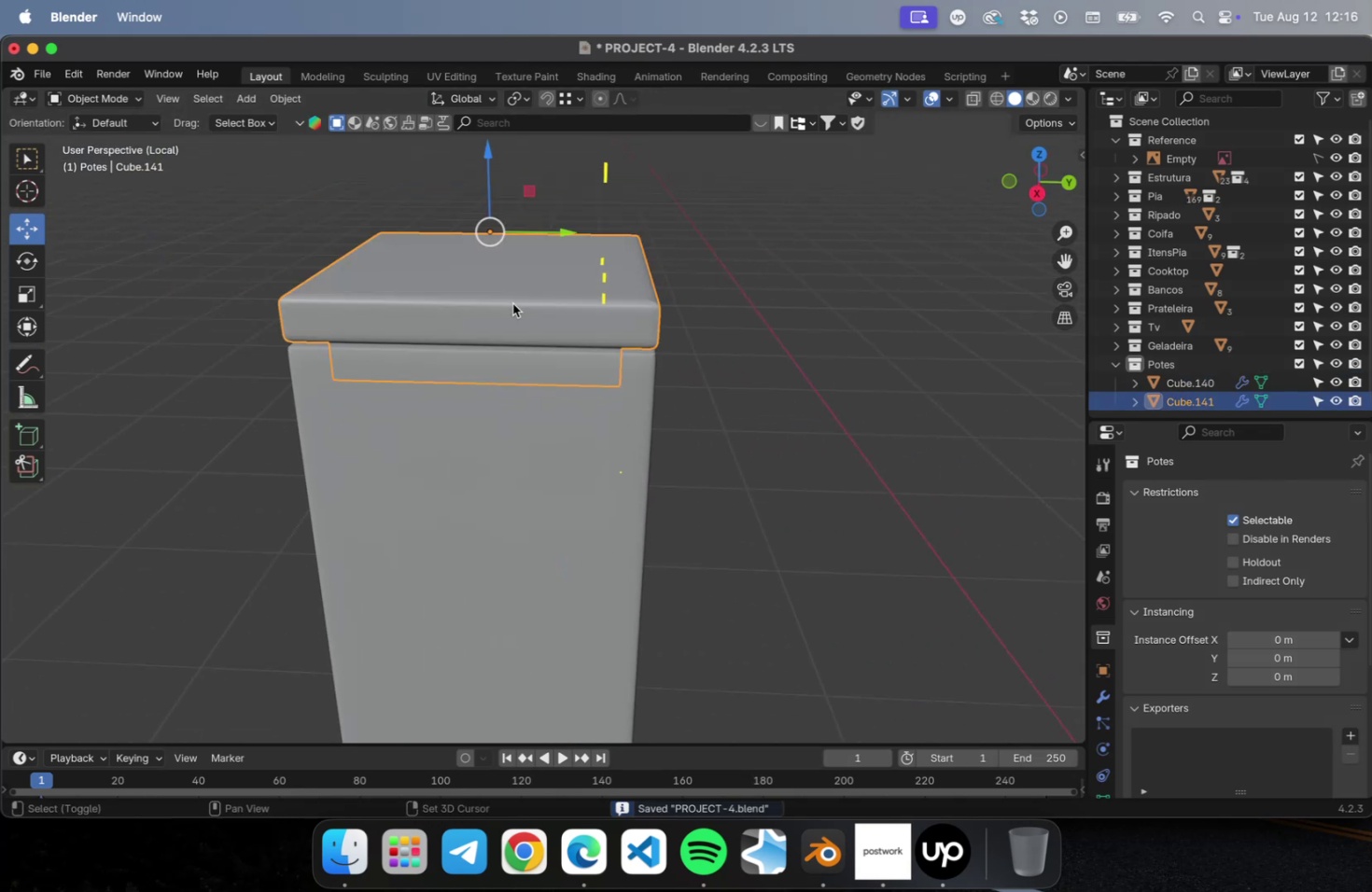 
hold_key(key=ShiftLeft, duration=0.38)
 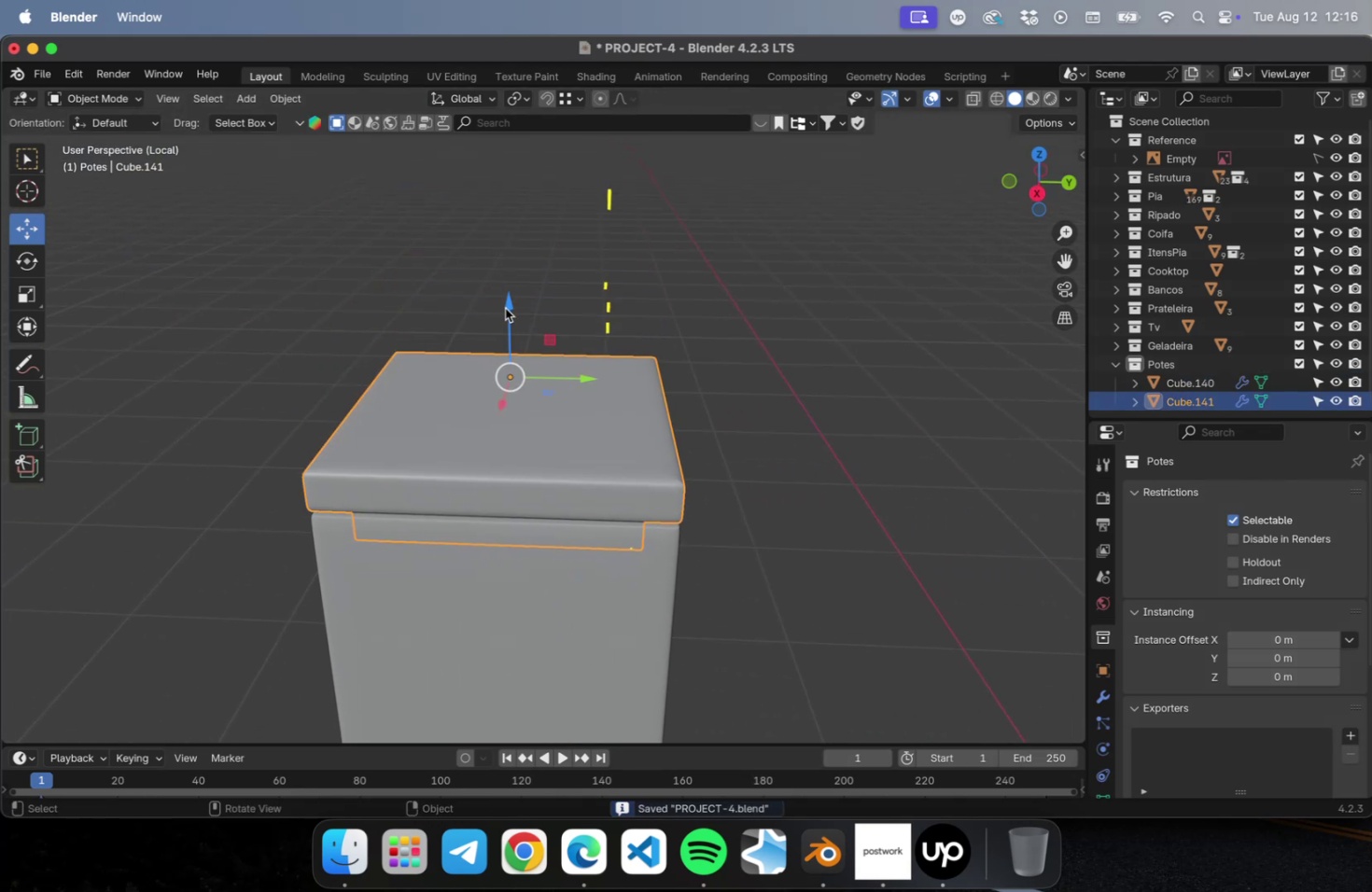 
left_click_drag(start_coordinate=[506, 307], to_coordinate=[525, 150])
 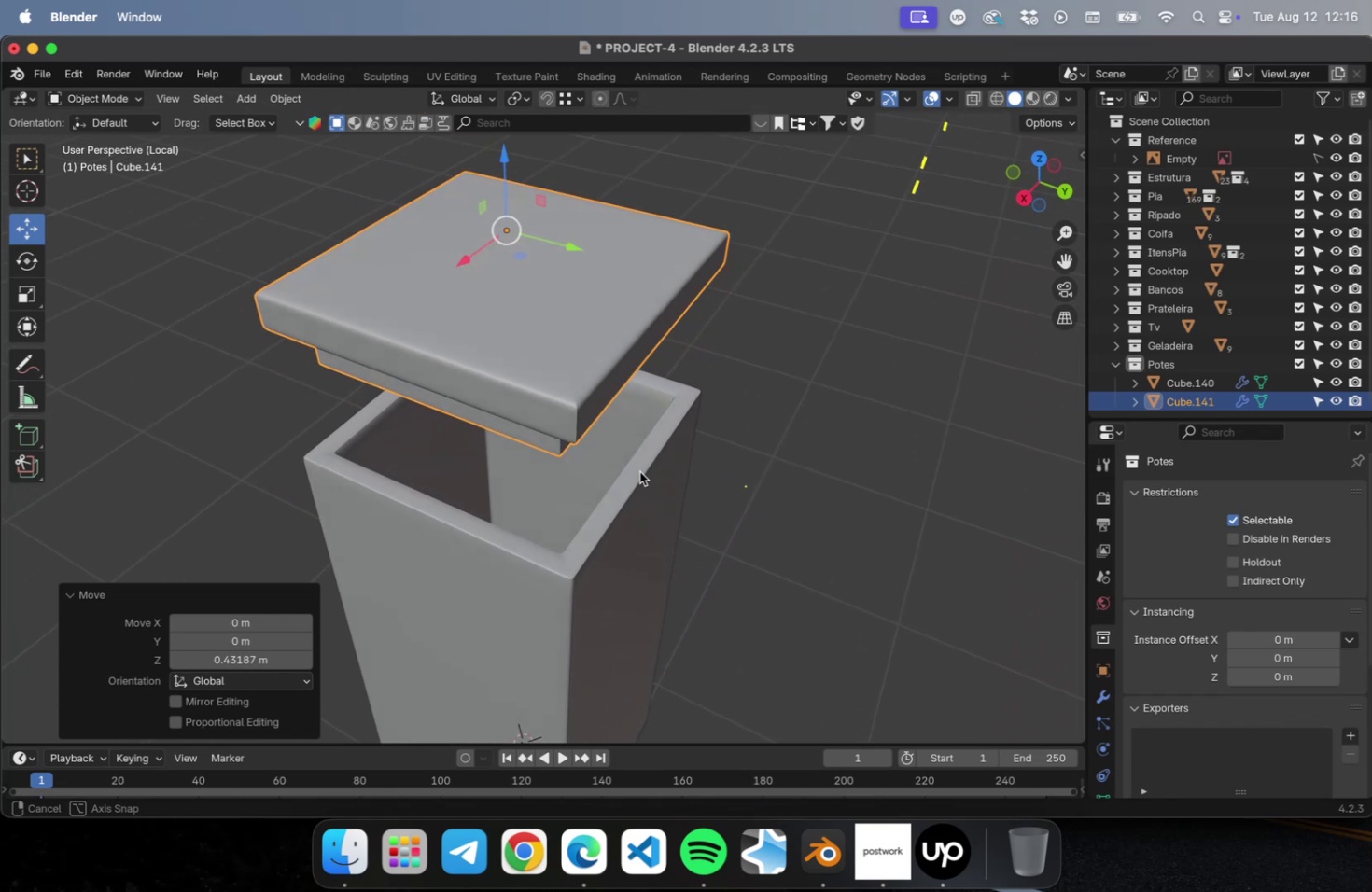 
key(Meta+Z)
 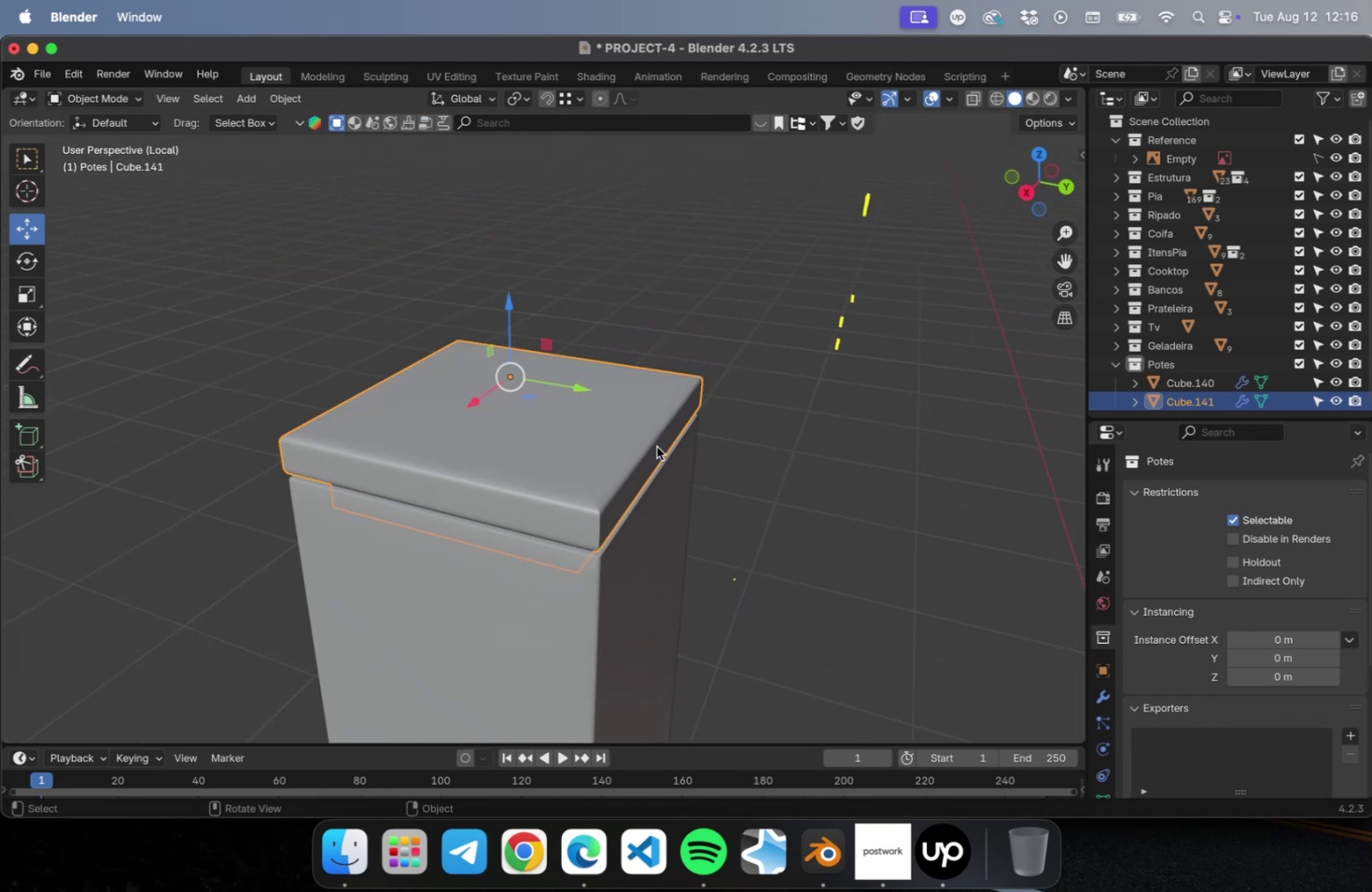 
hold_key(key=CommandLeft, duration=0.31)
 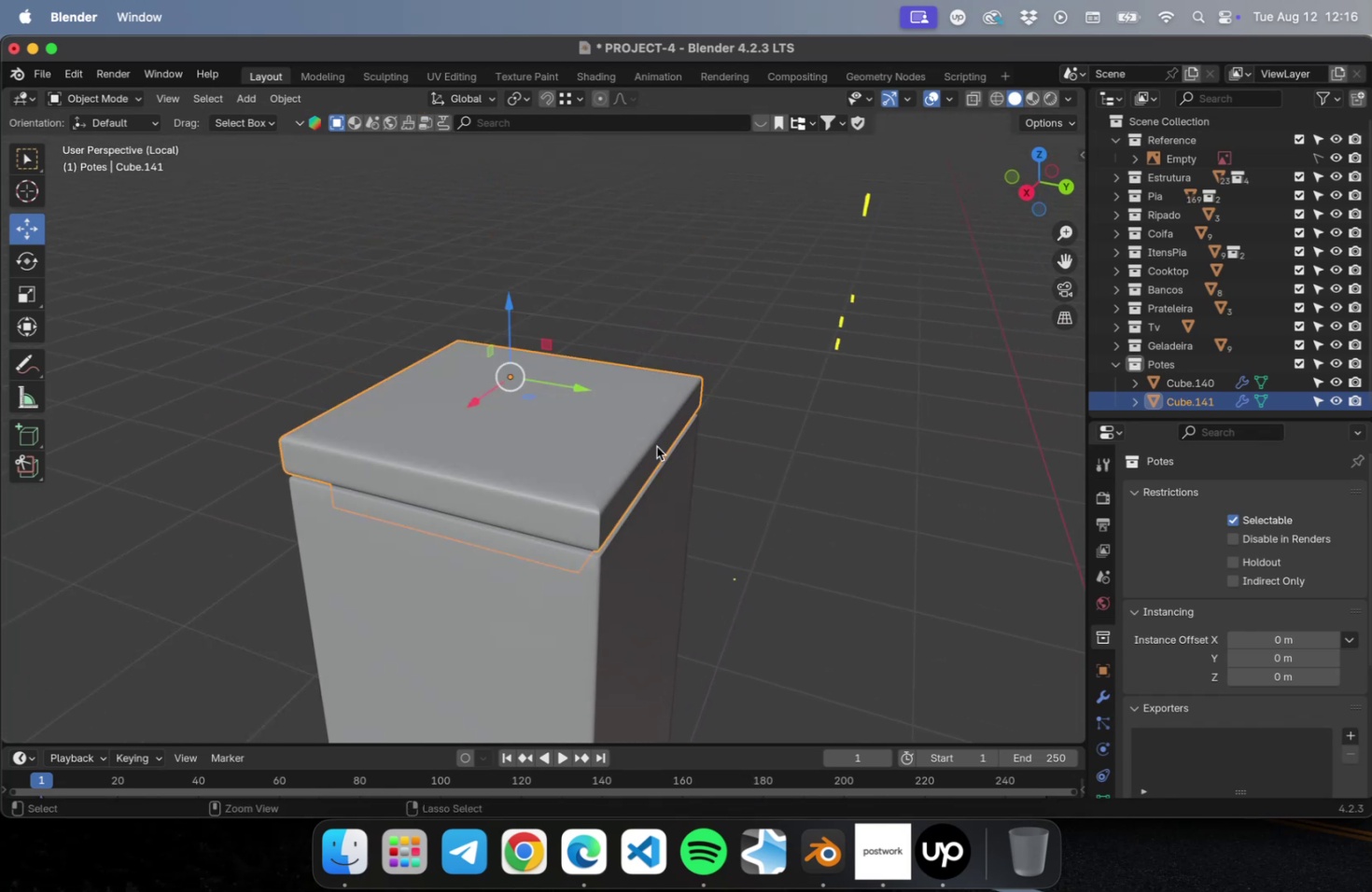 
key(Meta+S)
 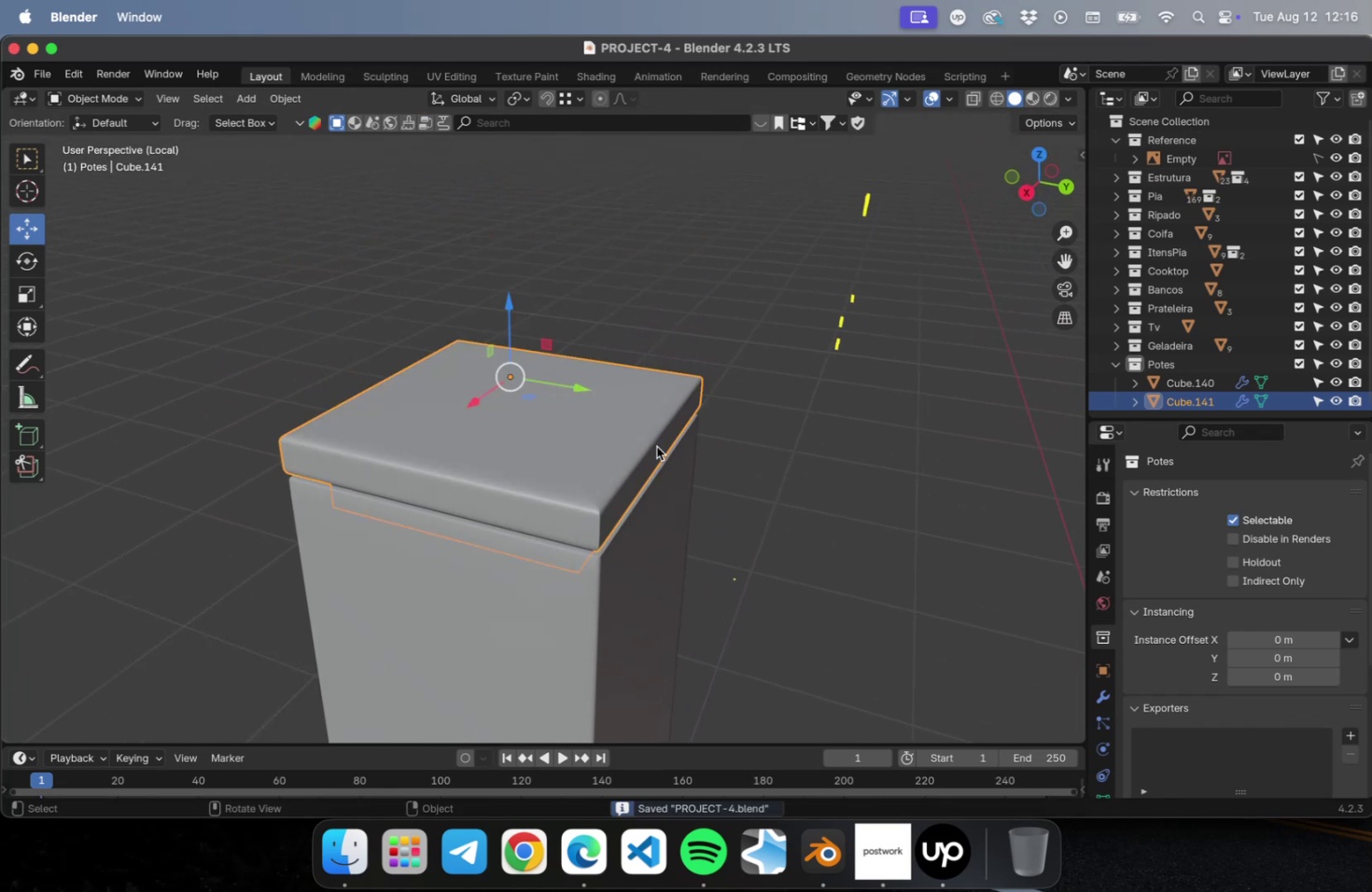 
scroll: coordinate [657, 452], scroll_direction: down, amount: 15.0
 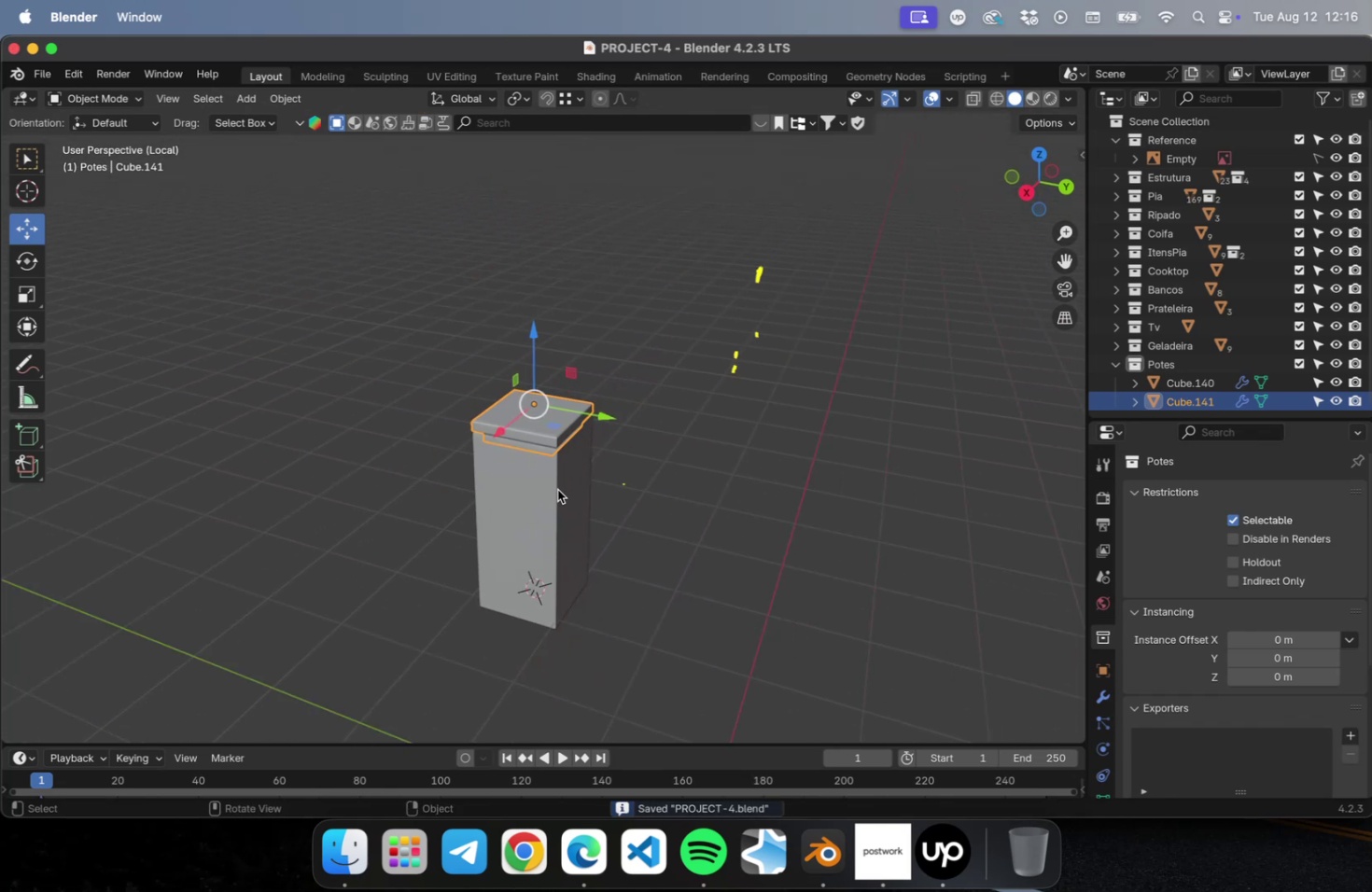 
key(NumLock)
 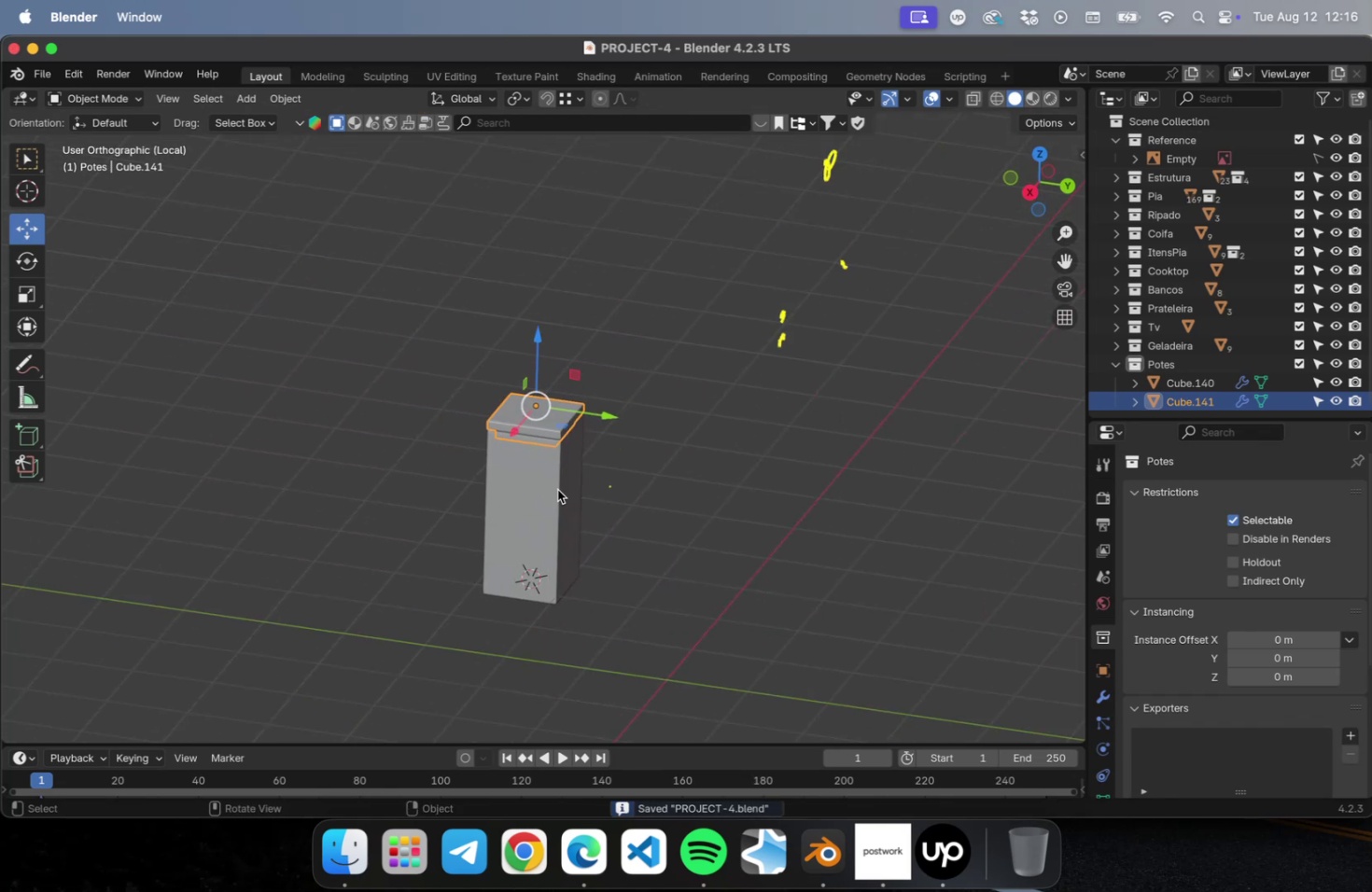 
key(Numpad1)
 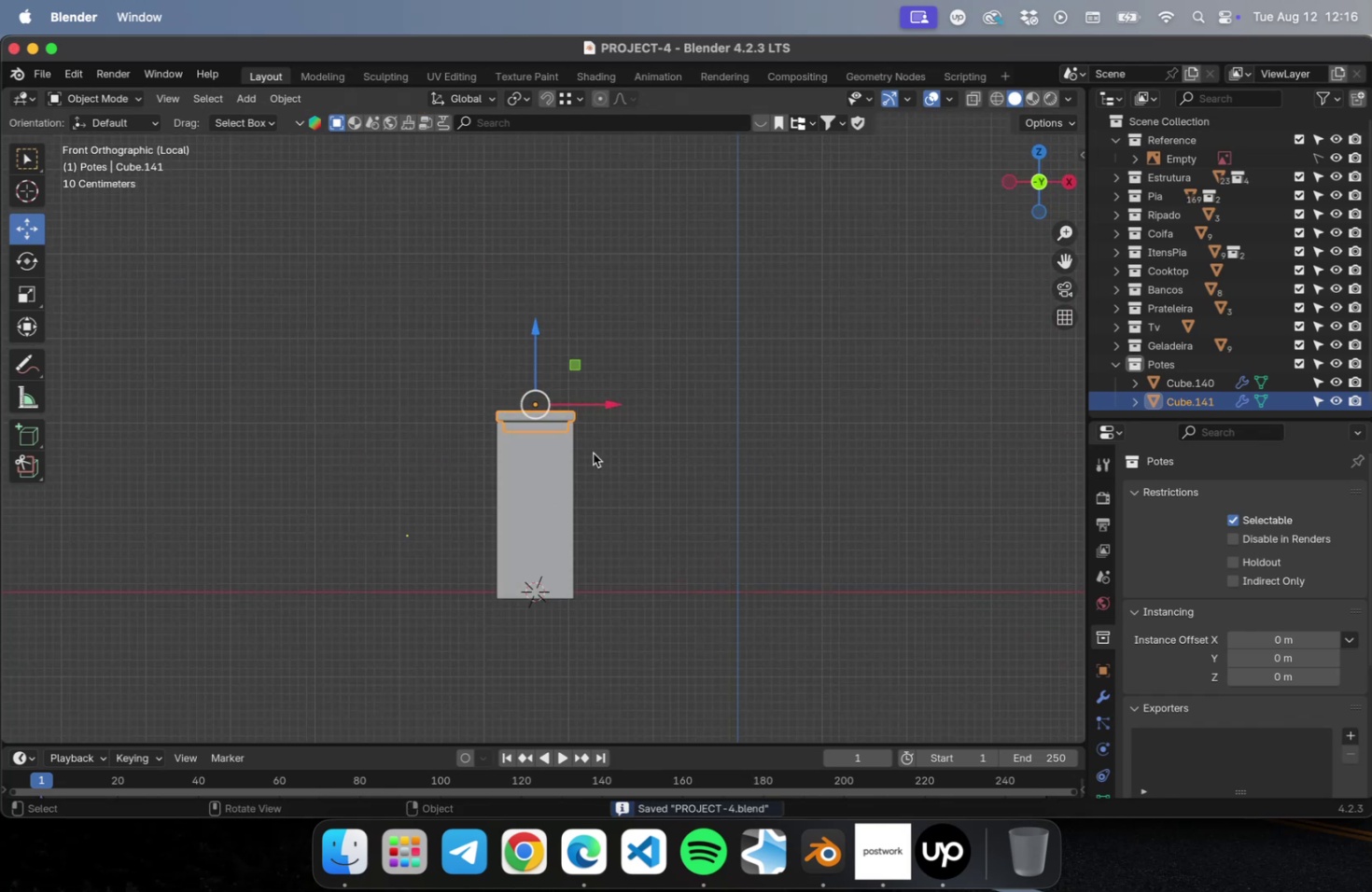 
scroll: coordinate [563, 423], scroll_direction: up, amount: 38.0
 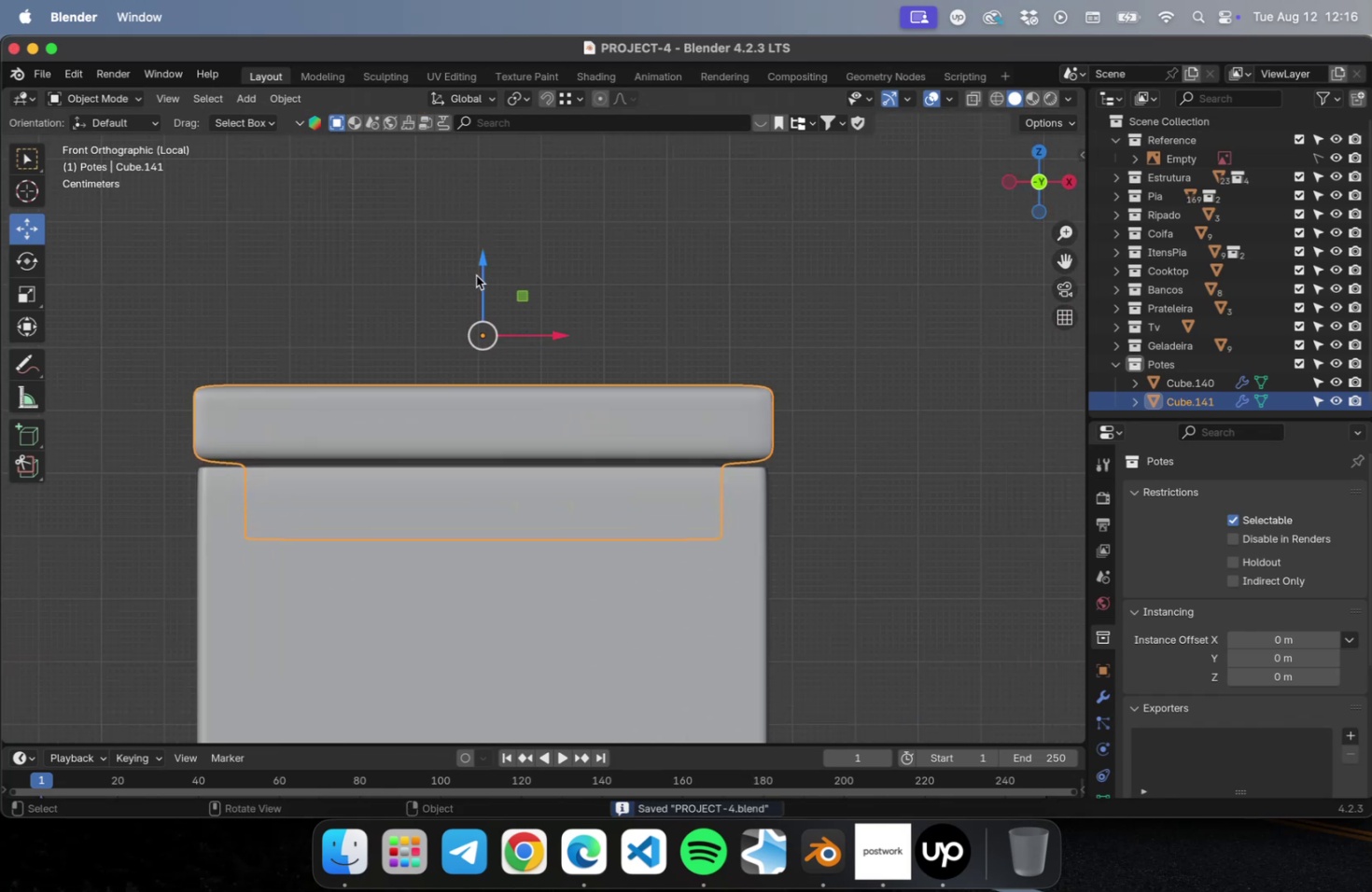 
left_click_drag(start_coordinate=[481, 277], to_coordinate=[482, 284])
 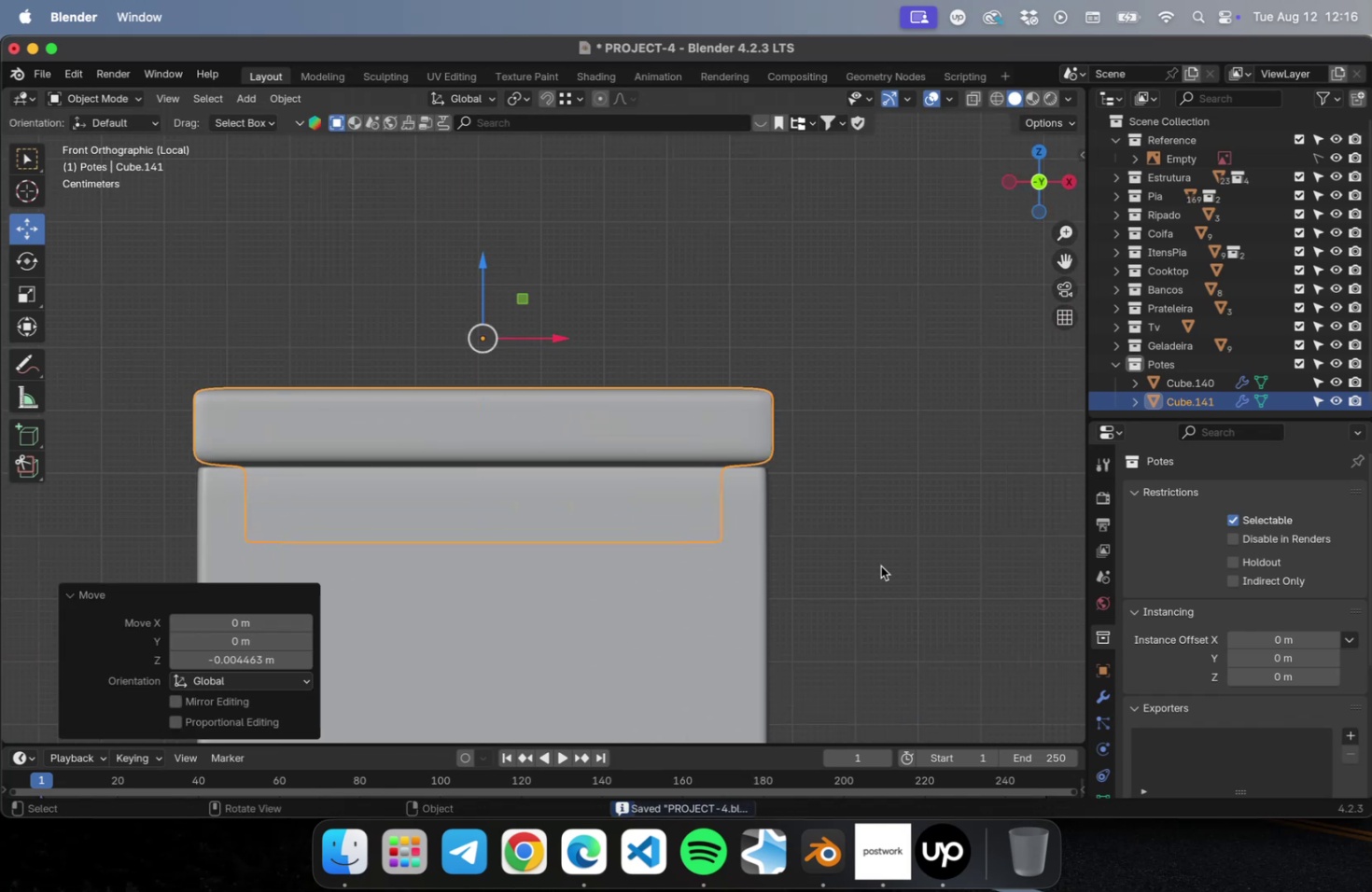 
left_click([880, 565])
 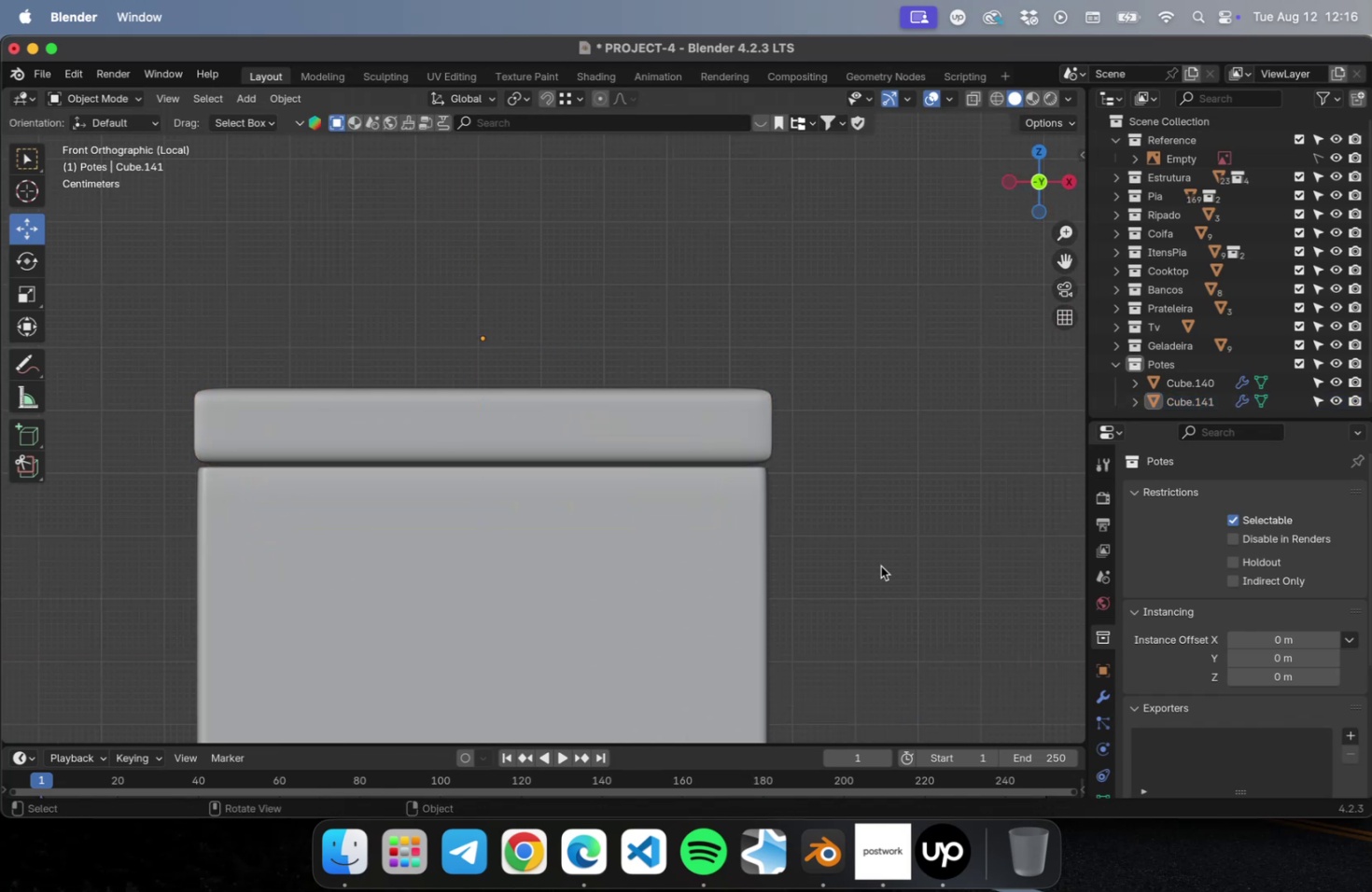 
key(Meta+S)
 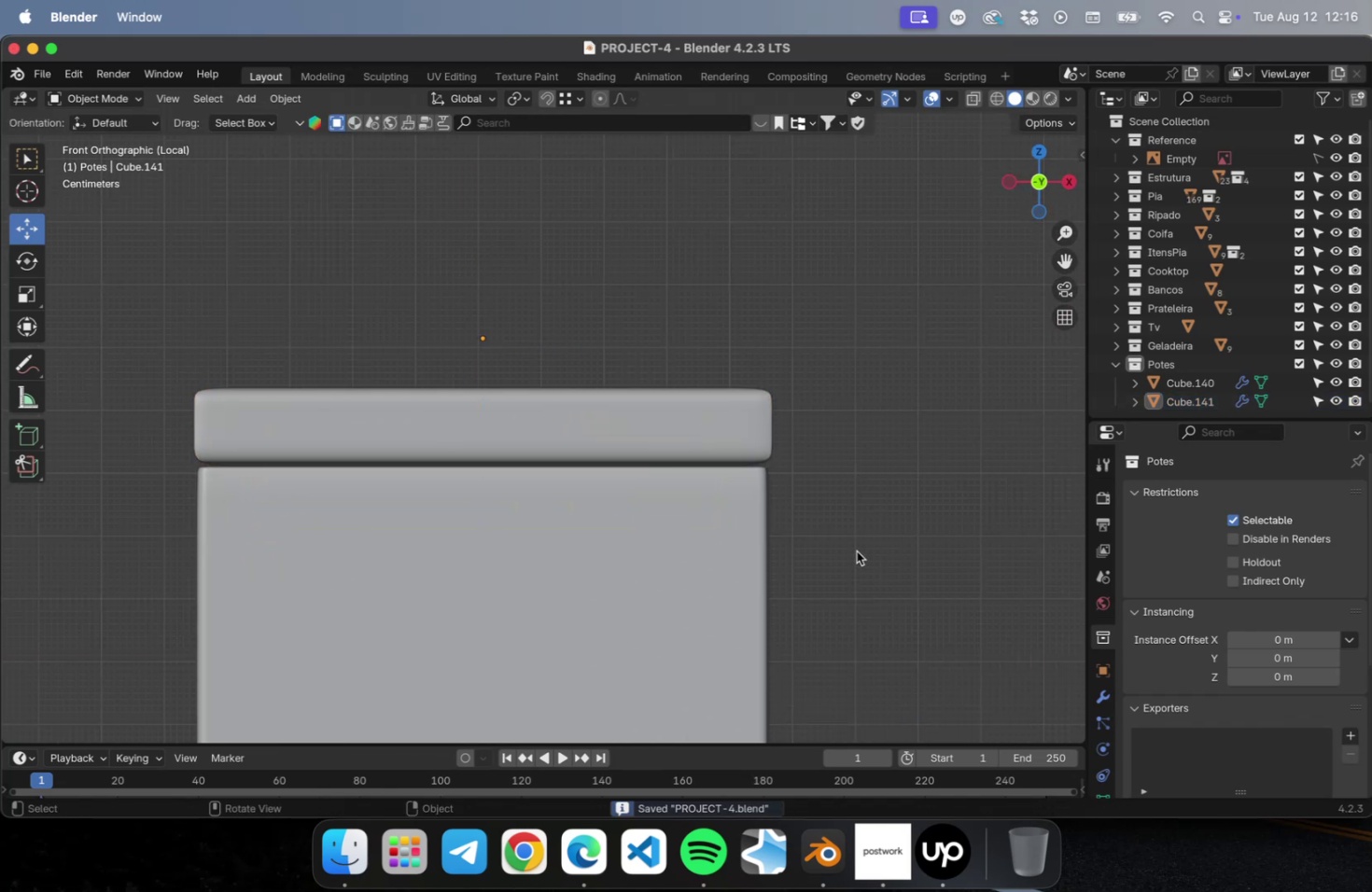 
scroll: coordinate [854, 551], scroll_direction: down, amount: 29.0
 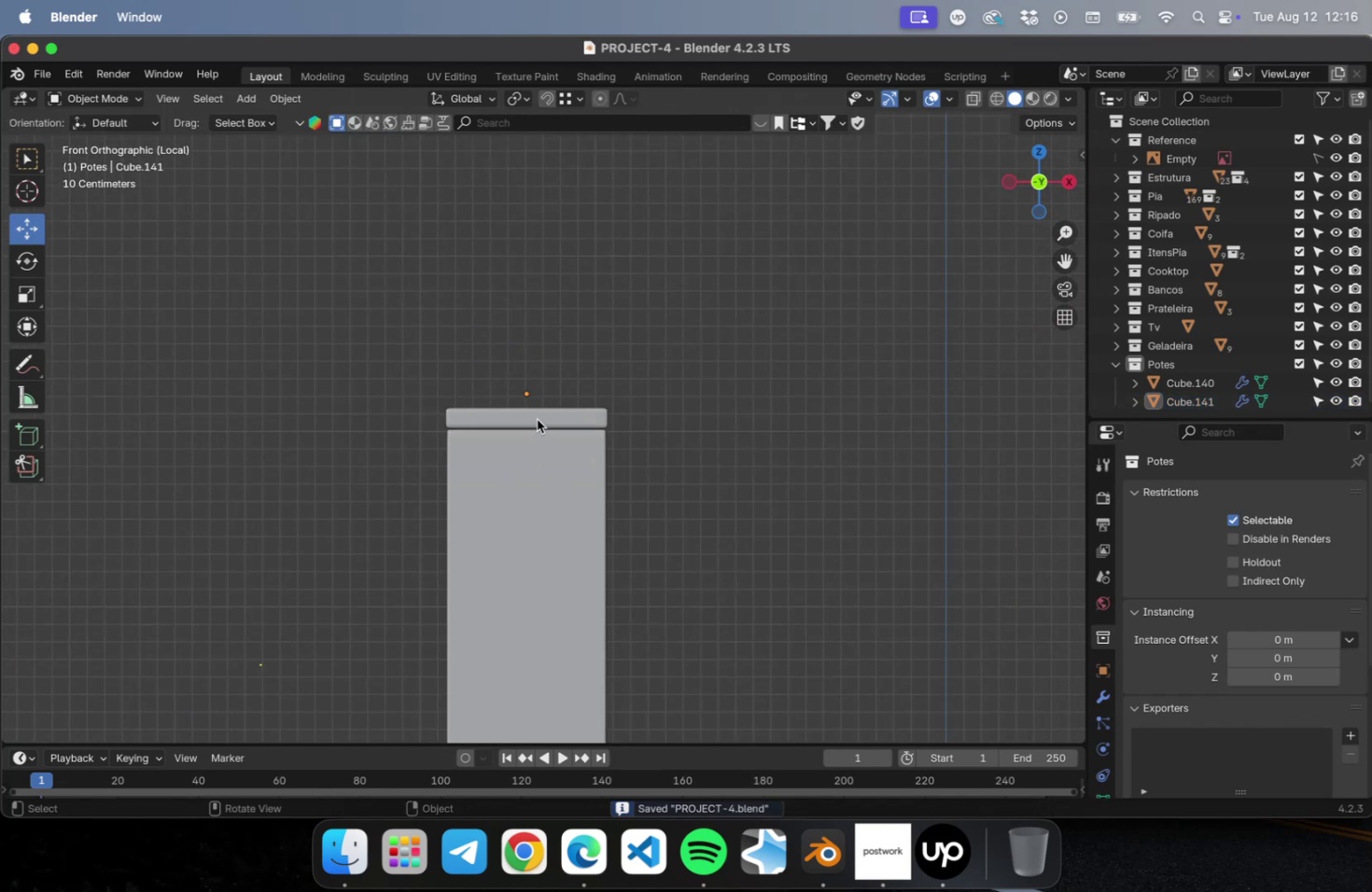 
left_click([536, 417])
 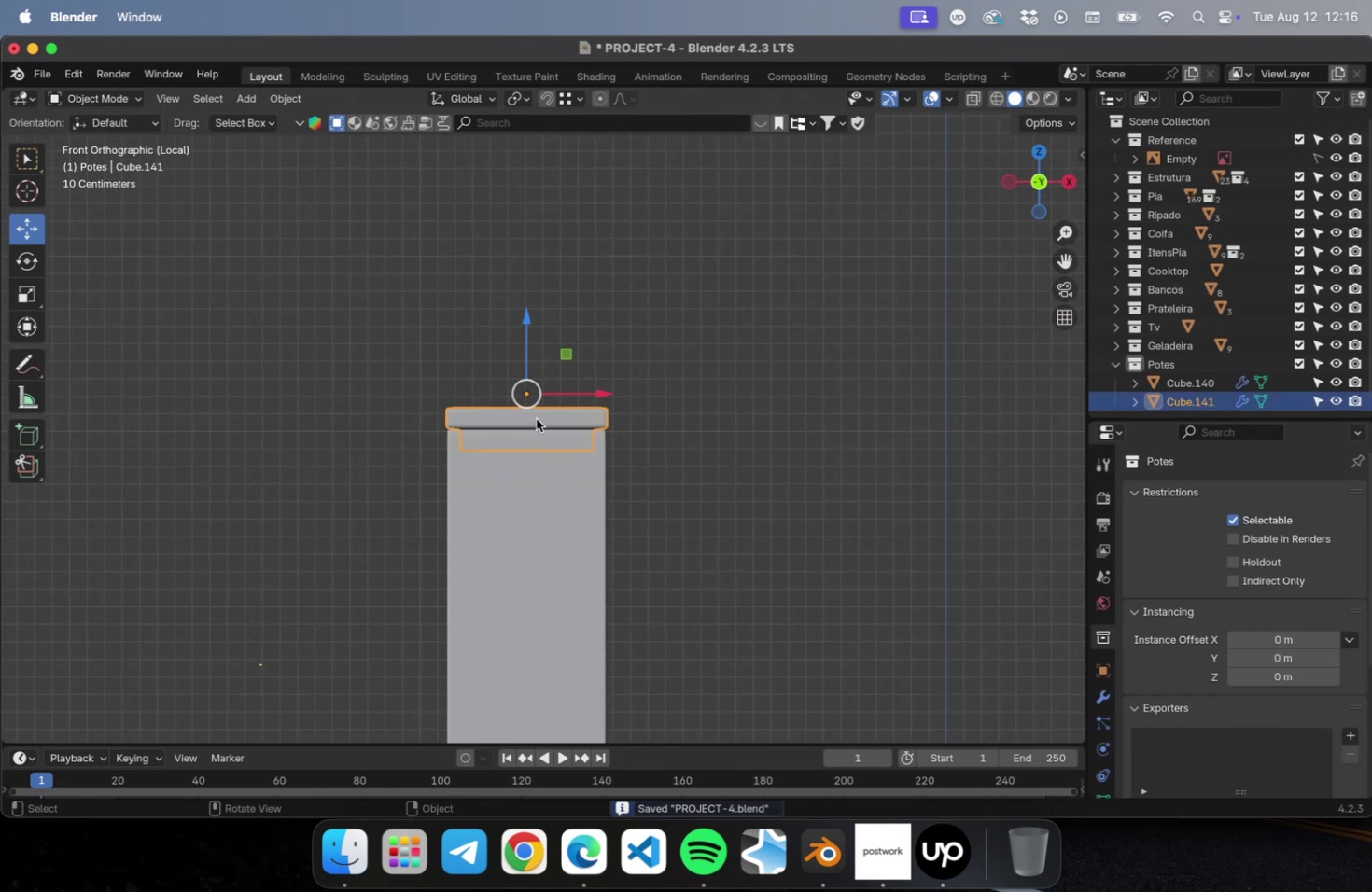 
hold_key(key=ShiftLeft, duration=0.49)
left_click([497, 593])
 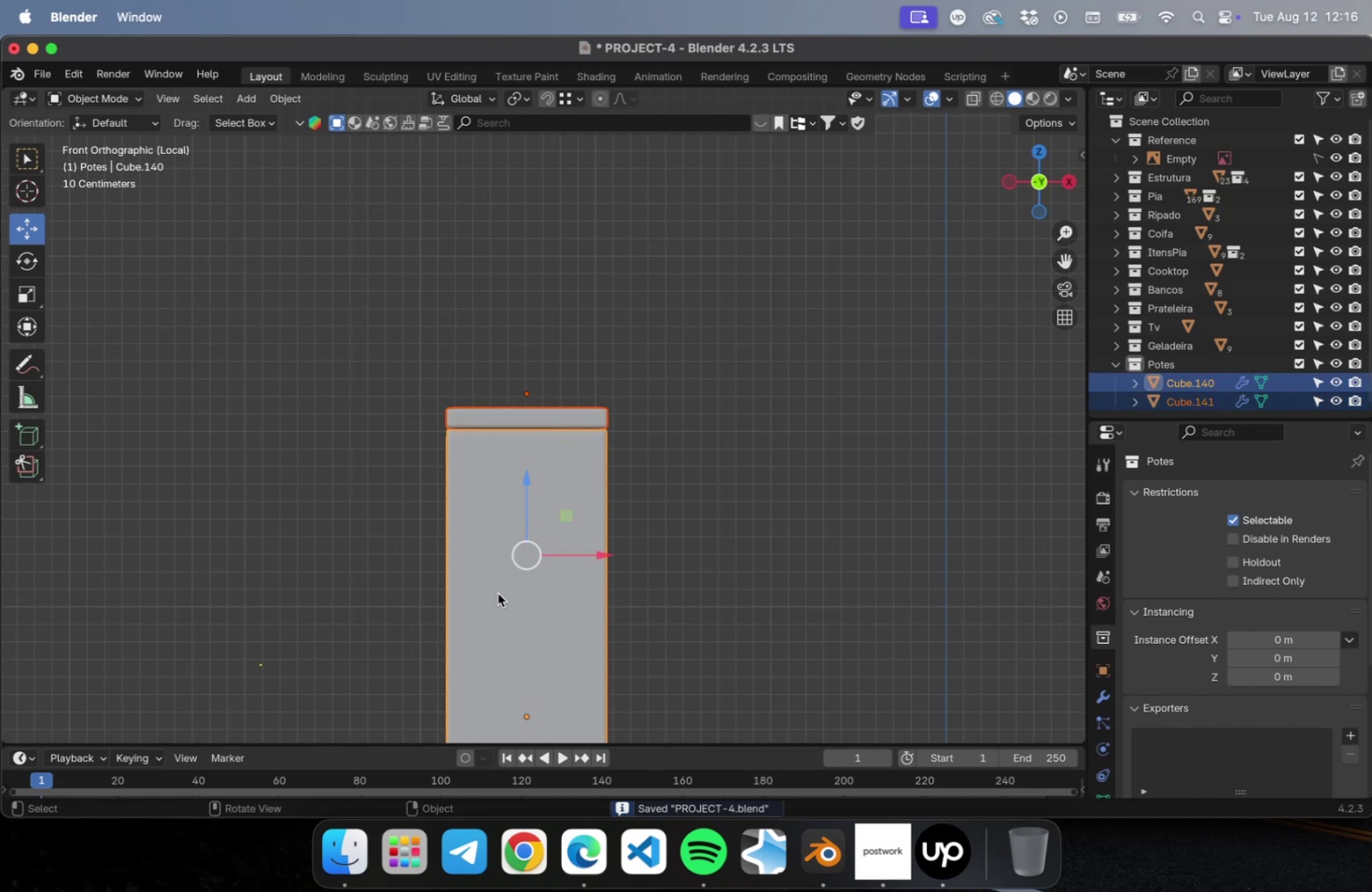 
key(Meta+P)
 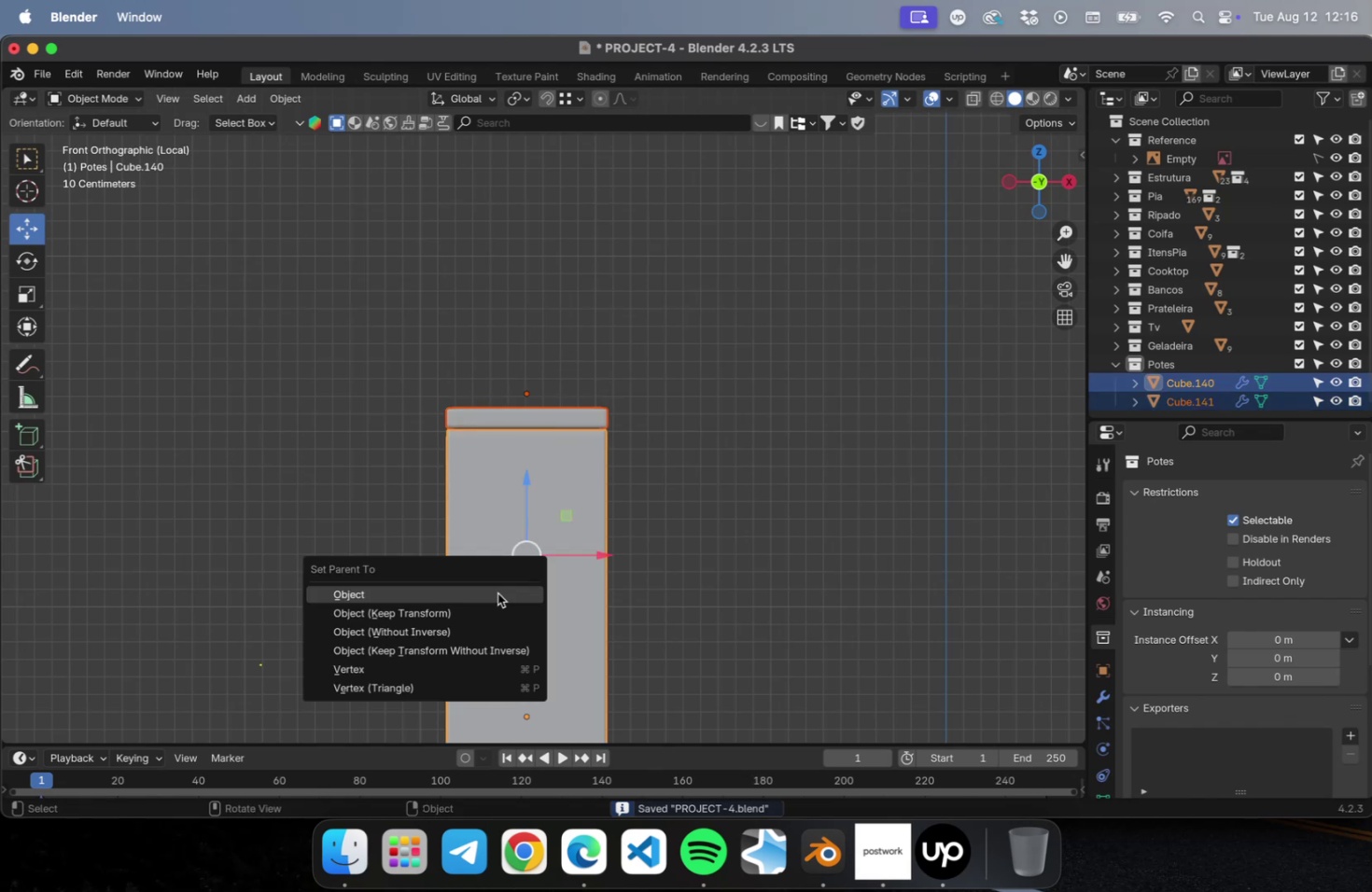 
key(Enter)
 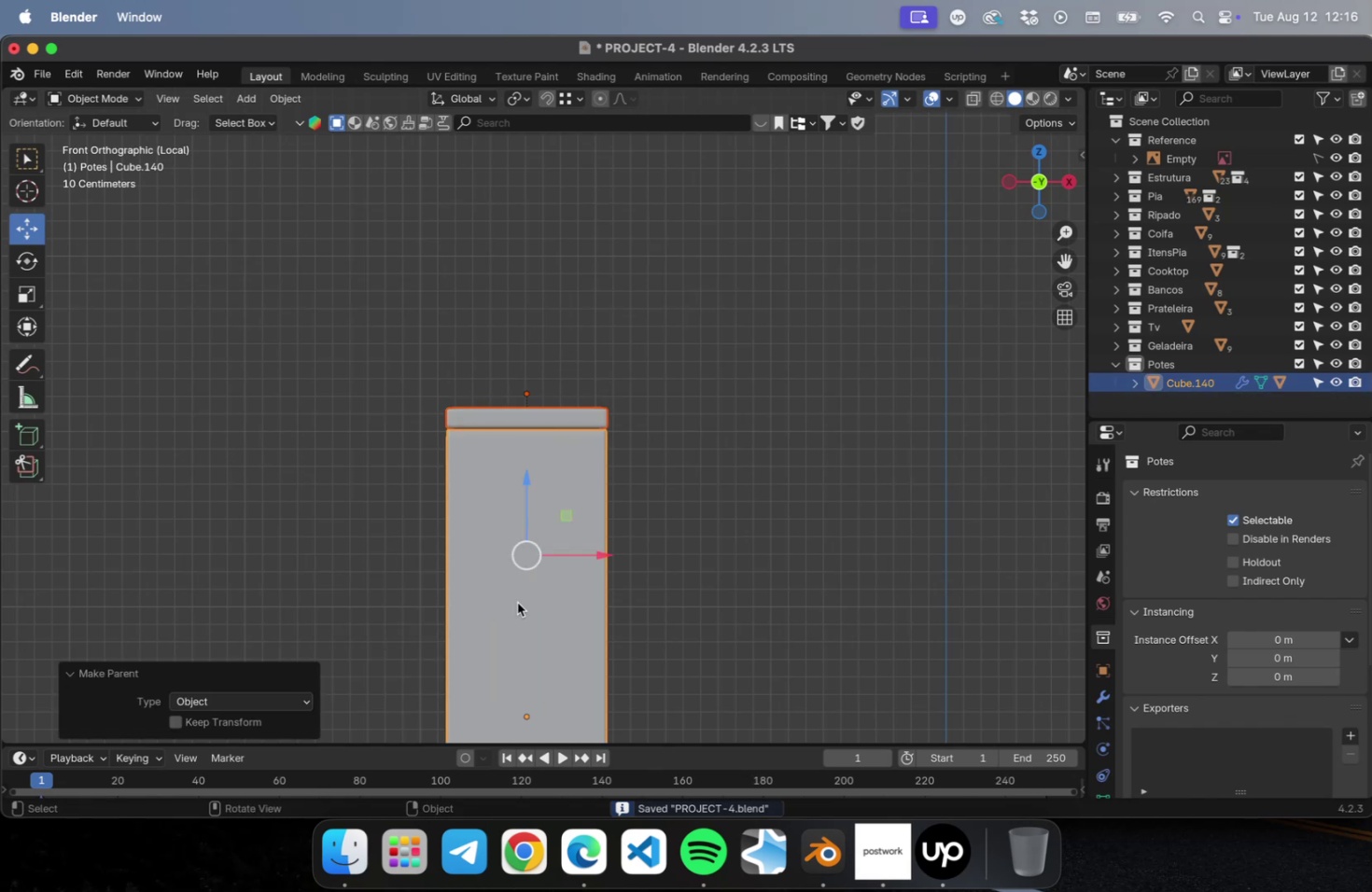 
hold_key(key=ShiftLeft, duration=0.94)
 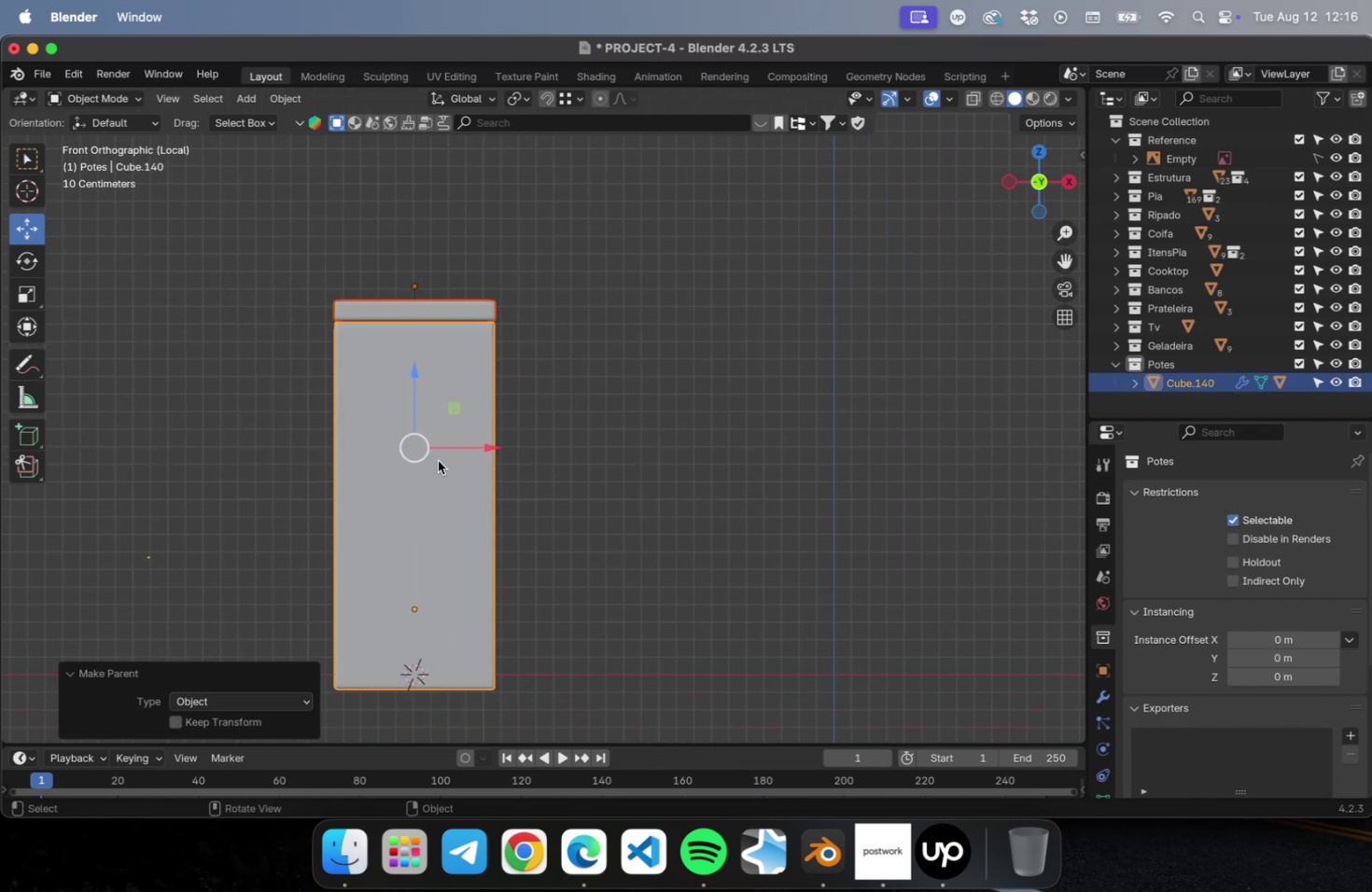 
key(Shift+G)
 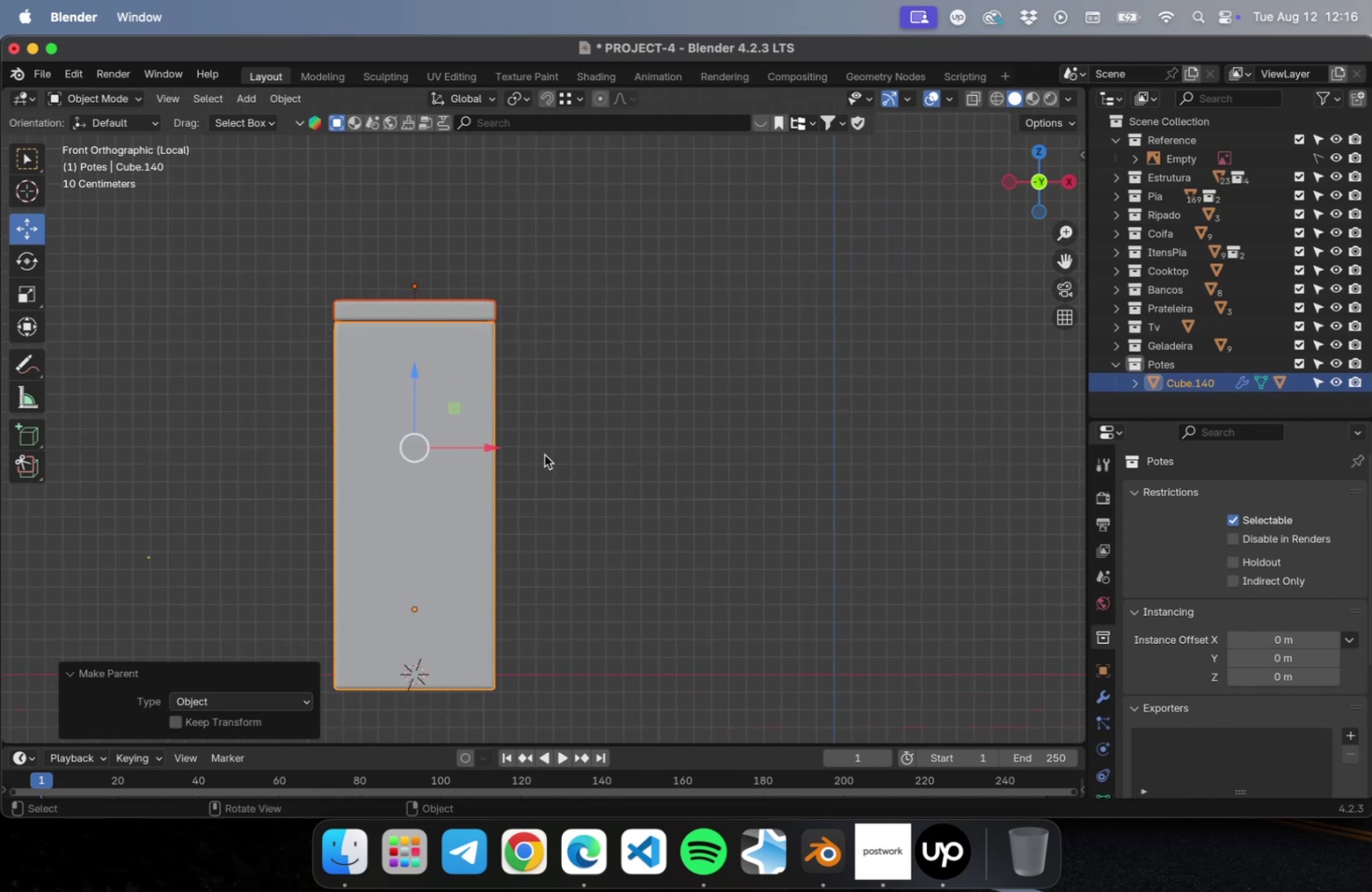 
key(Meta+G)
 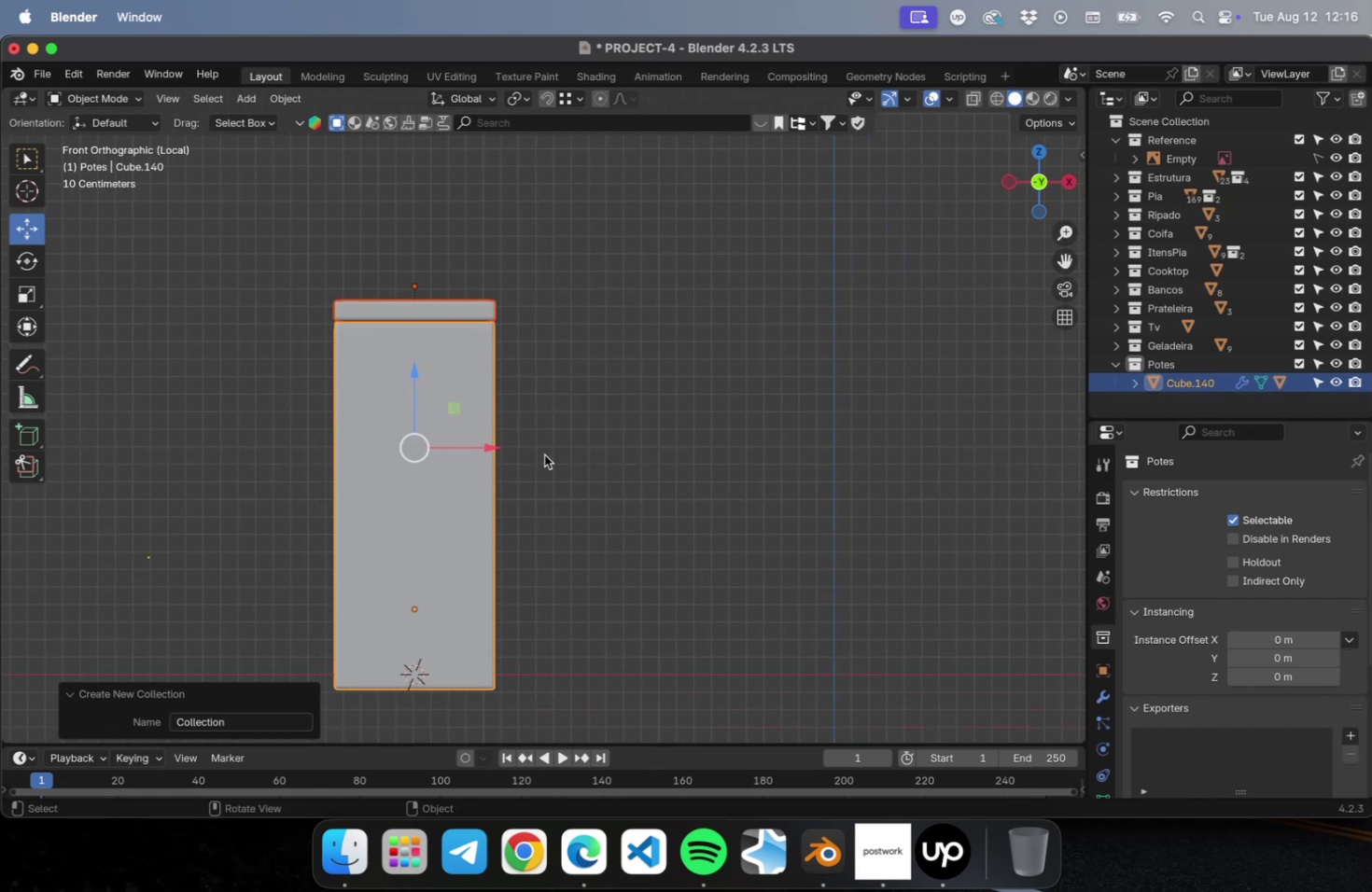 
key(X)
 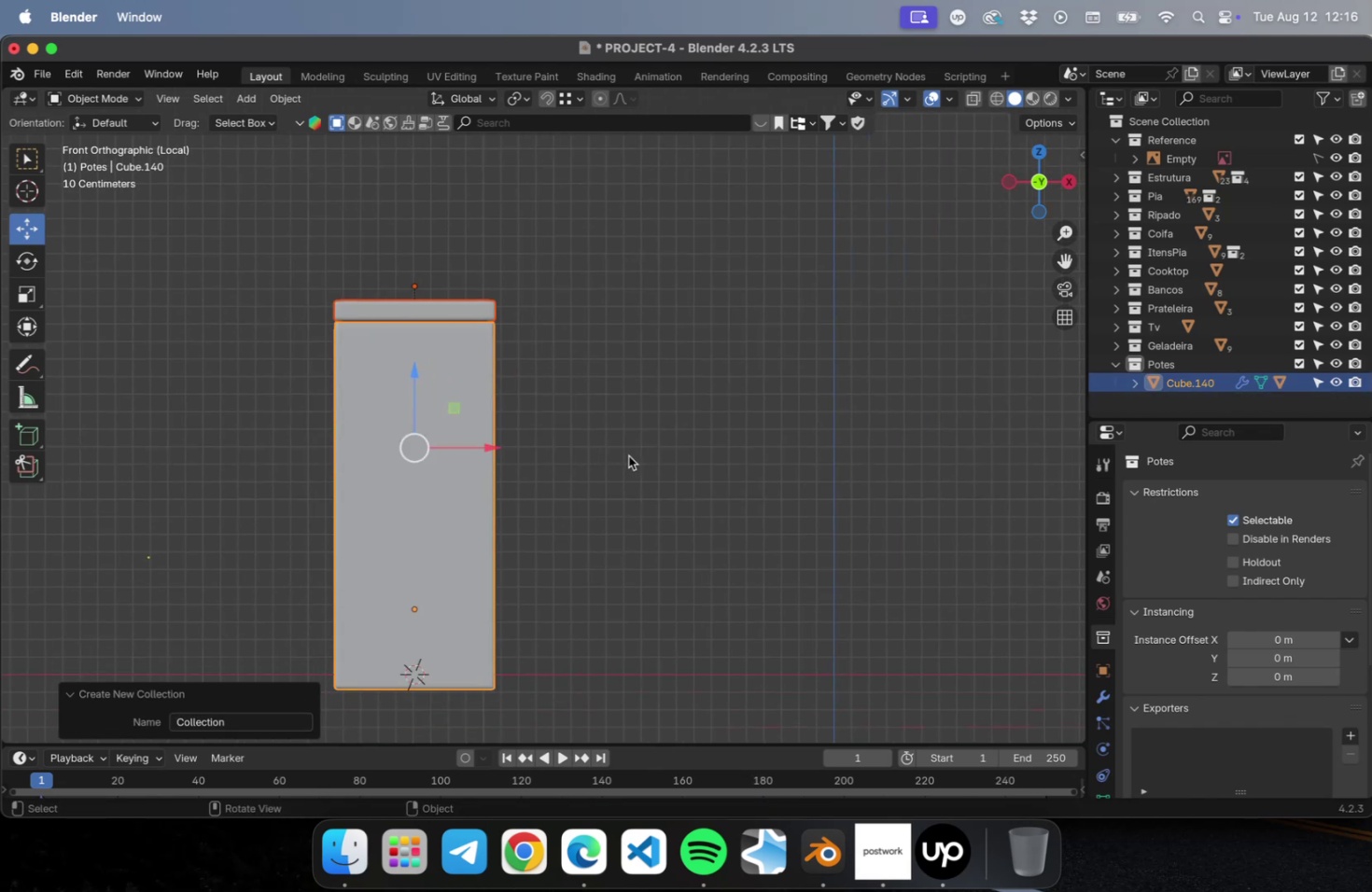 
key(Meta+CommandLeft)
 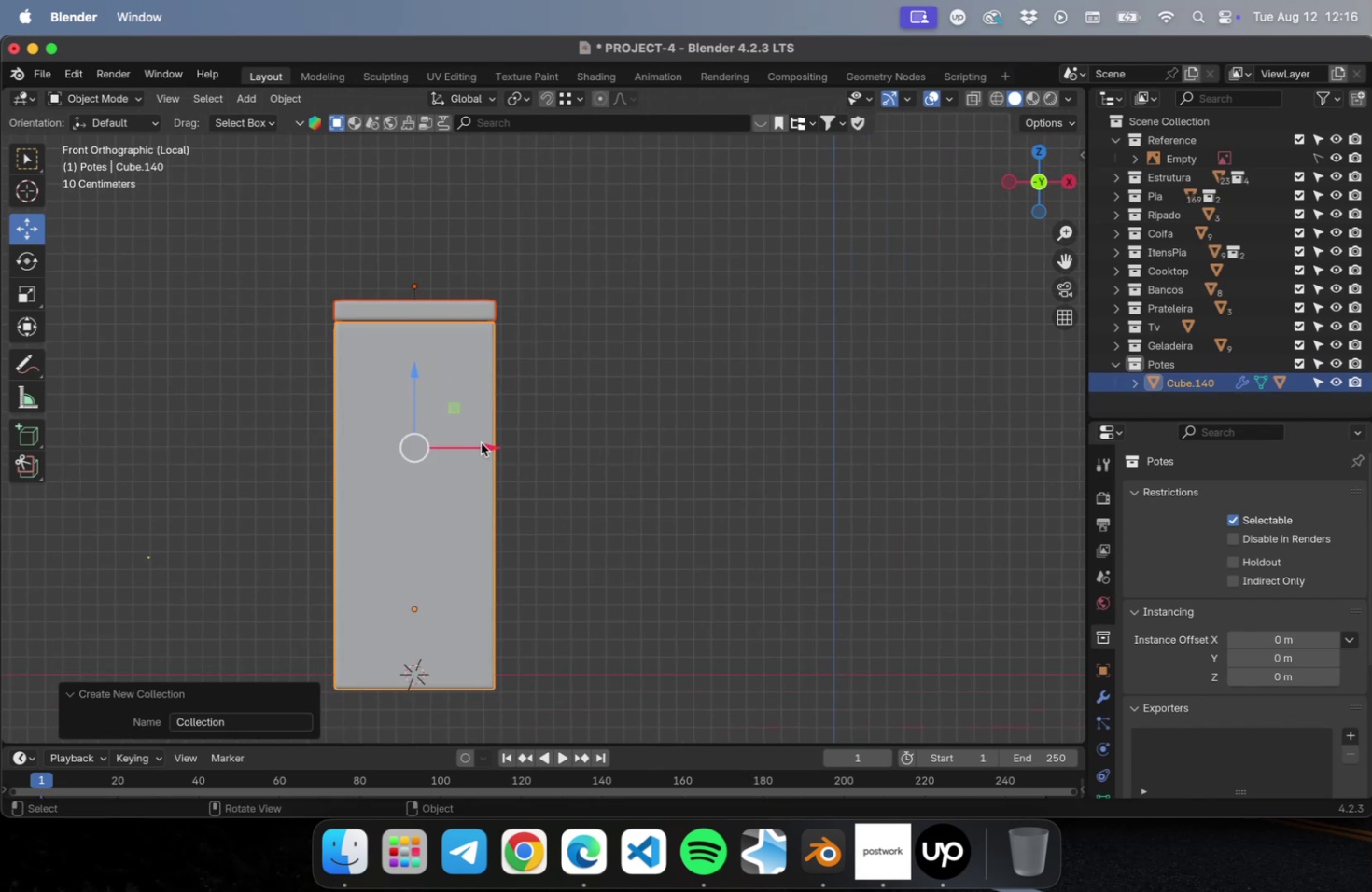 
left_click_drag(start_coordinate=[481, 442], to_coordinate=[546, 442])
 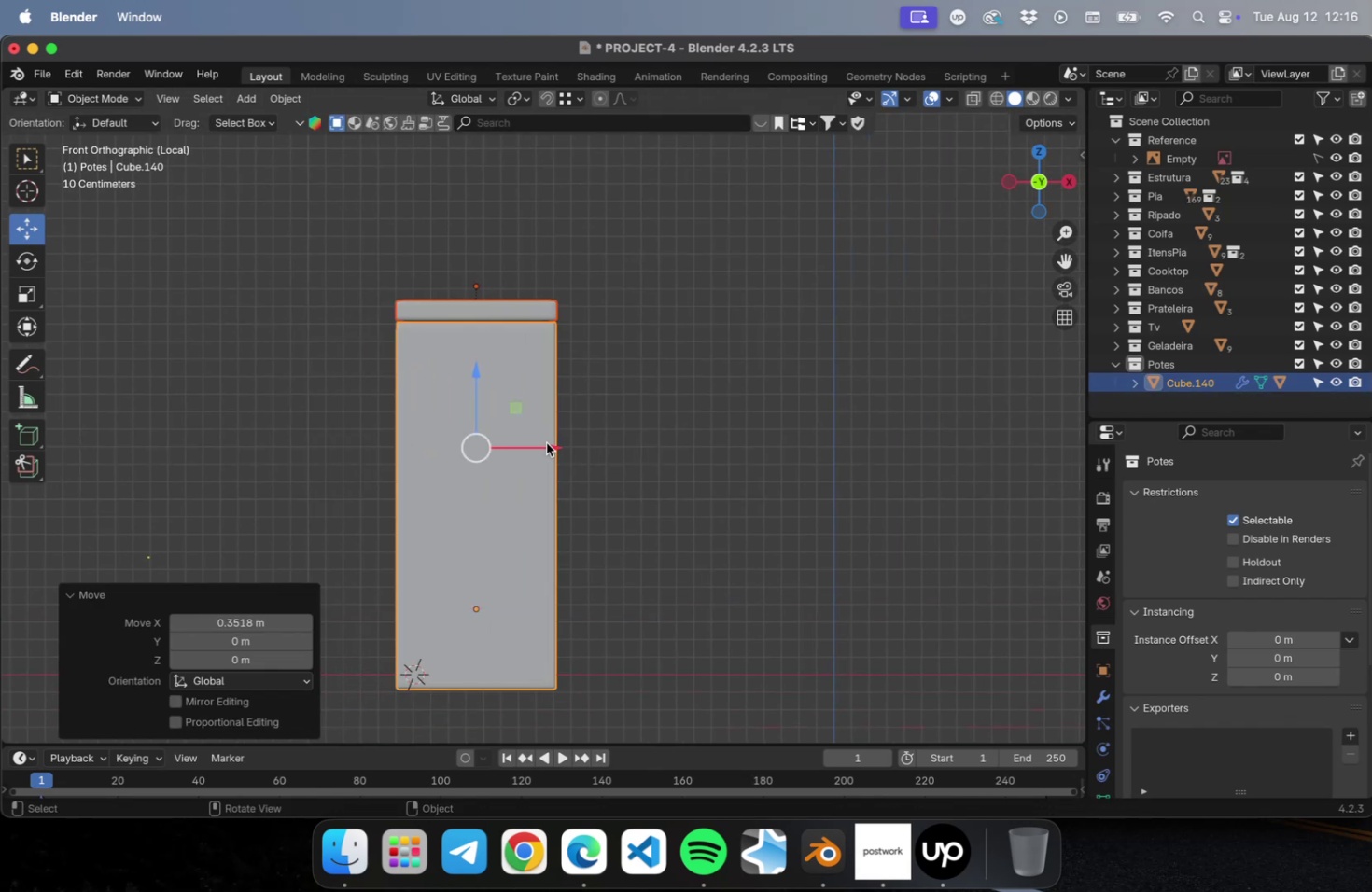 
key(Meta+CommandLeft)
 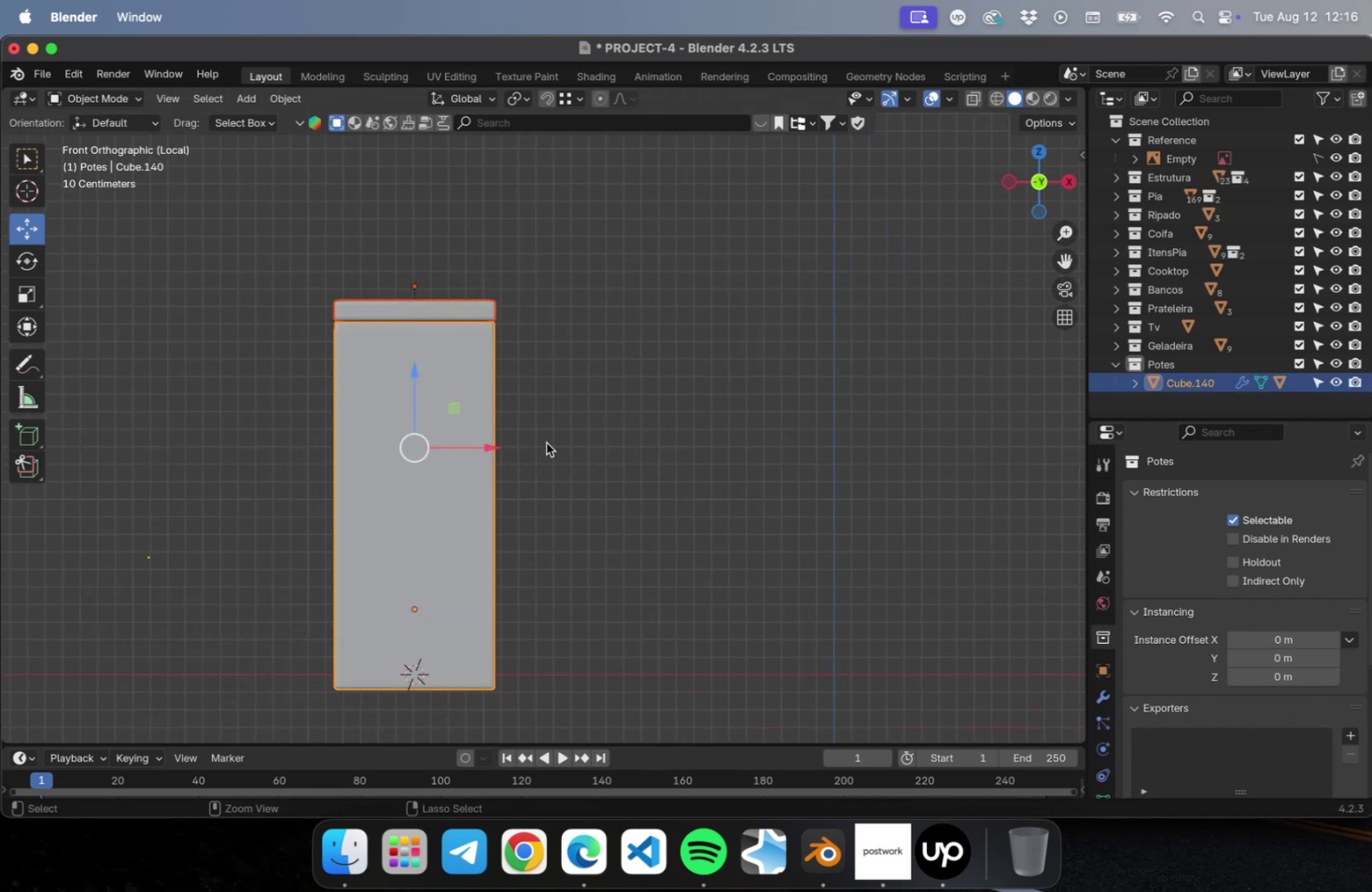 
key(Meta+Z)
 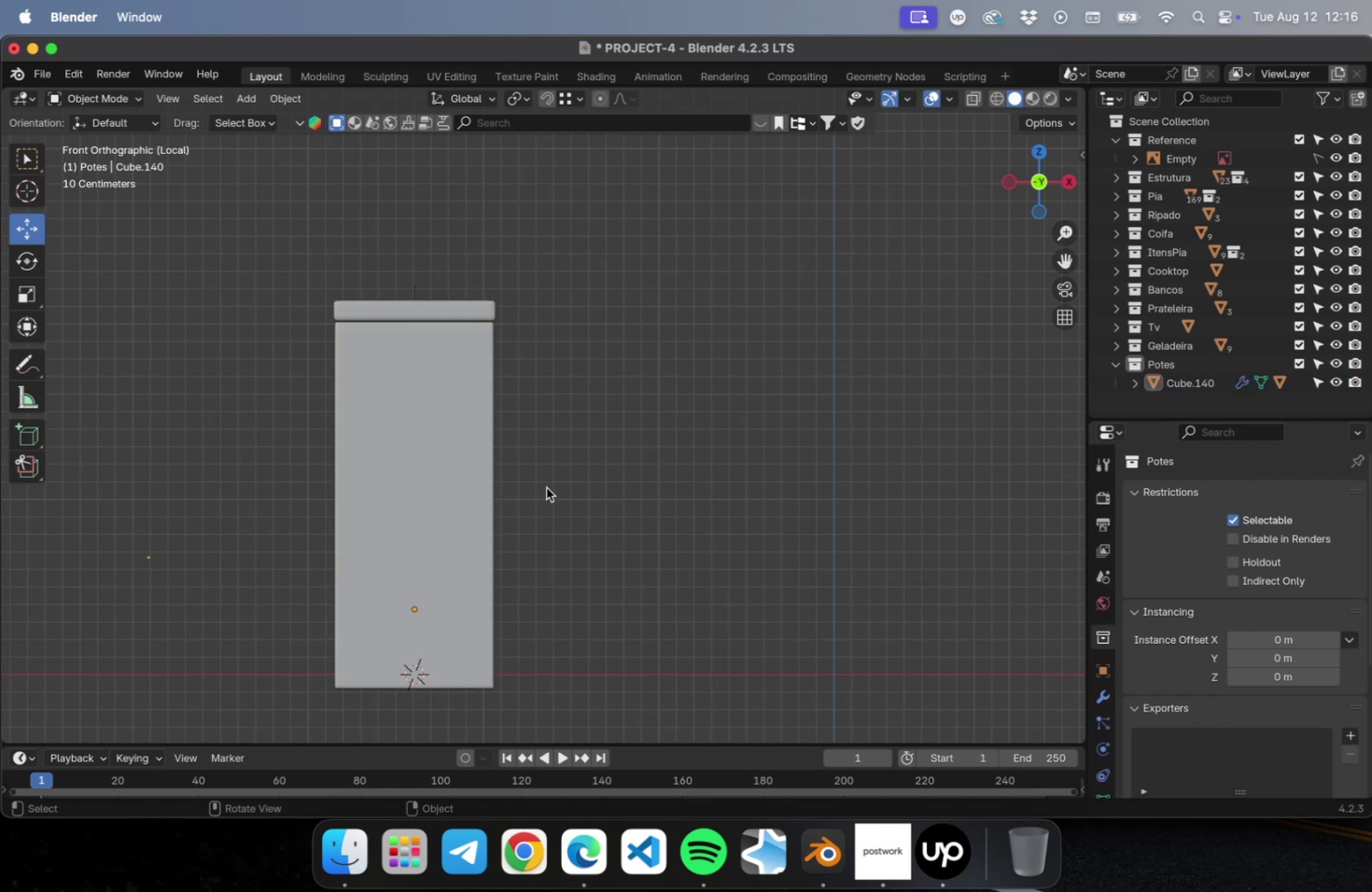 
double_click([434, 487])
 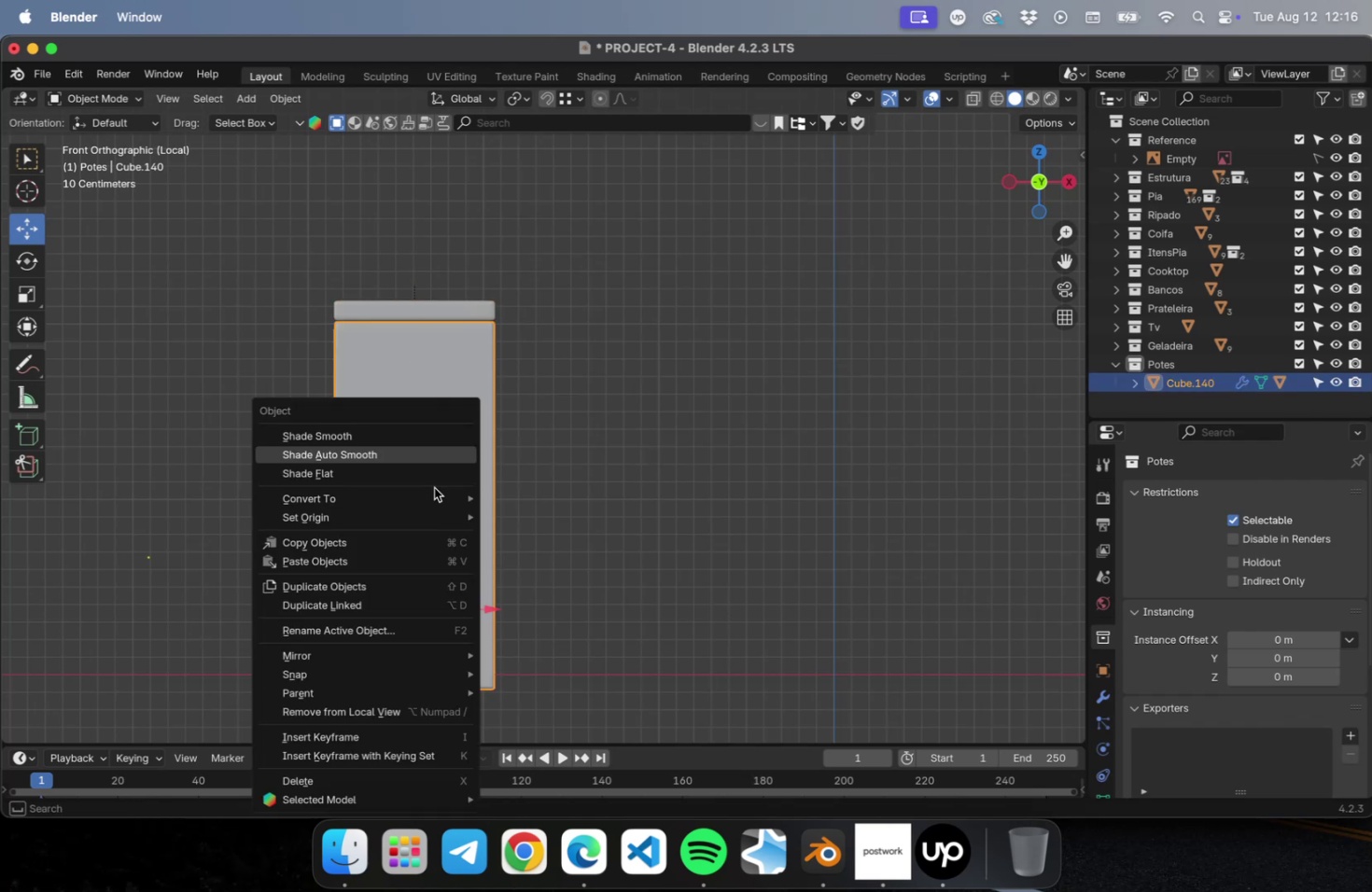 
right_click([434, 487])
 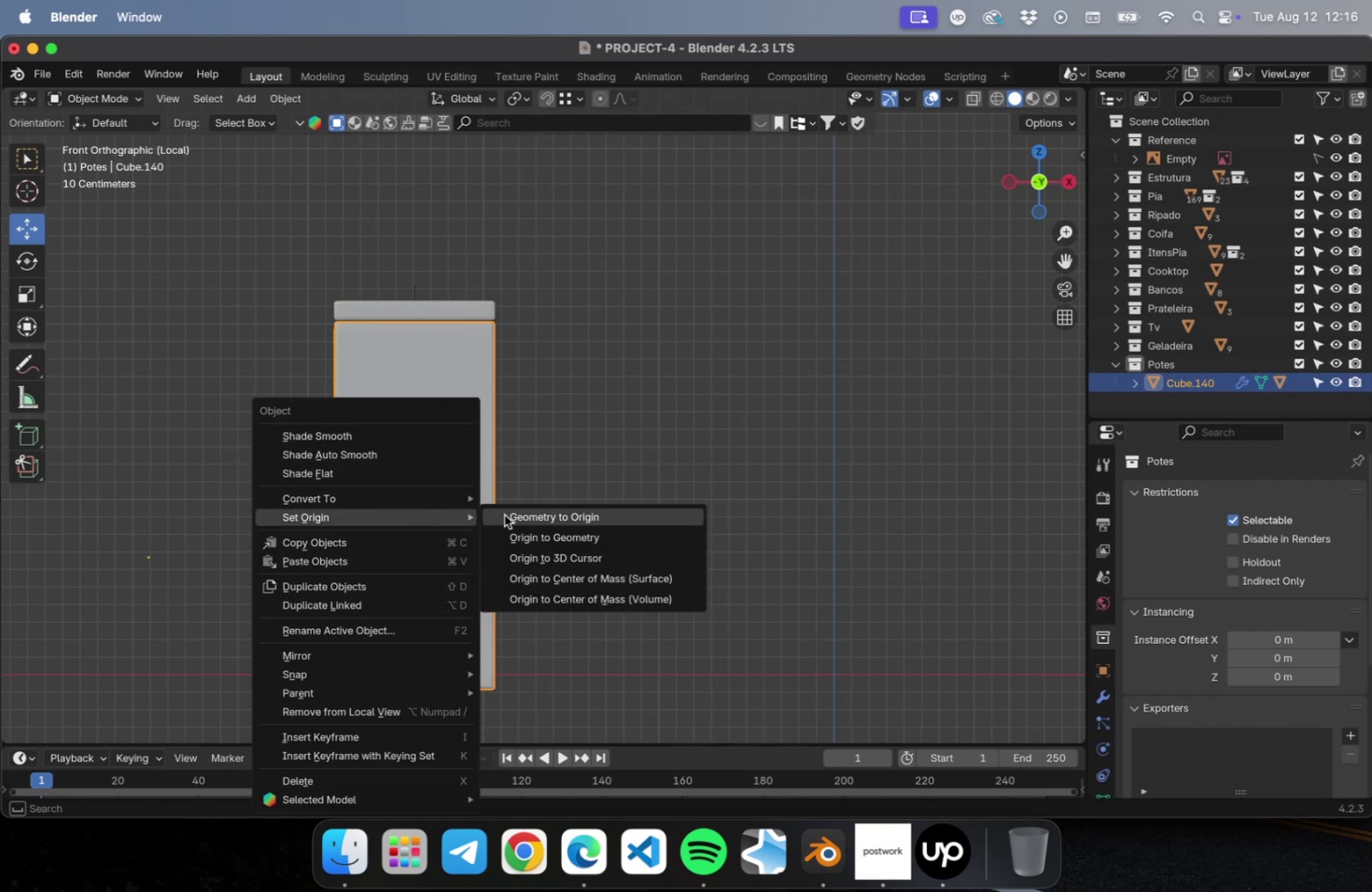 
left_click([563, 544])
 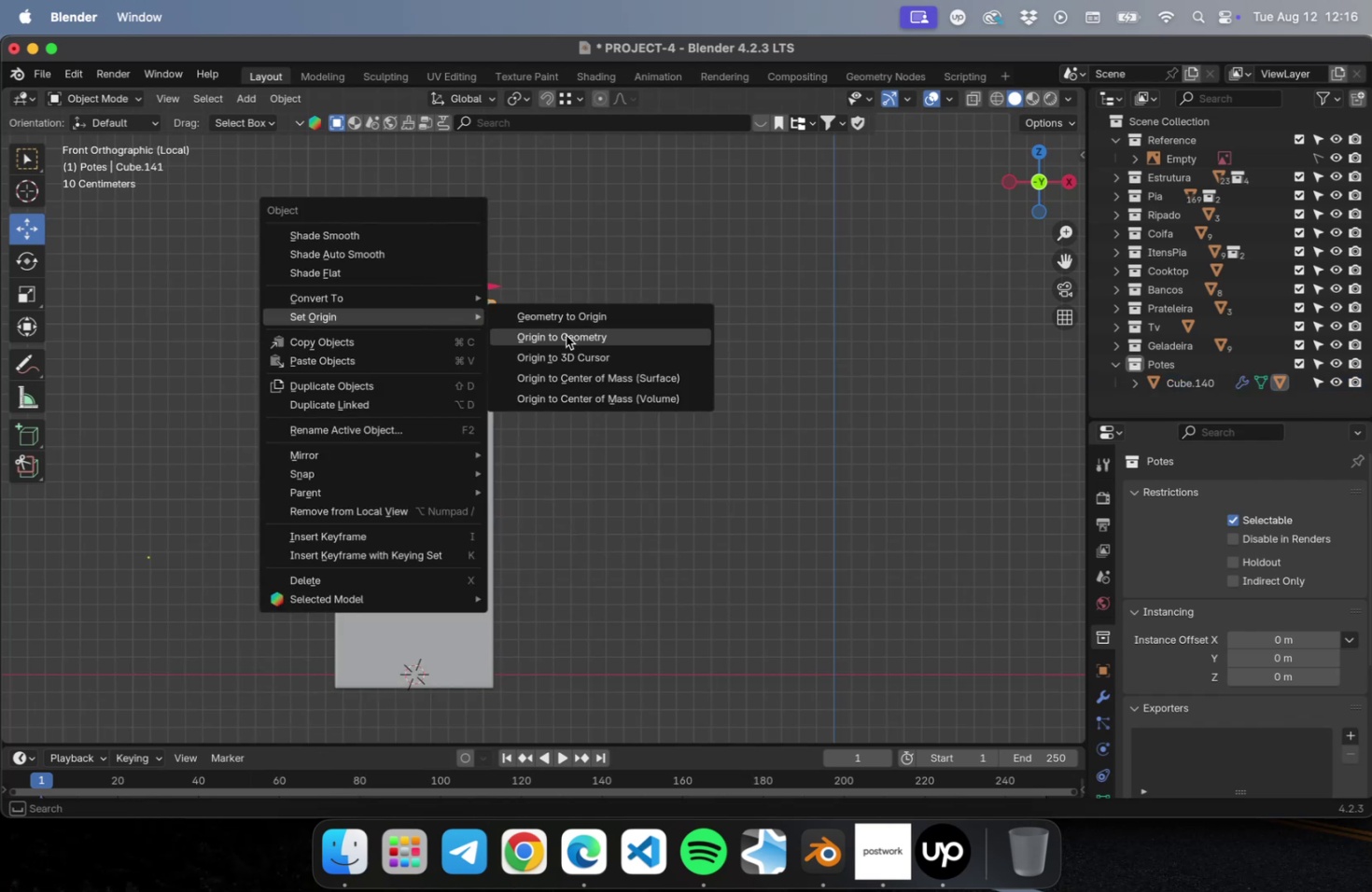 
double_click([606, 502])
 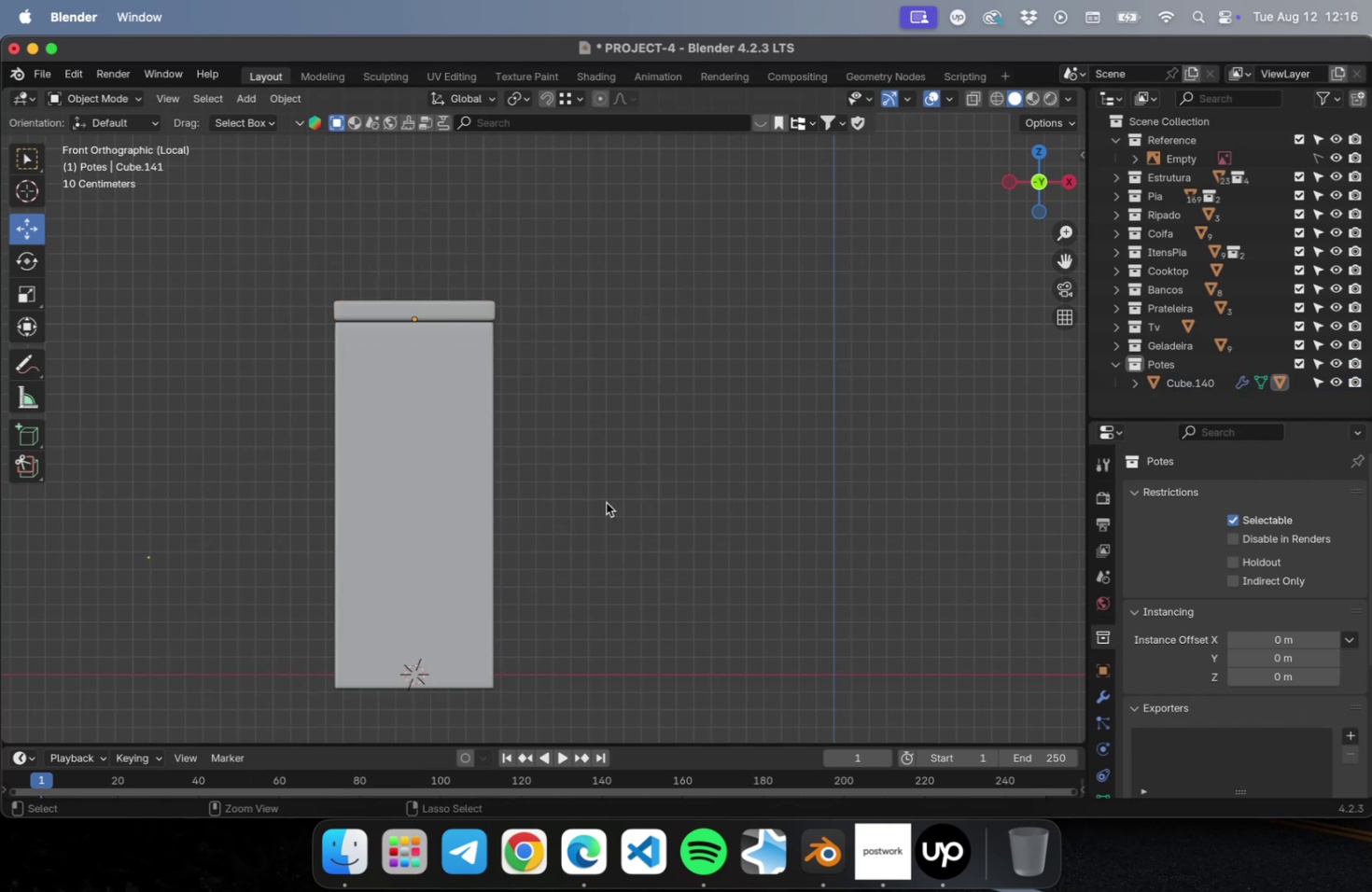 
key(Meta+S)
 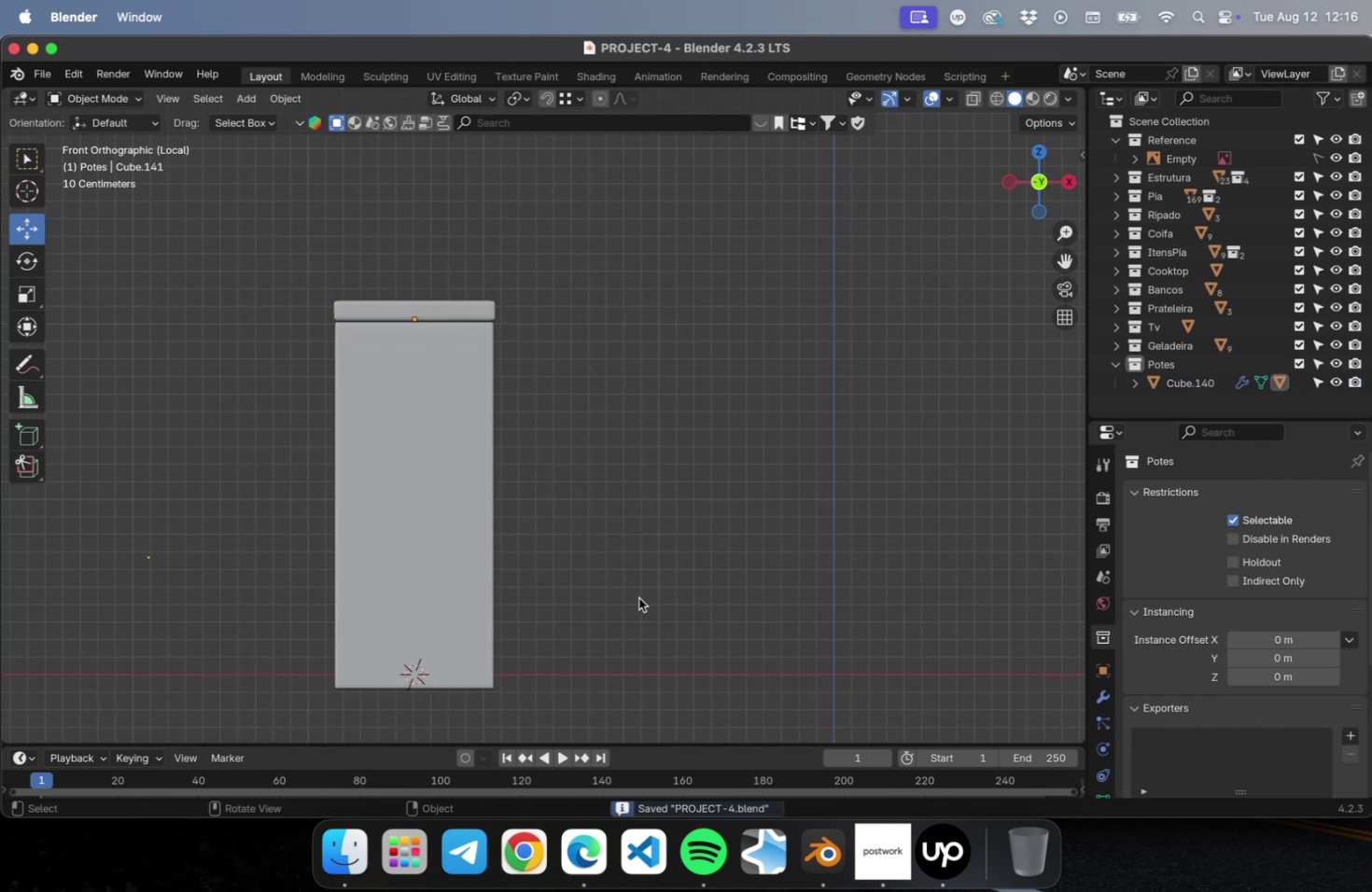 
left_click_drag(start_coordinate=[637, 595], to_coordinate=[270, 271])
 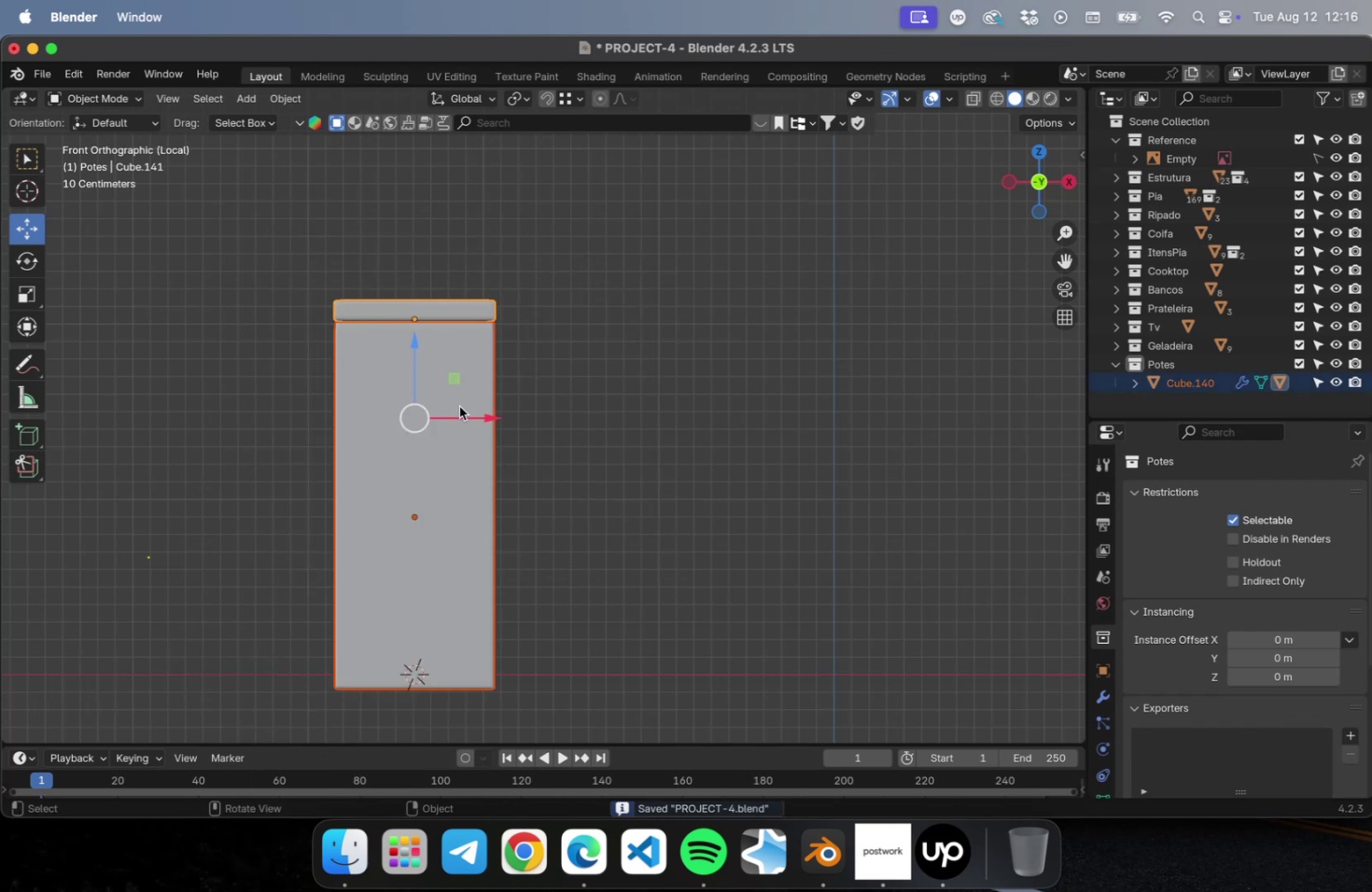 
key(Meta+CommandLeft)
 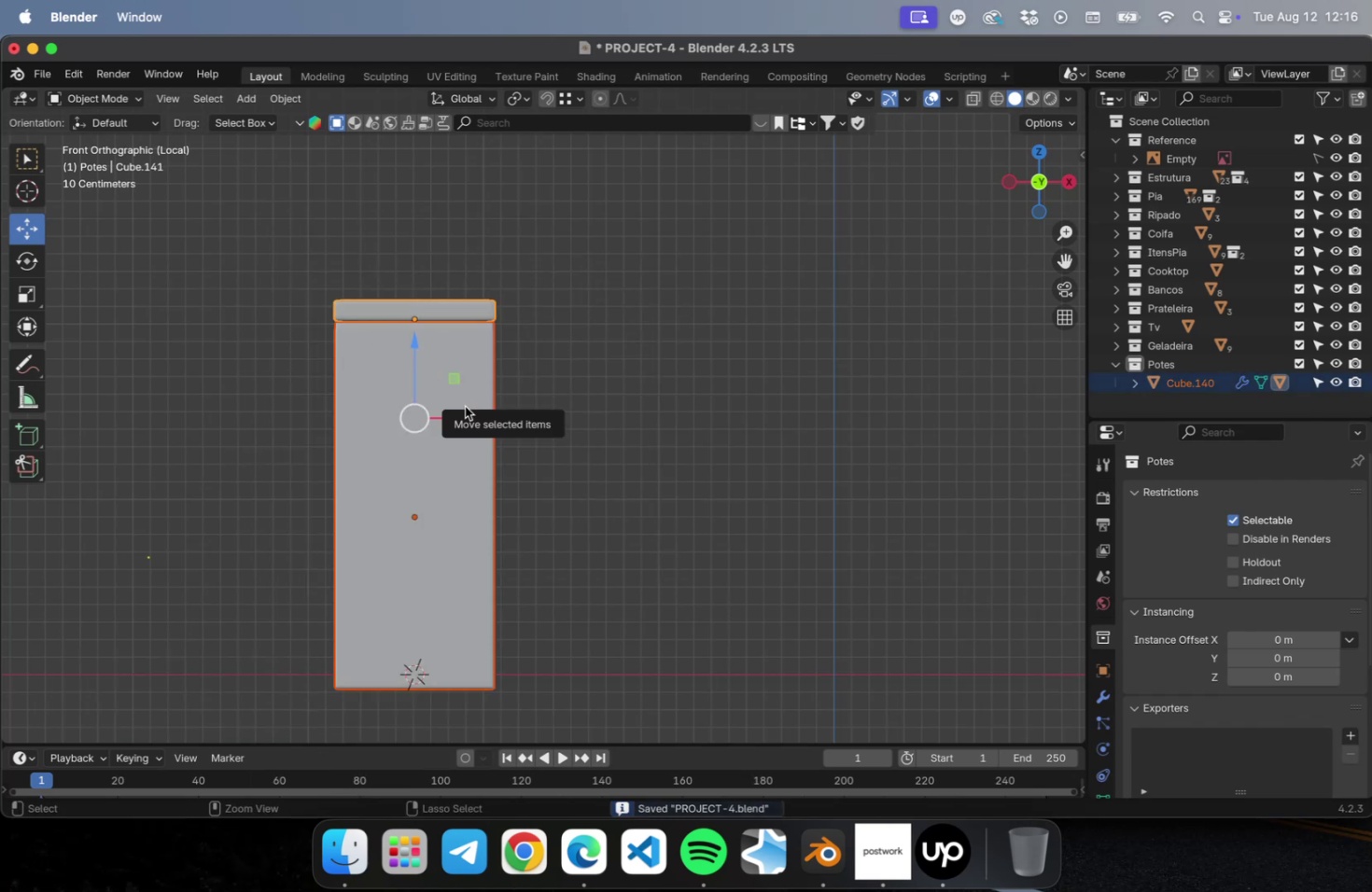 
key(Meta+G)
 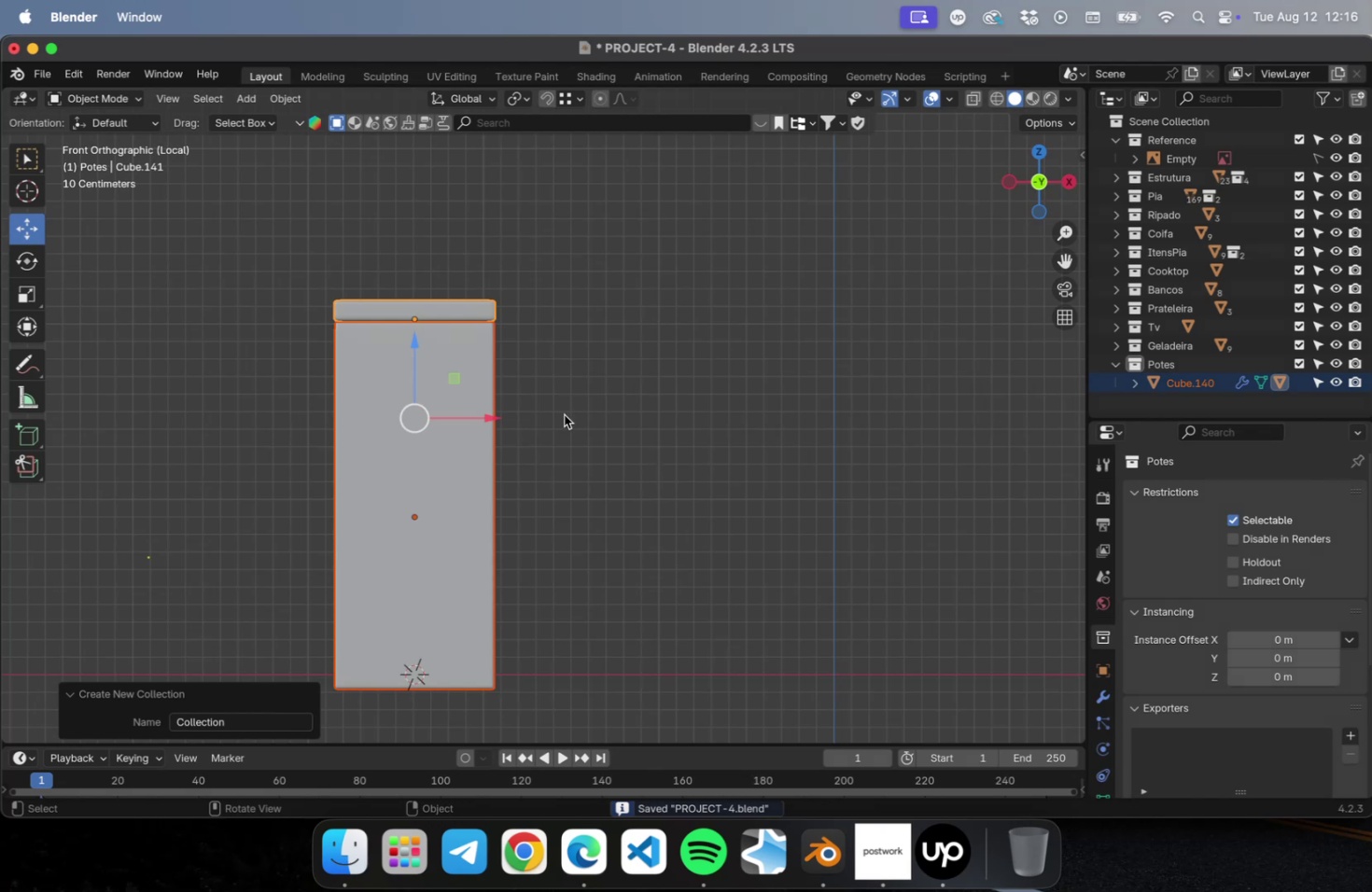 
left_click([585, 471])
 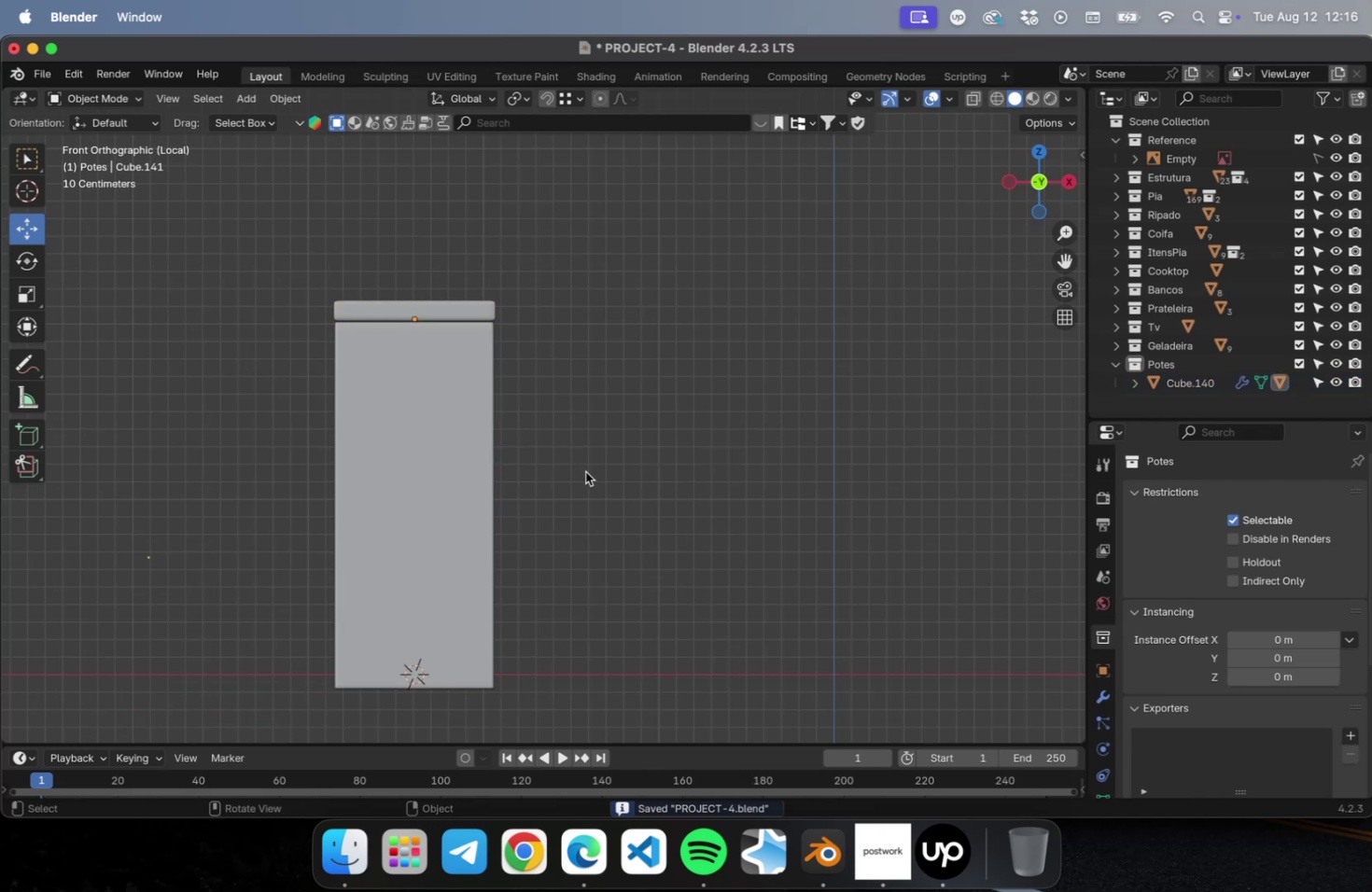 
left_click_drag(start_coordinate=[578, 475], to_coordinate=[359, 269])
 